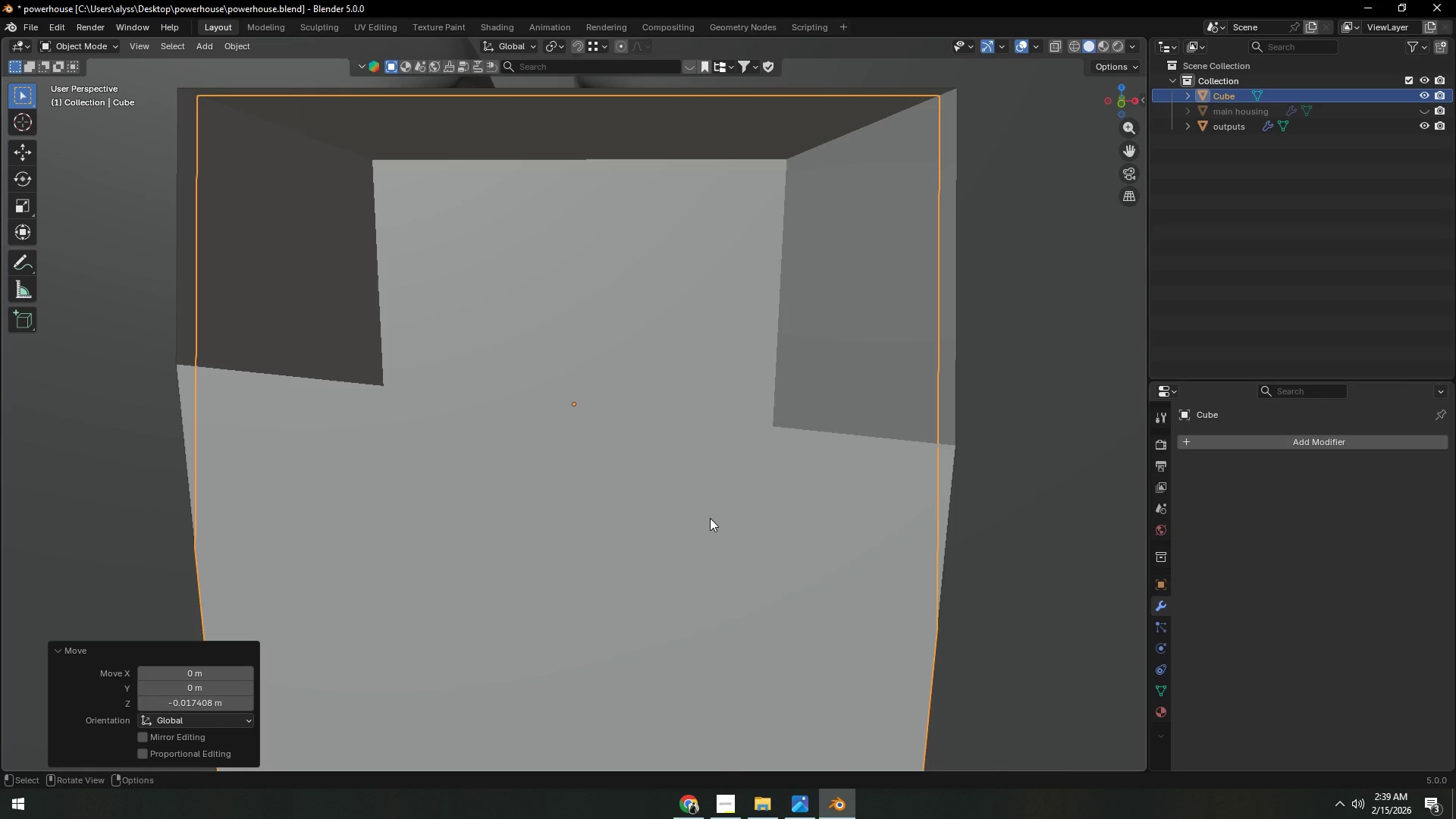 
wait(6.84)
 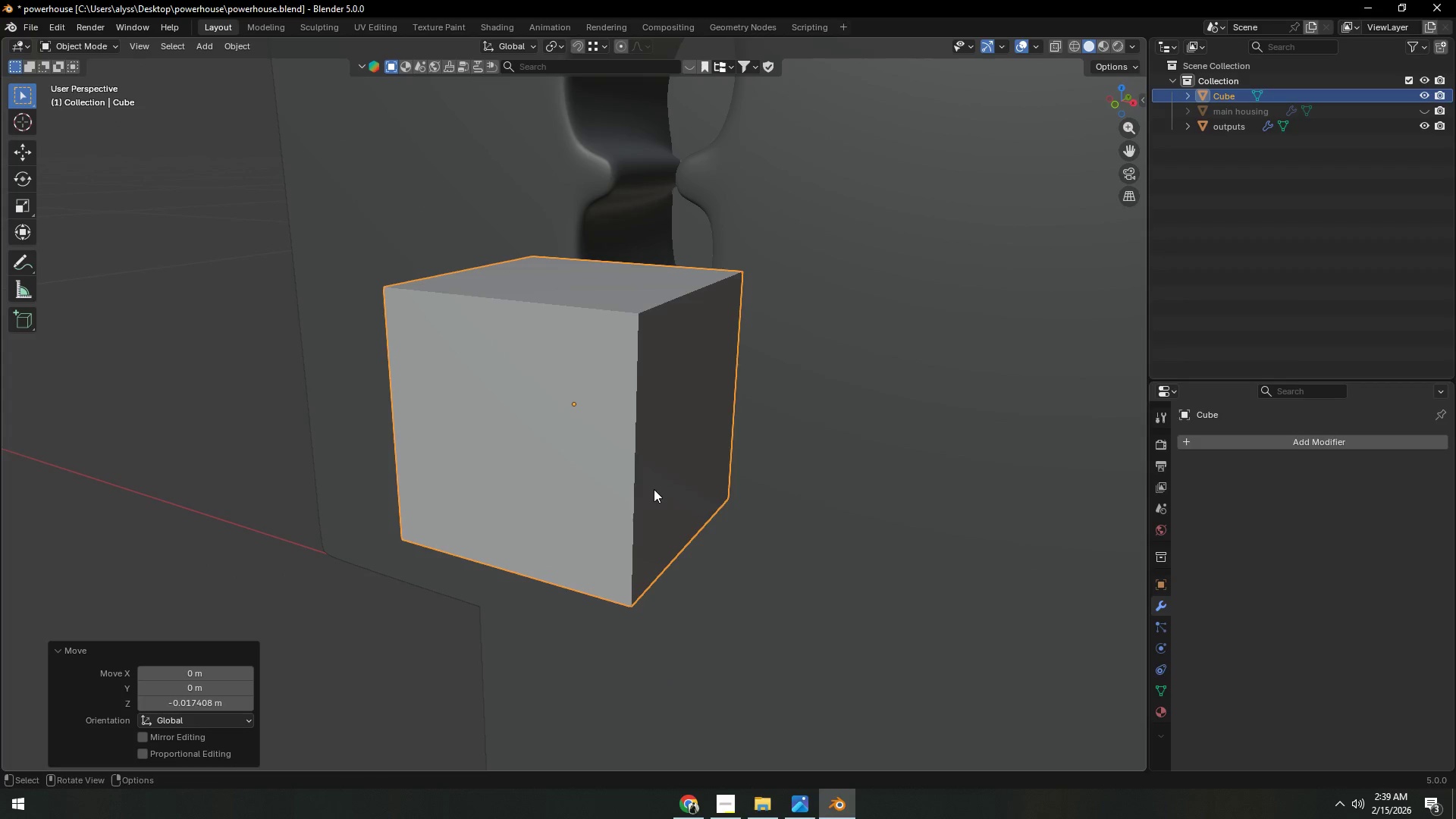 
key(Alt+AltLeft)
 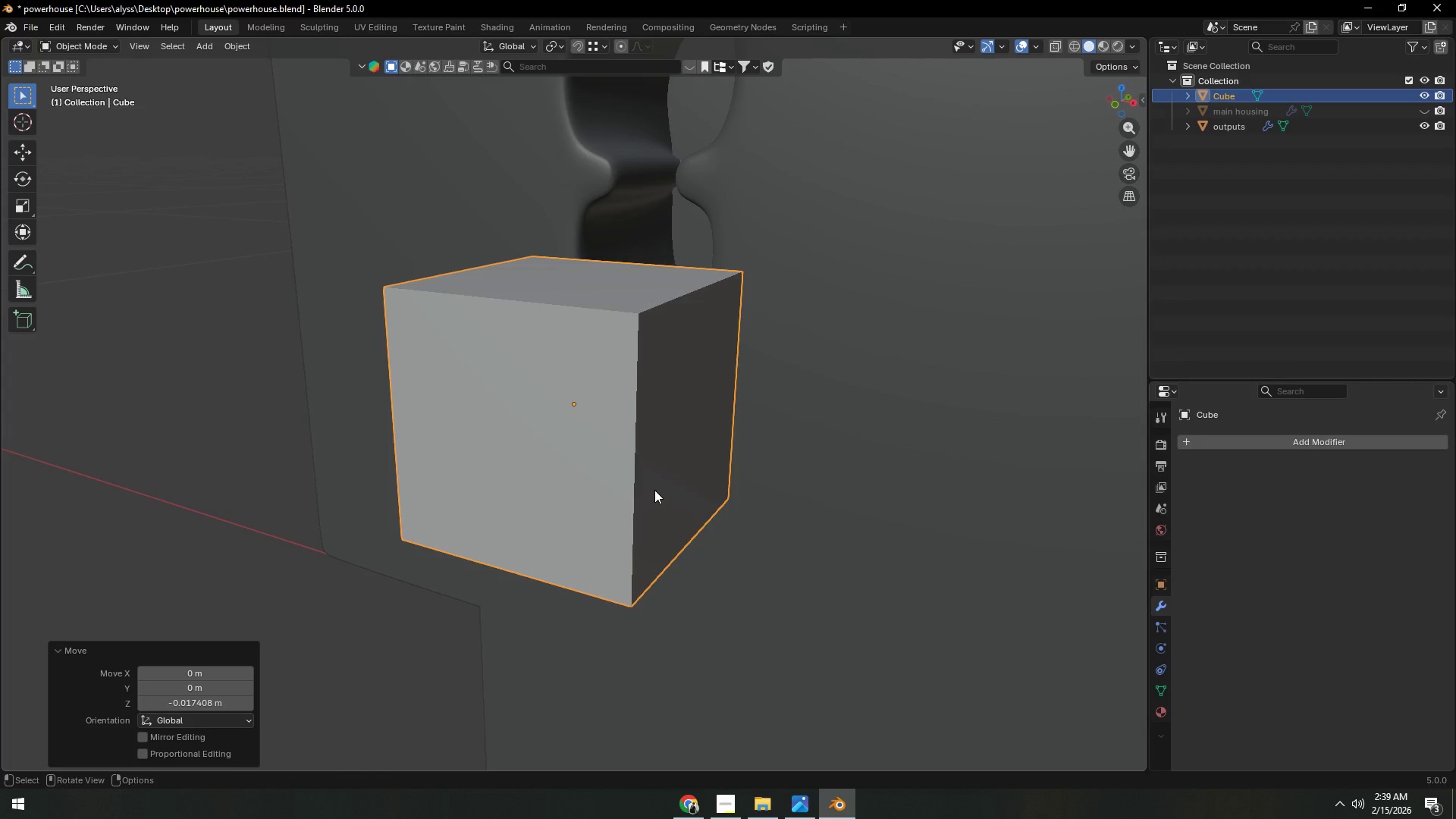 
key(Alt+Tab)
 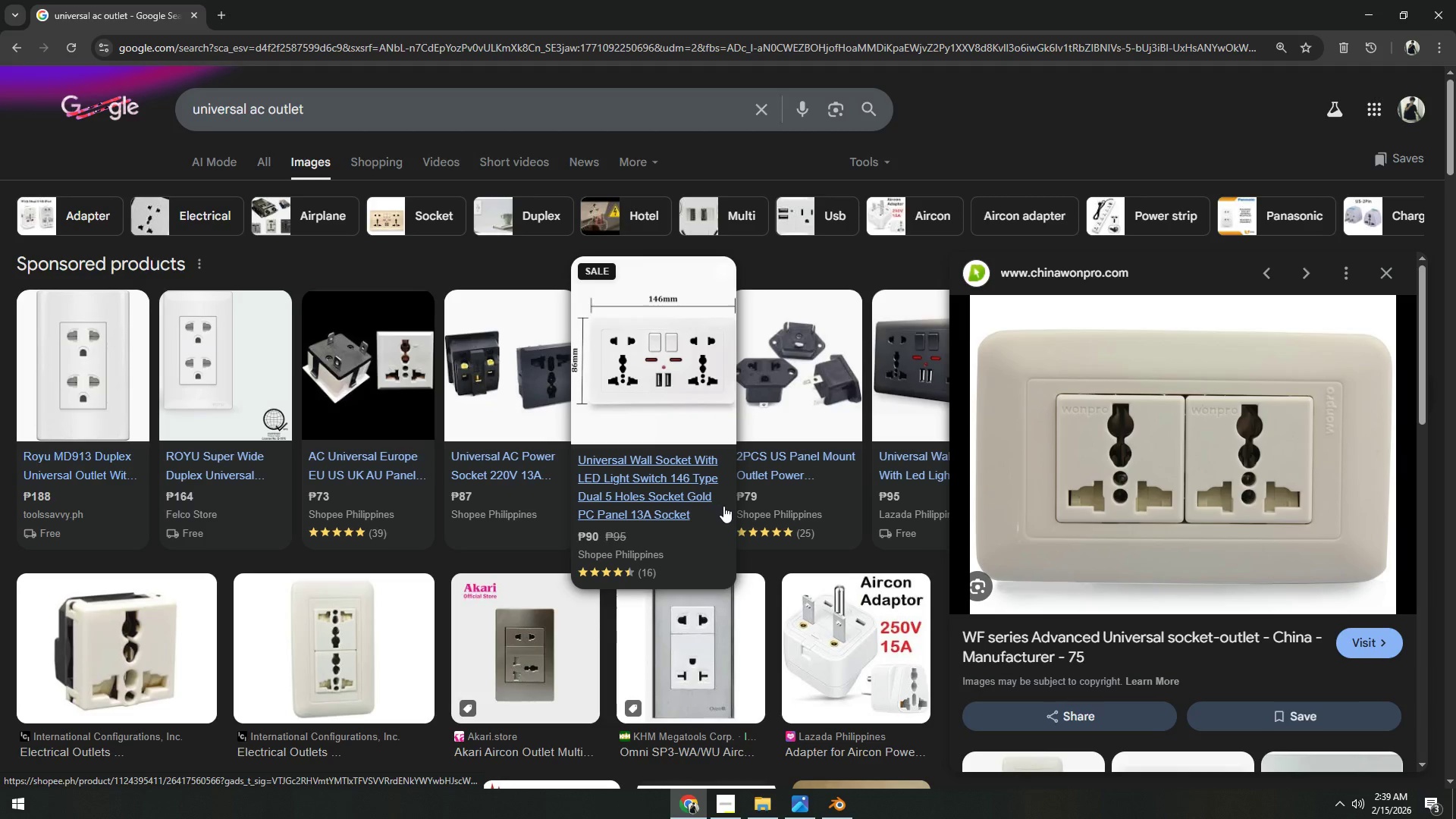 
scroll: coordinate [653, 487], scroll_direction: down, amount: 4.0
 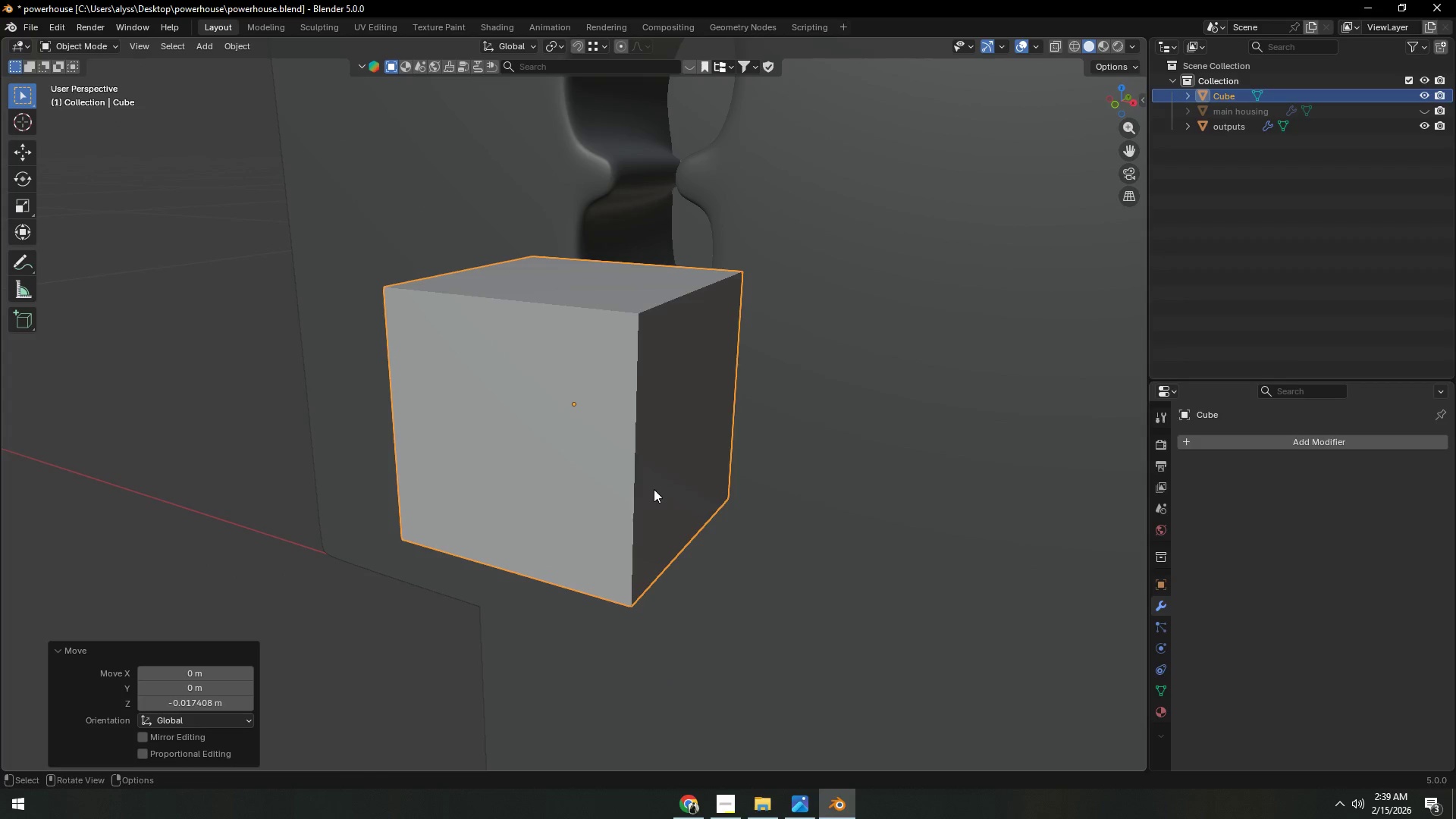 
mouse_move([740, 522])
 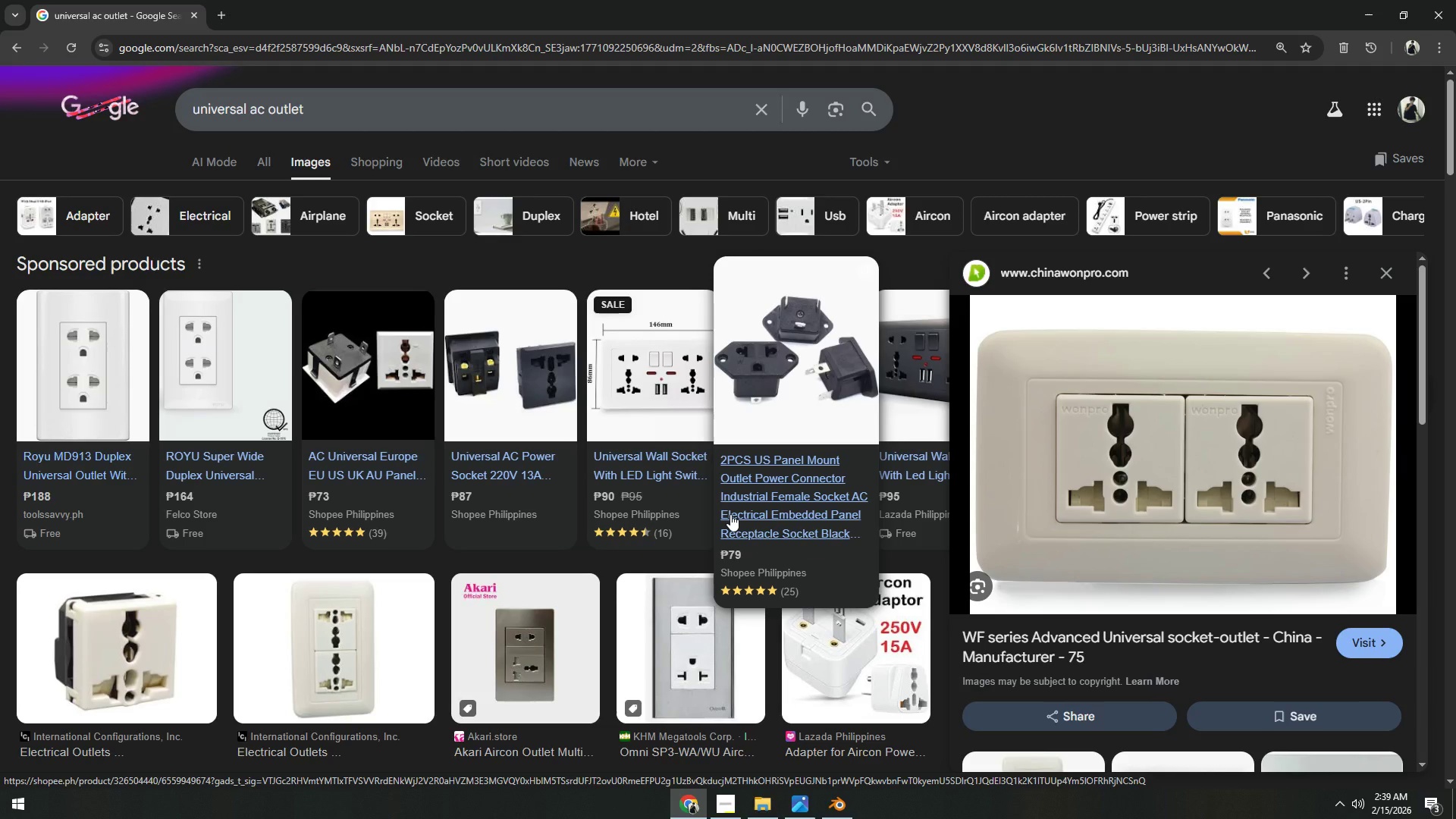 
key(Alt+AltLeft)
 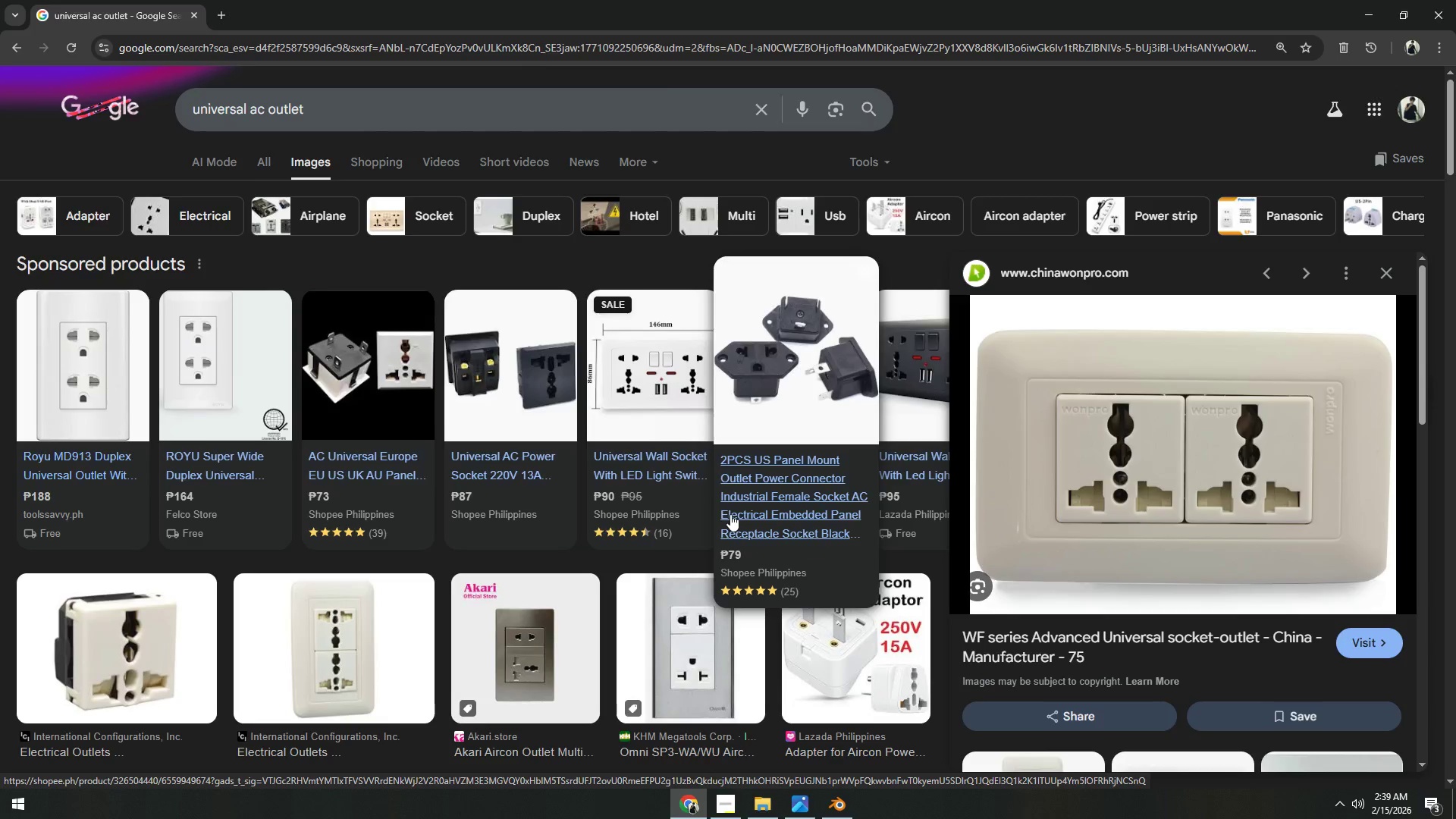 
key(Alt+Tab)
 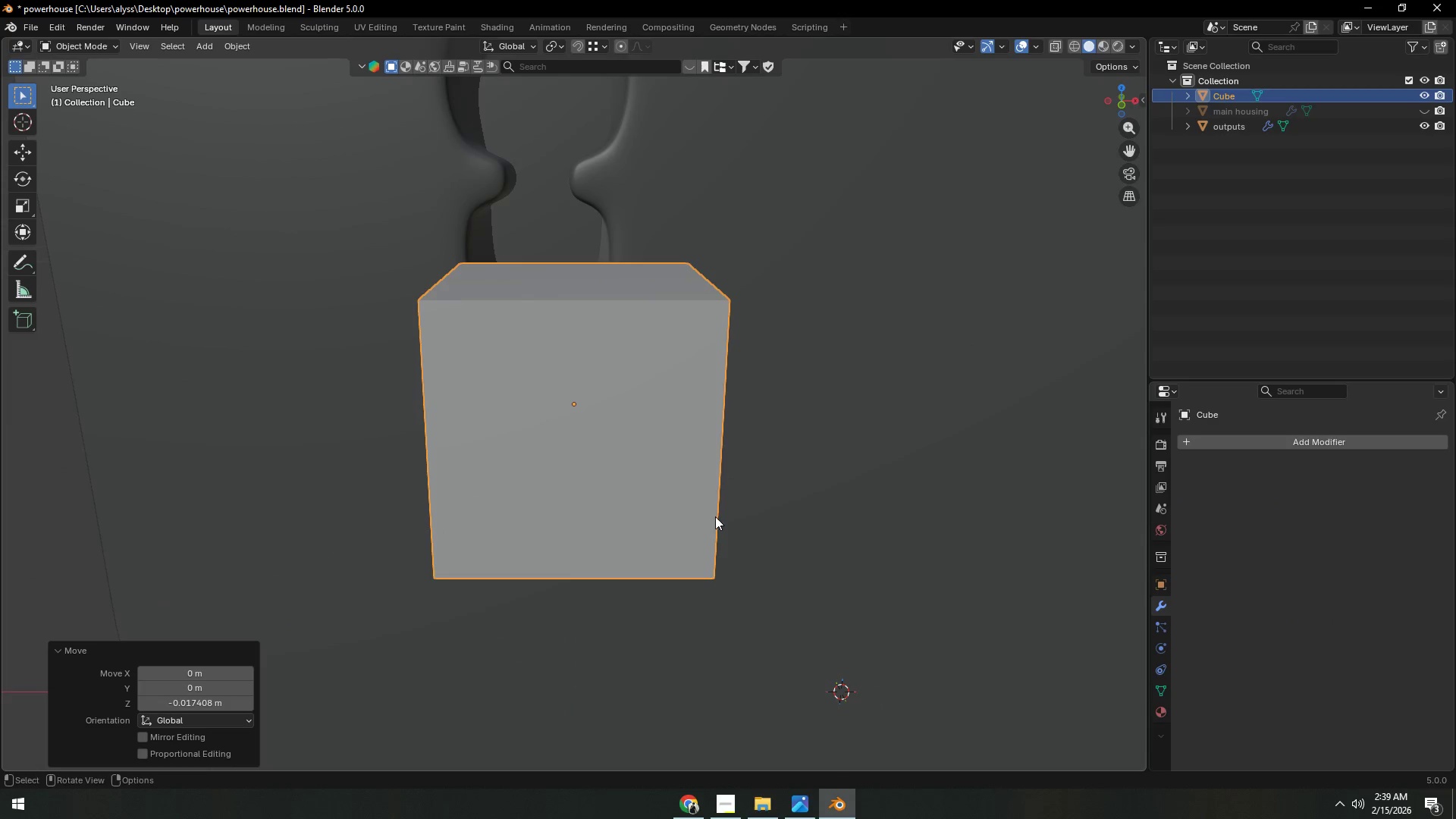 
key(Tab)
 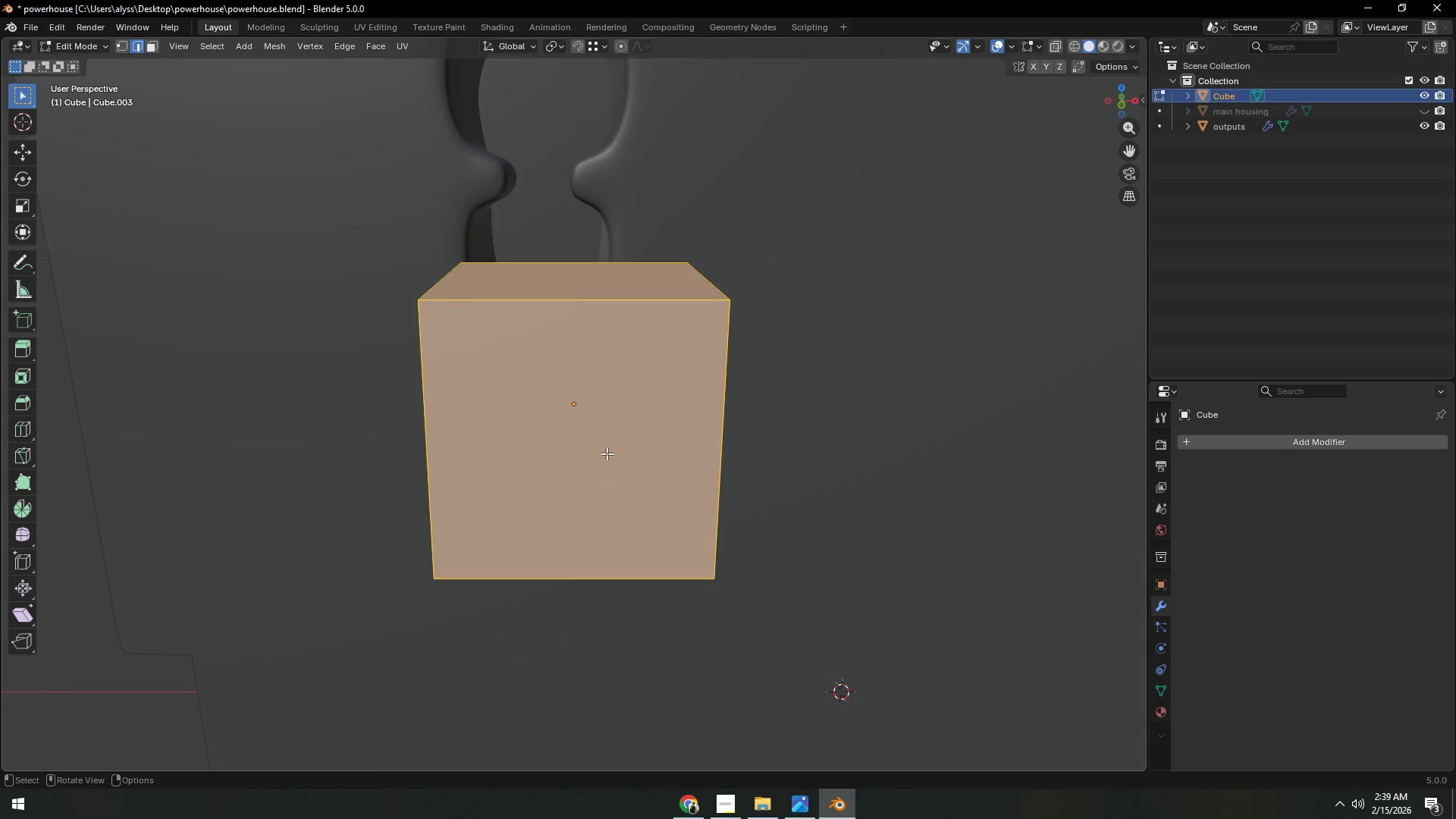 
key(Control+ControlLeft)
 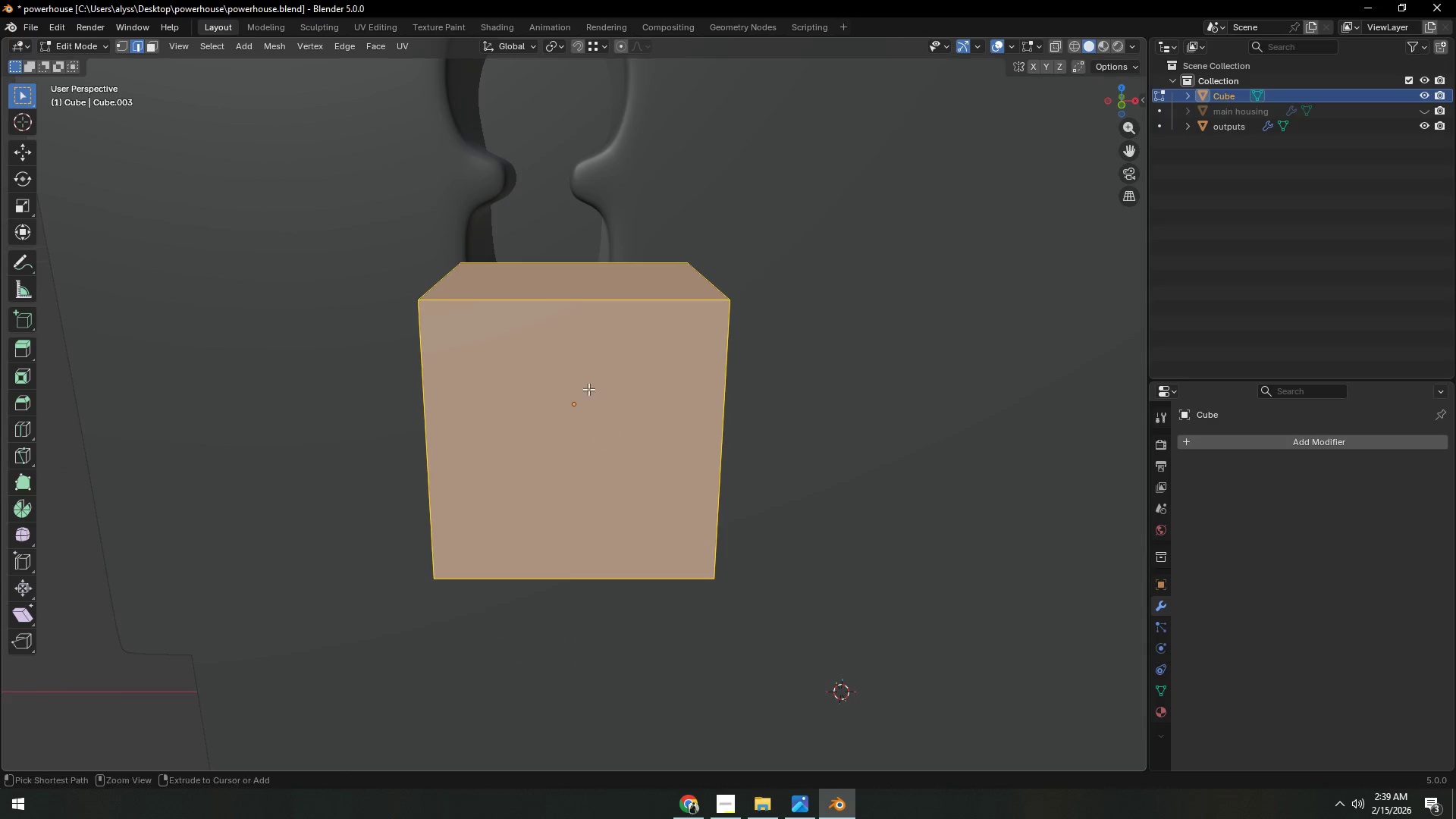 
key(Control+R)
 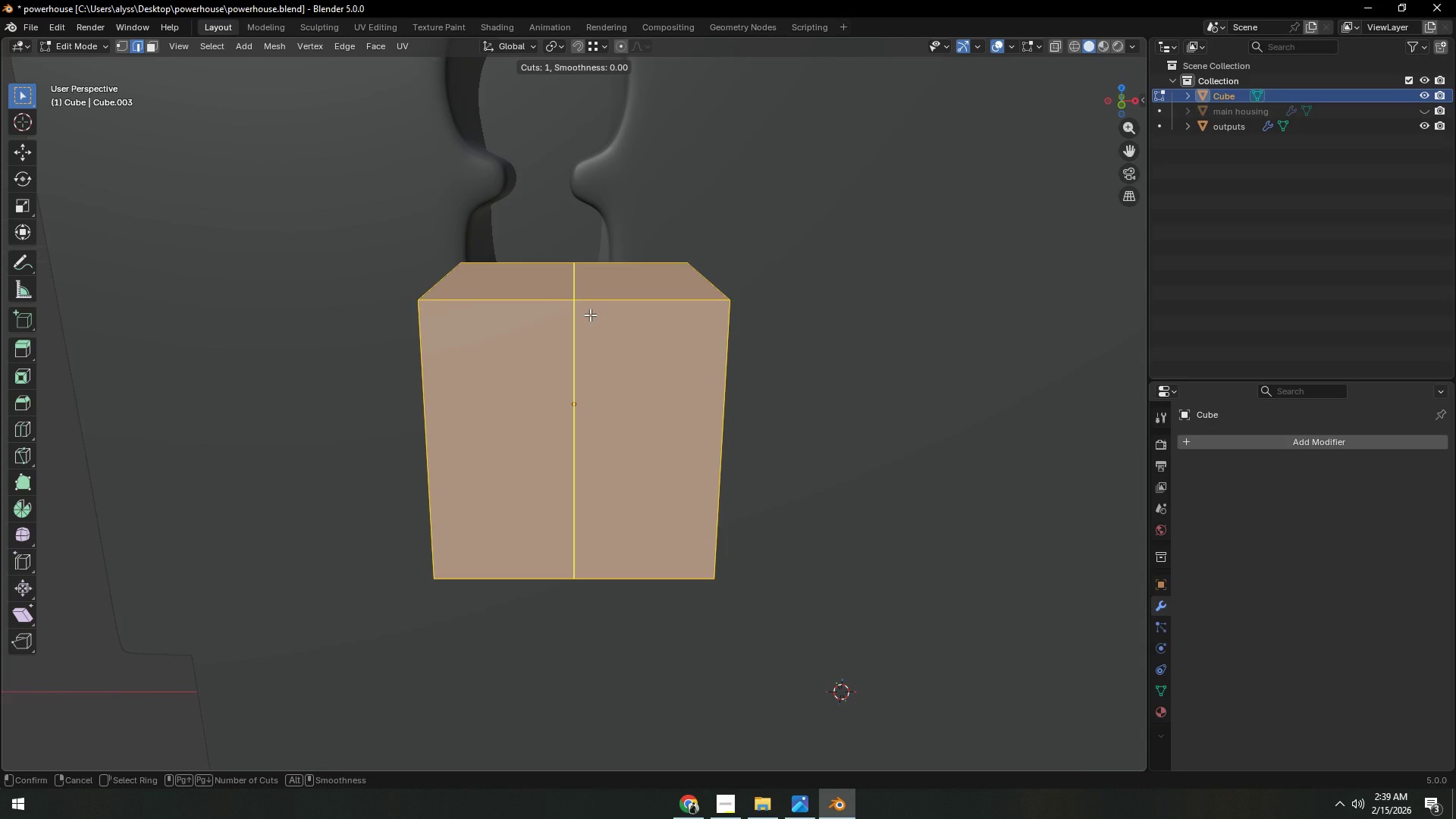 
right_click([590, 315])
 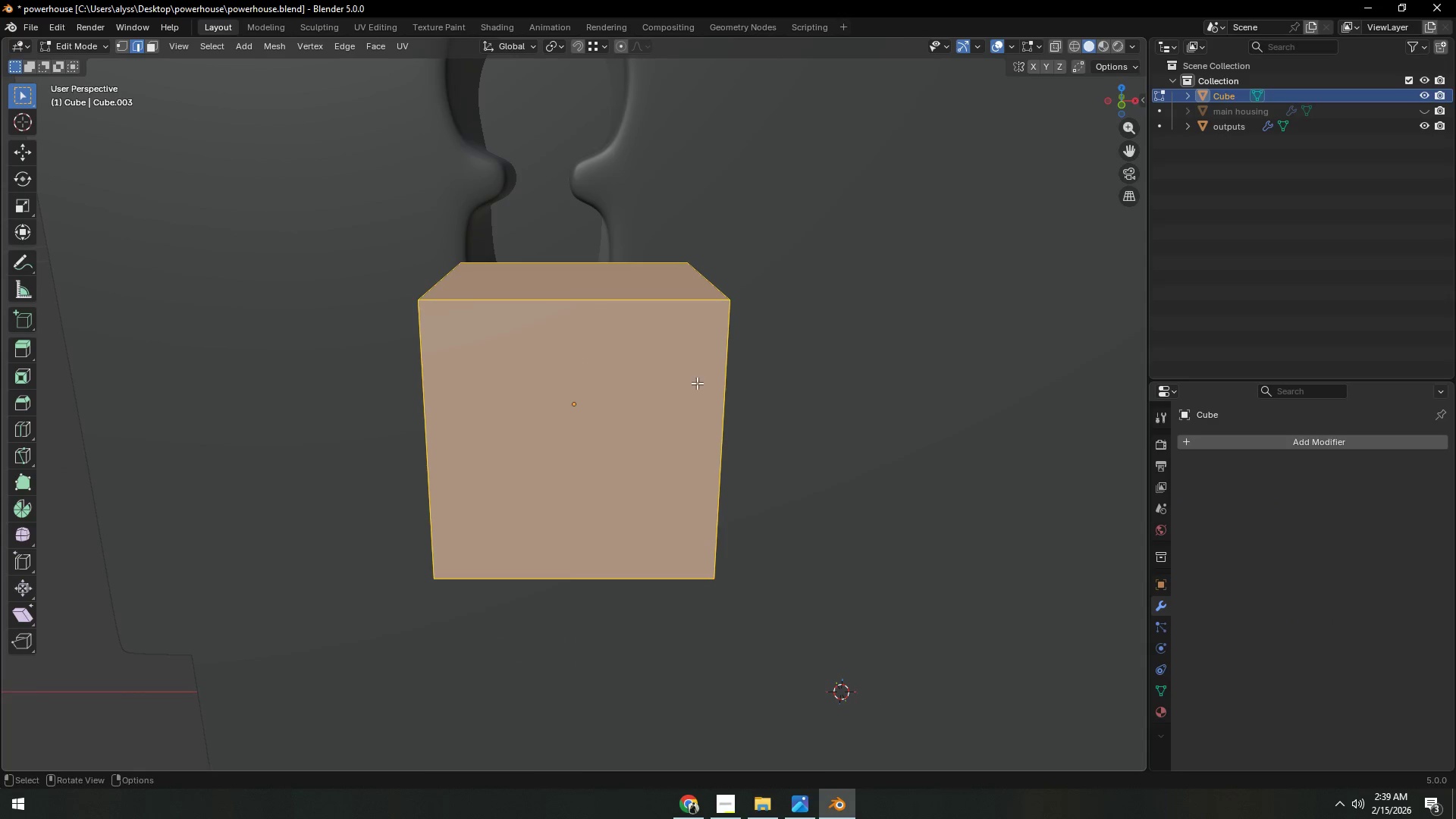 
type(sx)
 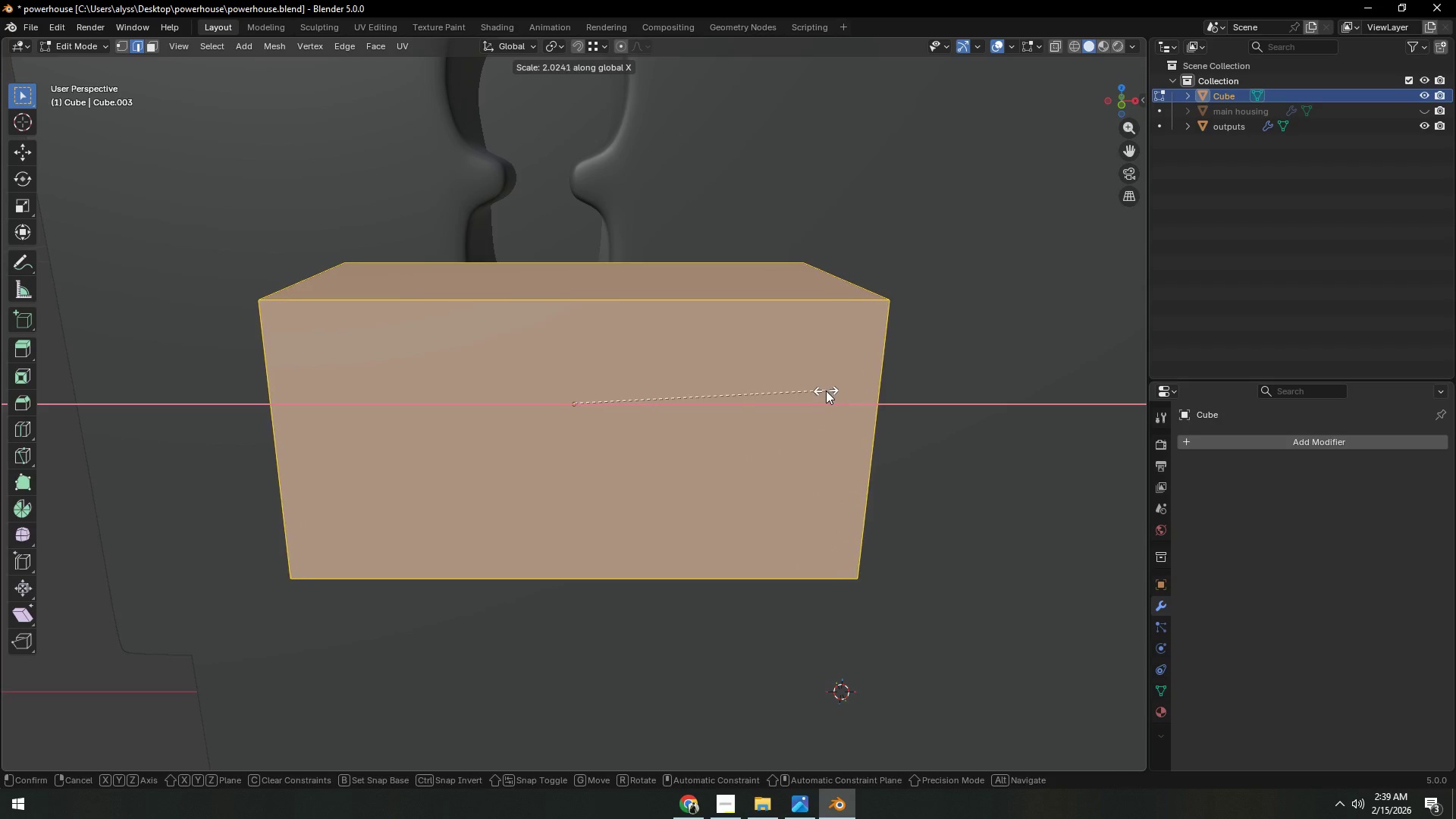 
left_click([832, 391])
 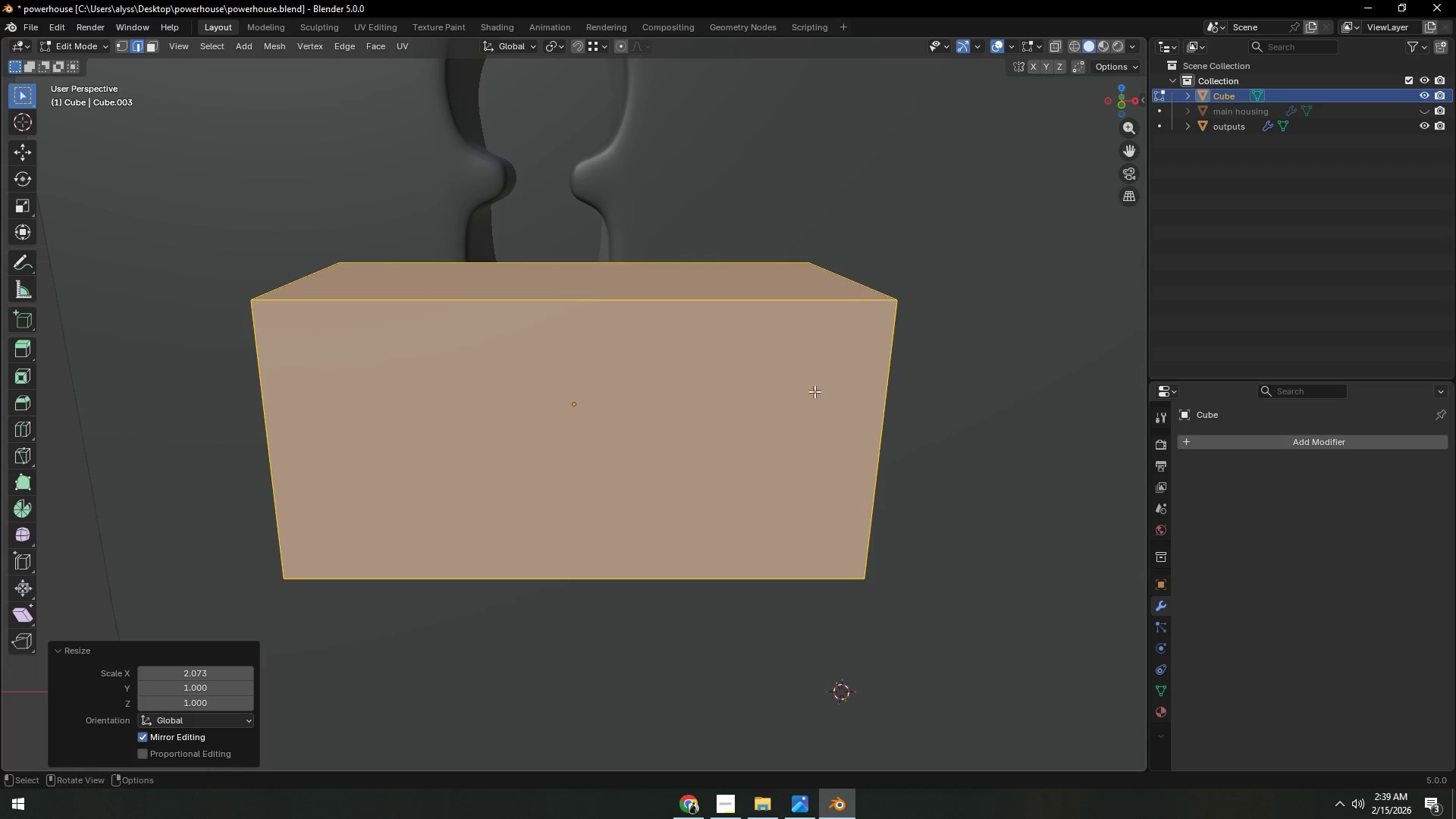 
key(Control+ControlLeft)
 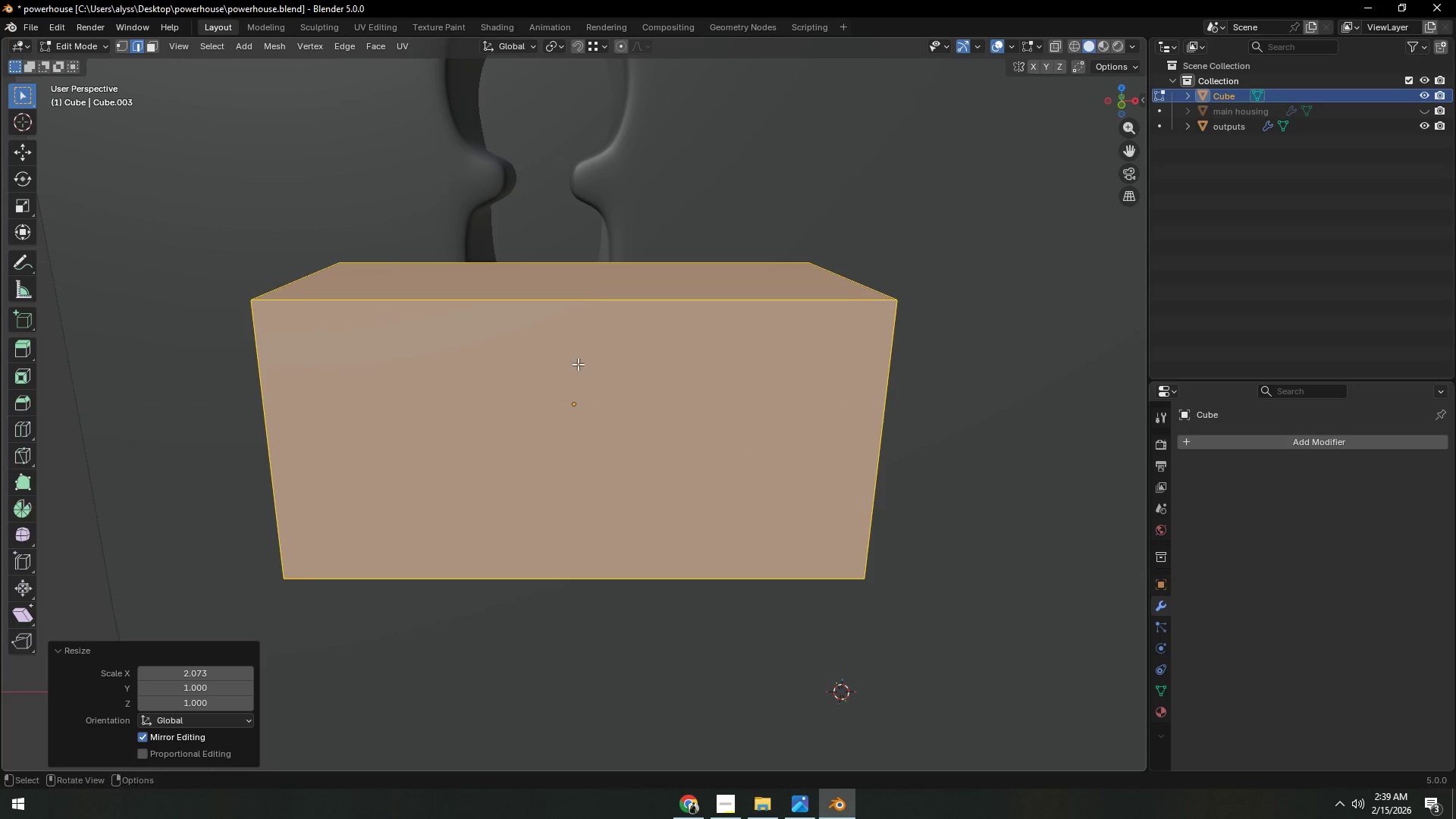 
key(Control+R)
 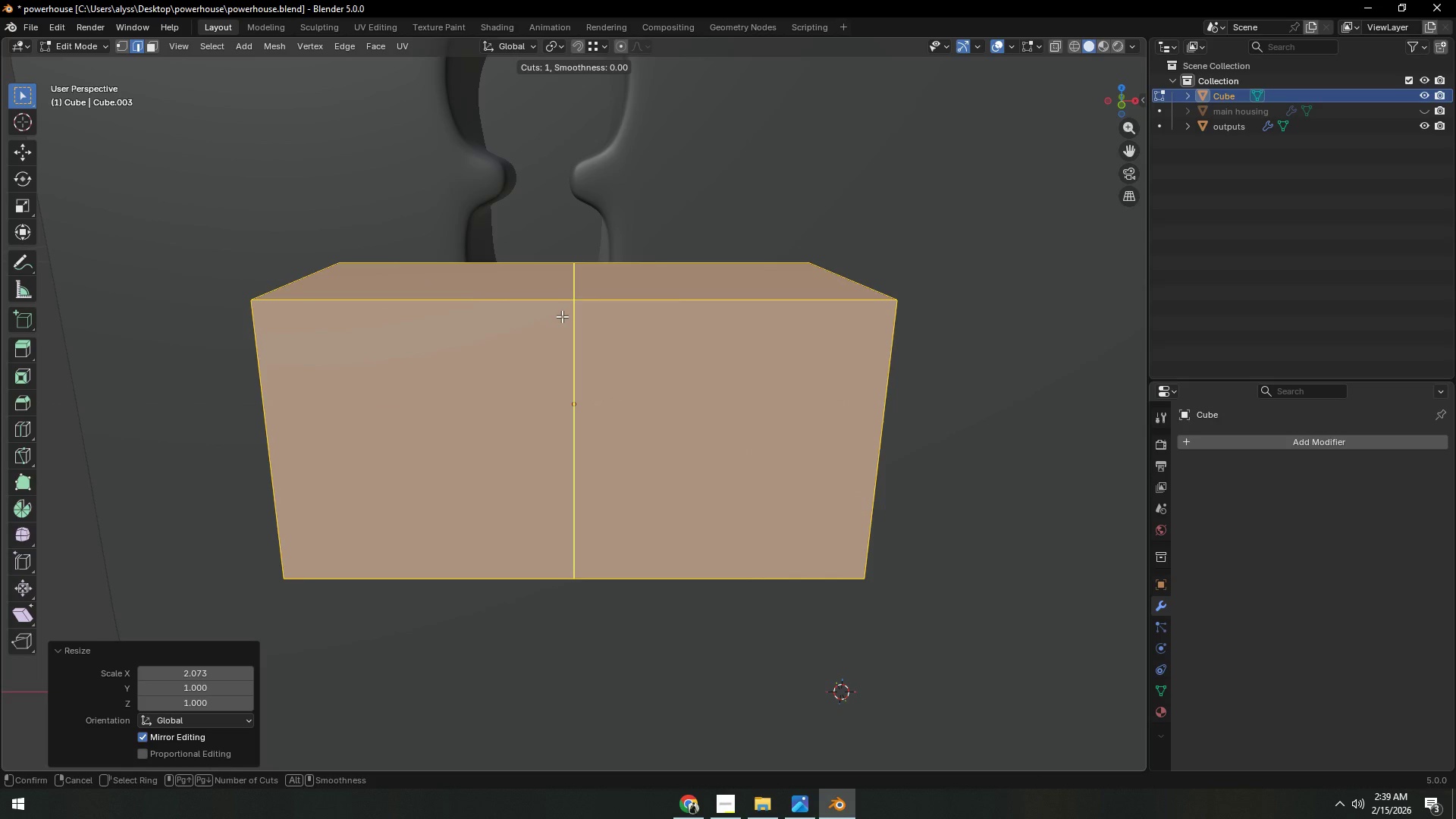 
right_click([562, 316])
 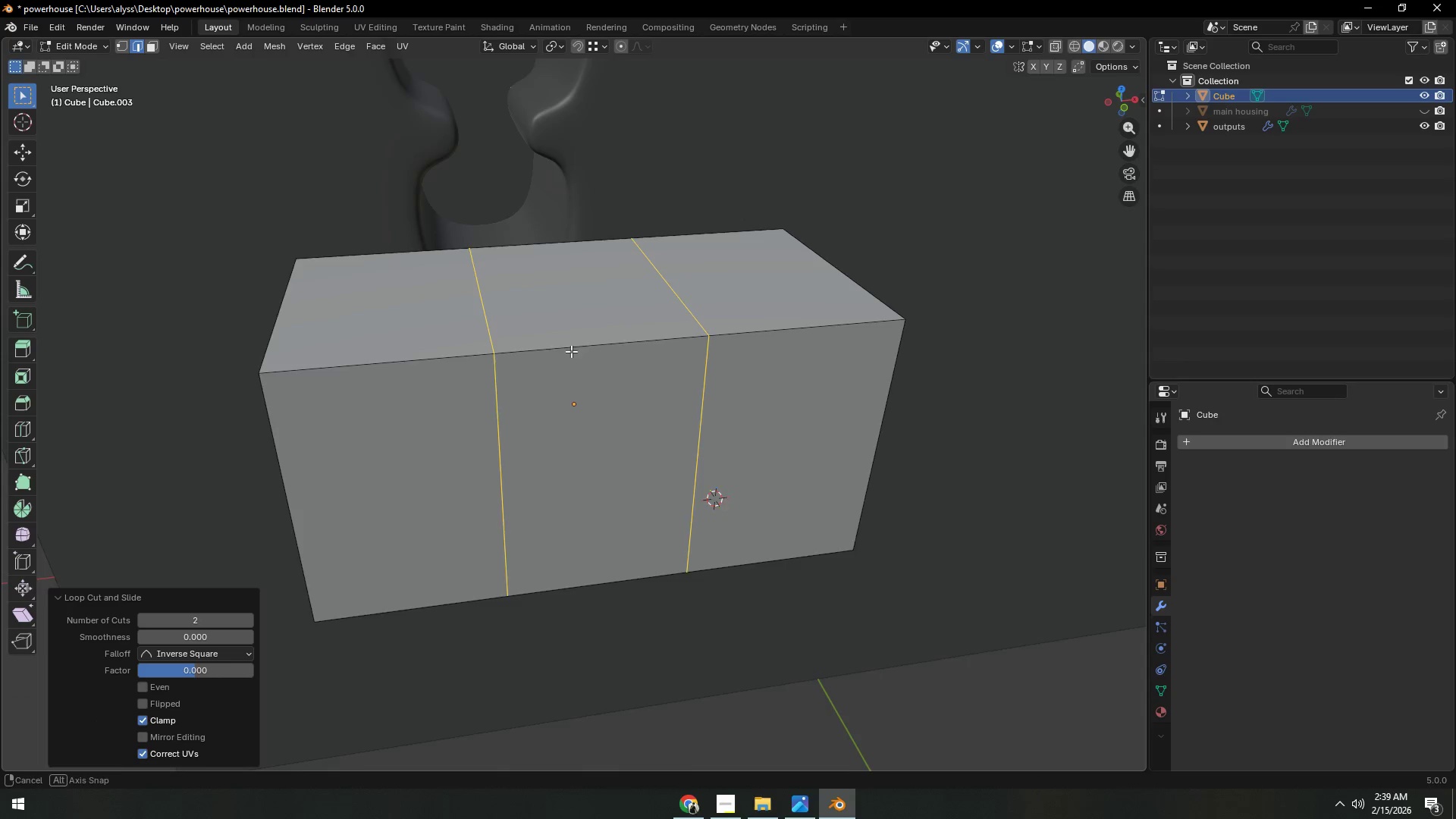 
left_click([562, 316])
 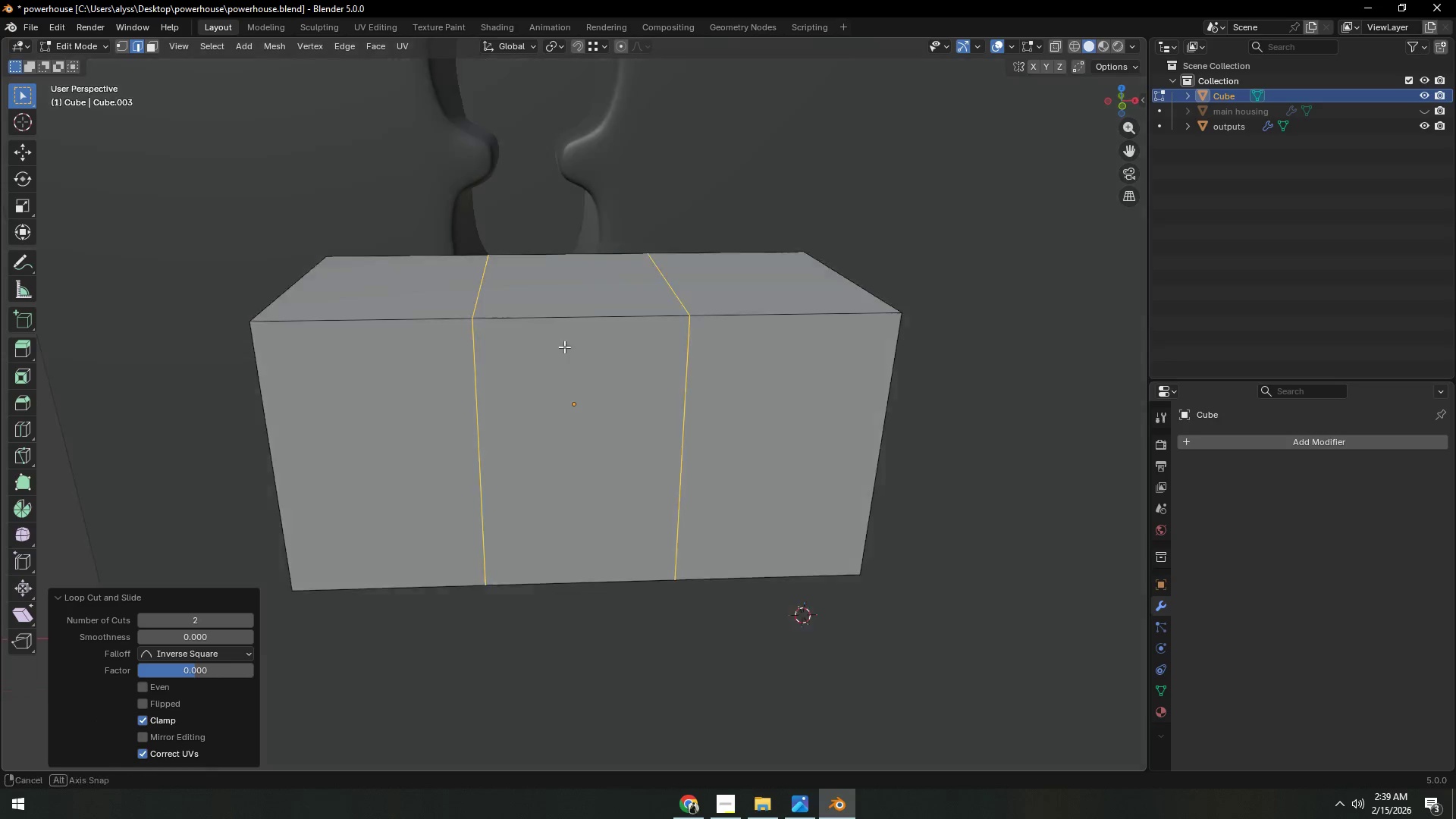 
scroll: coordinate [562, 316], scroll_direction: up, amount: 1.0
 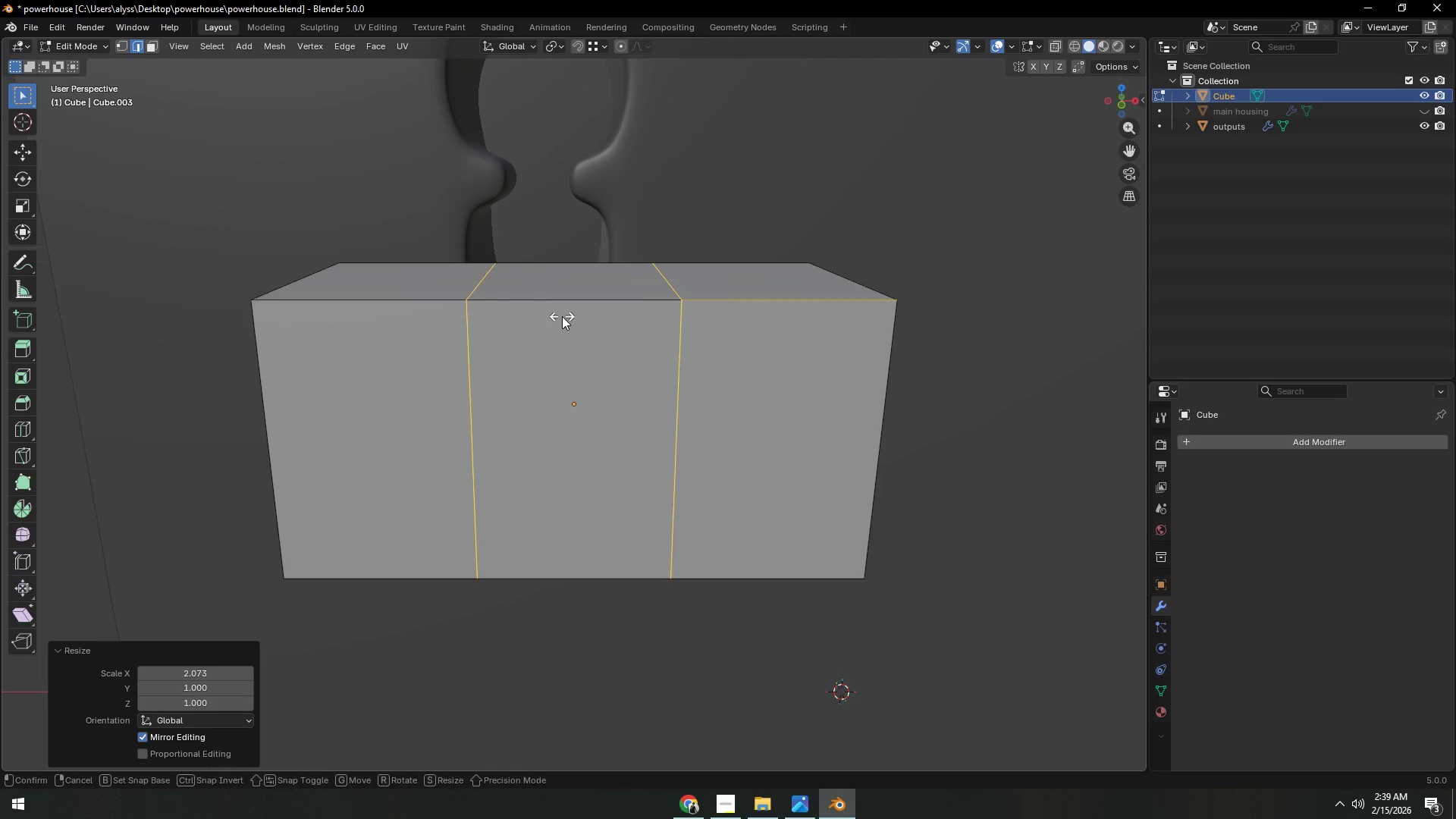 
type(23)
 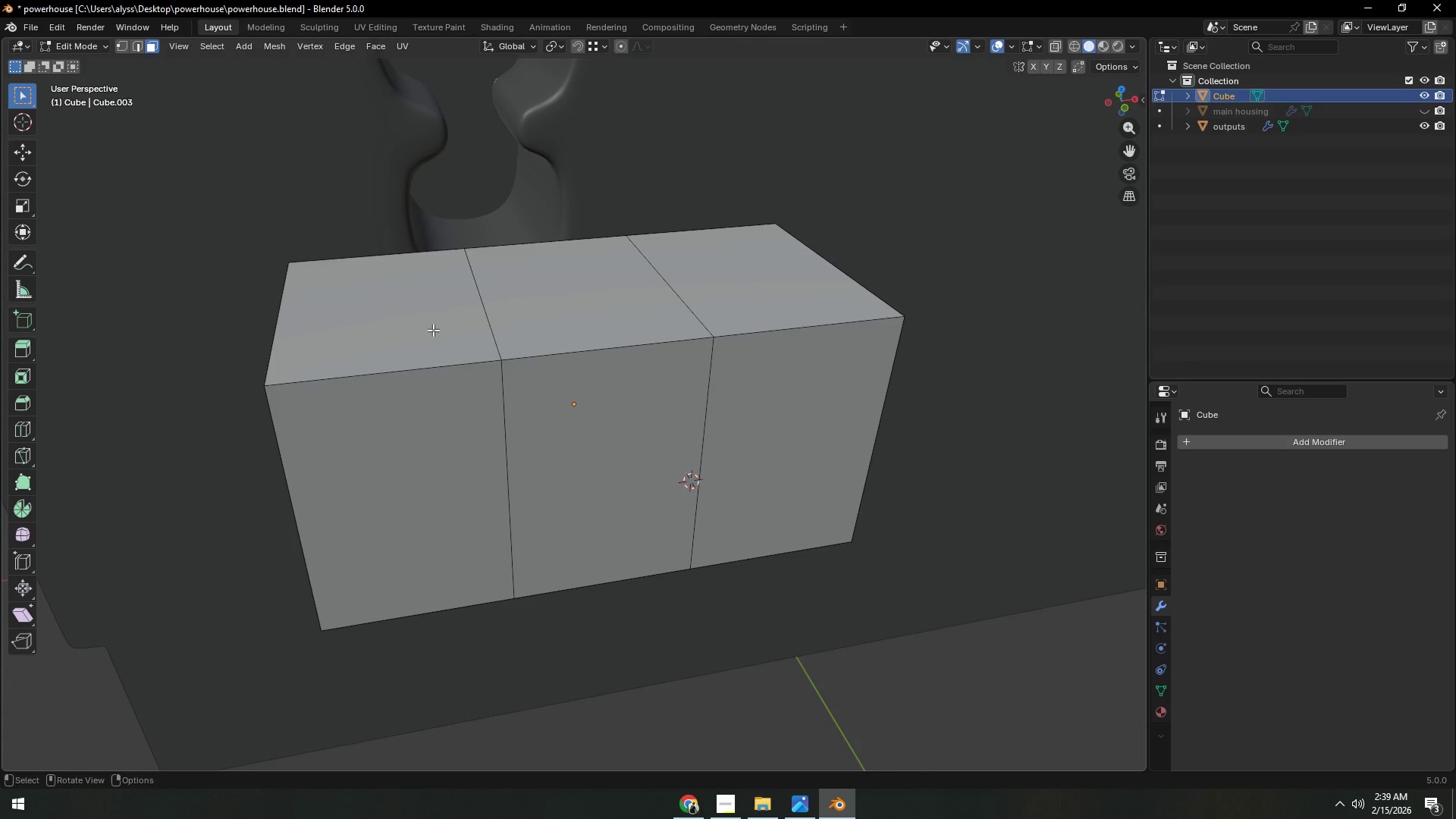 
left_click([432, 329])
 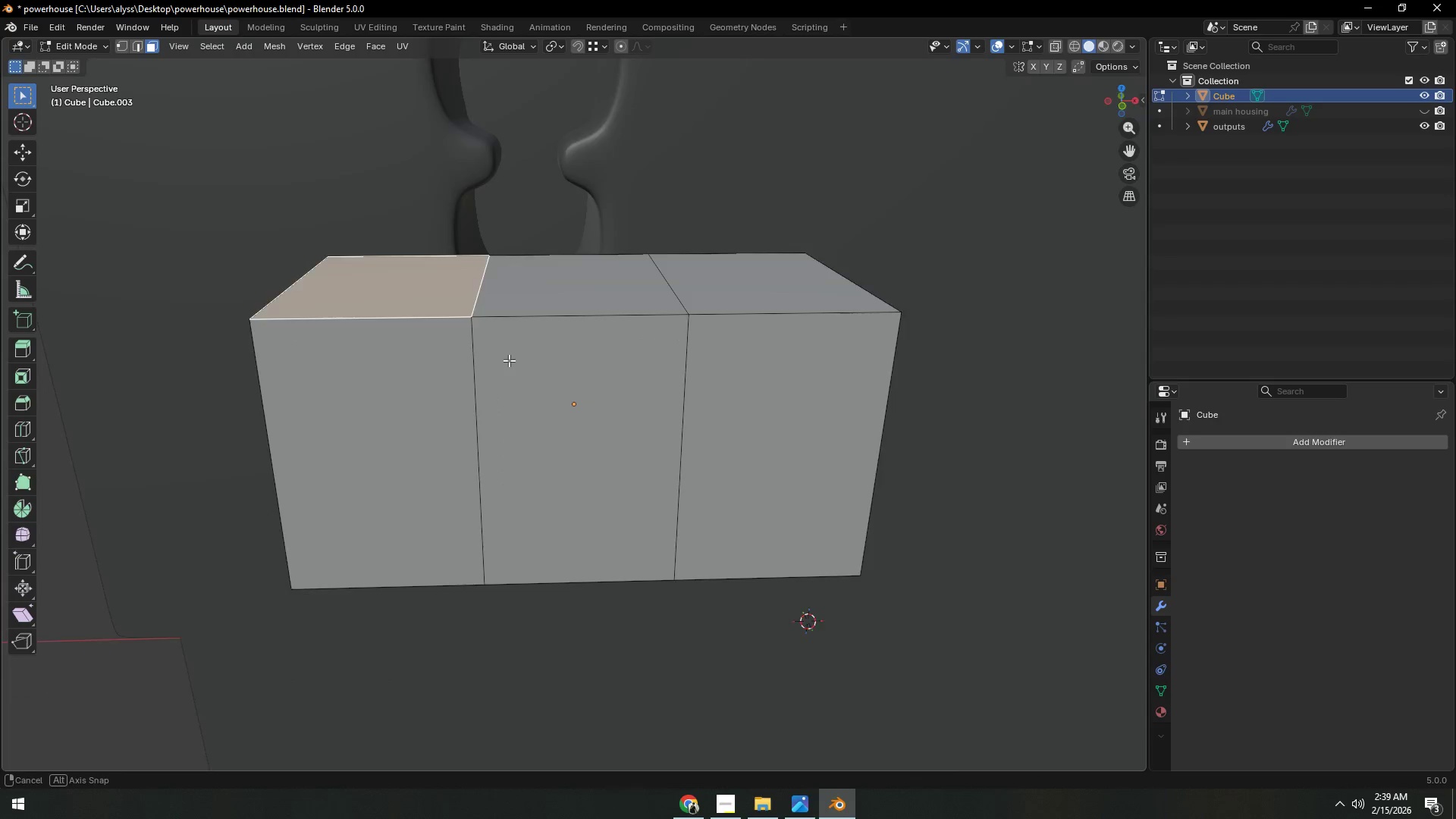 
key(E)
 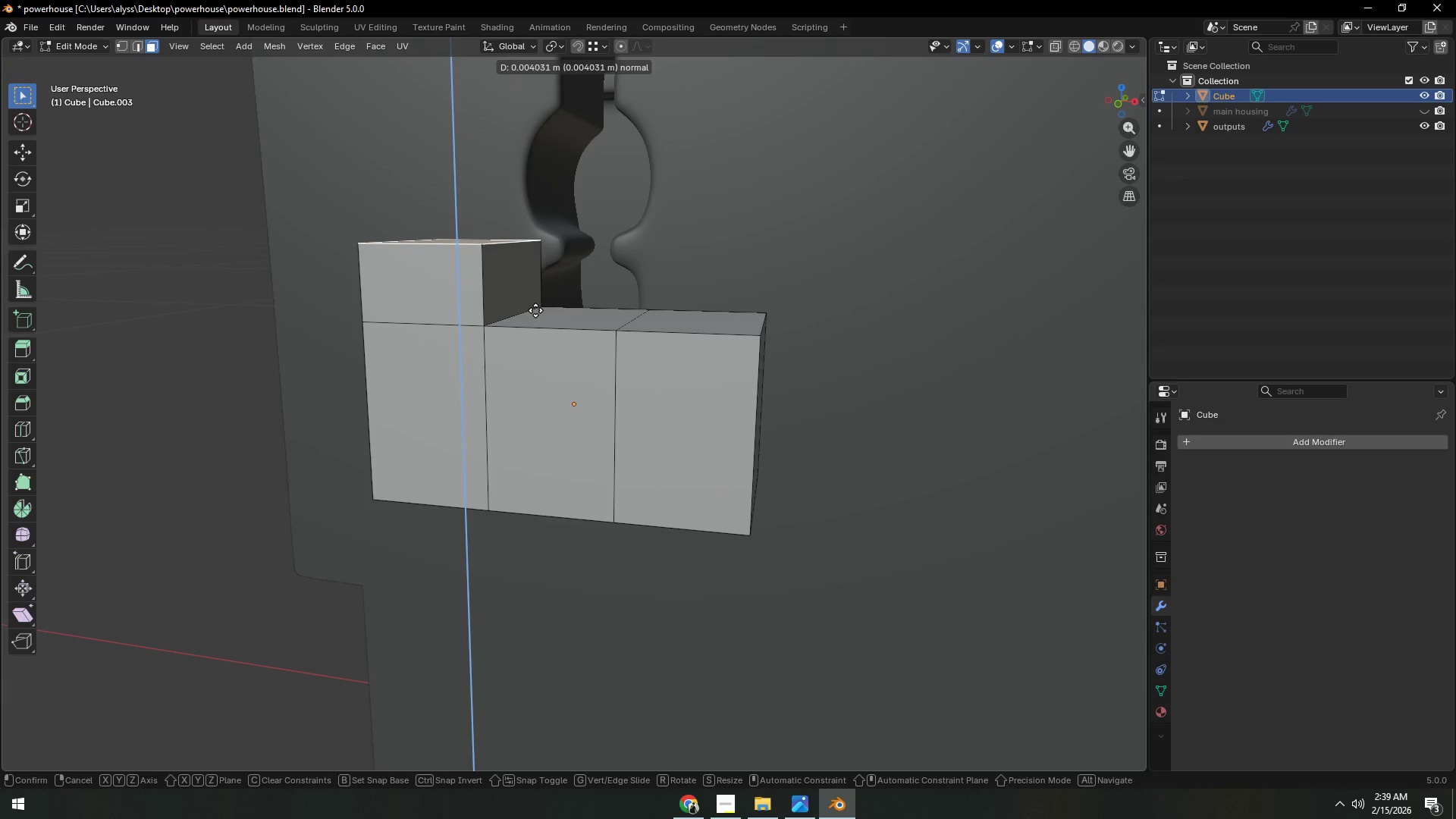 
scroll: coordinate [503, 366], scroll_direction: down, amount: 2.0
 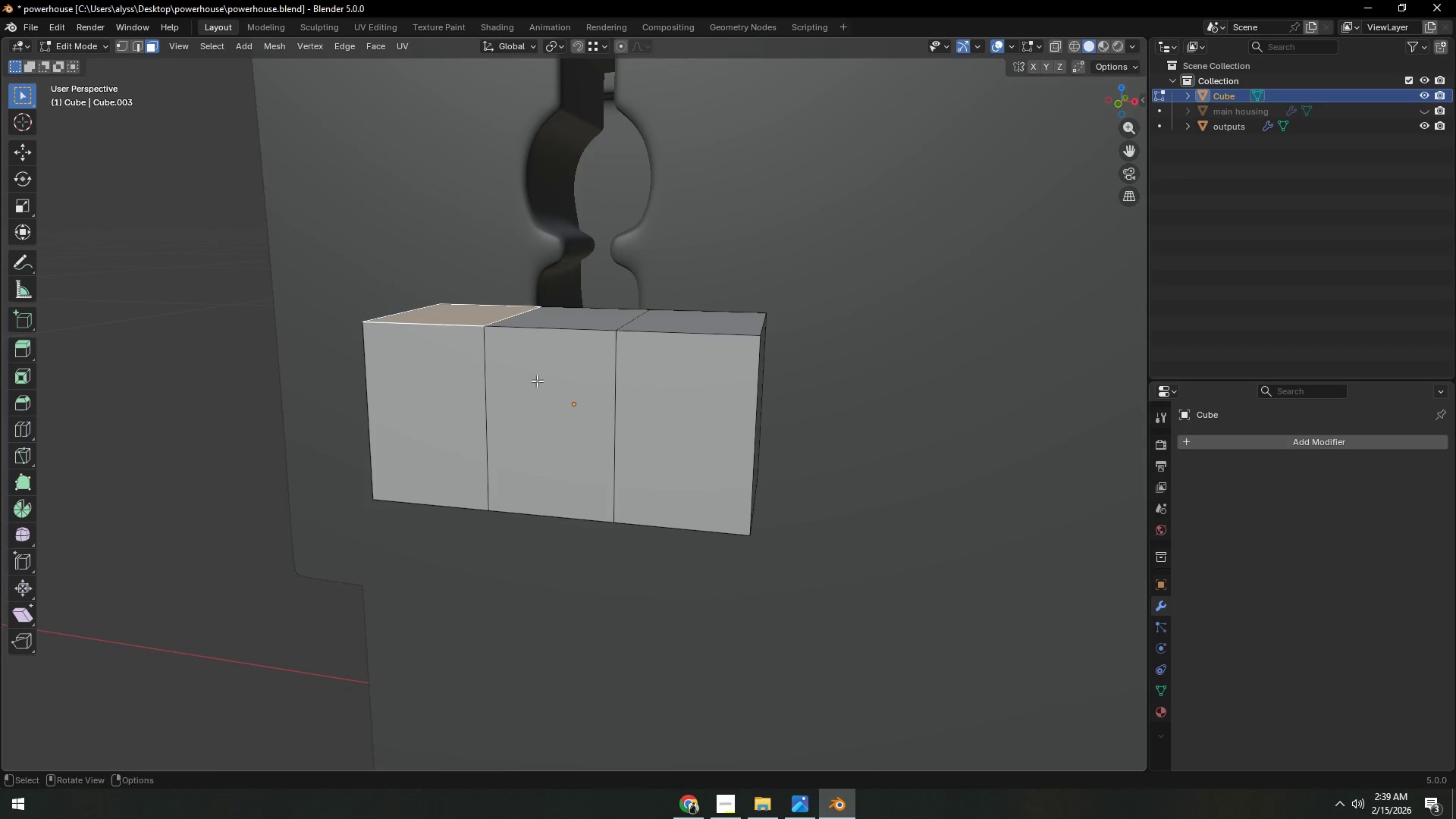 
left_click([535, 310])
 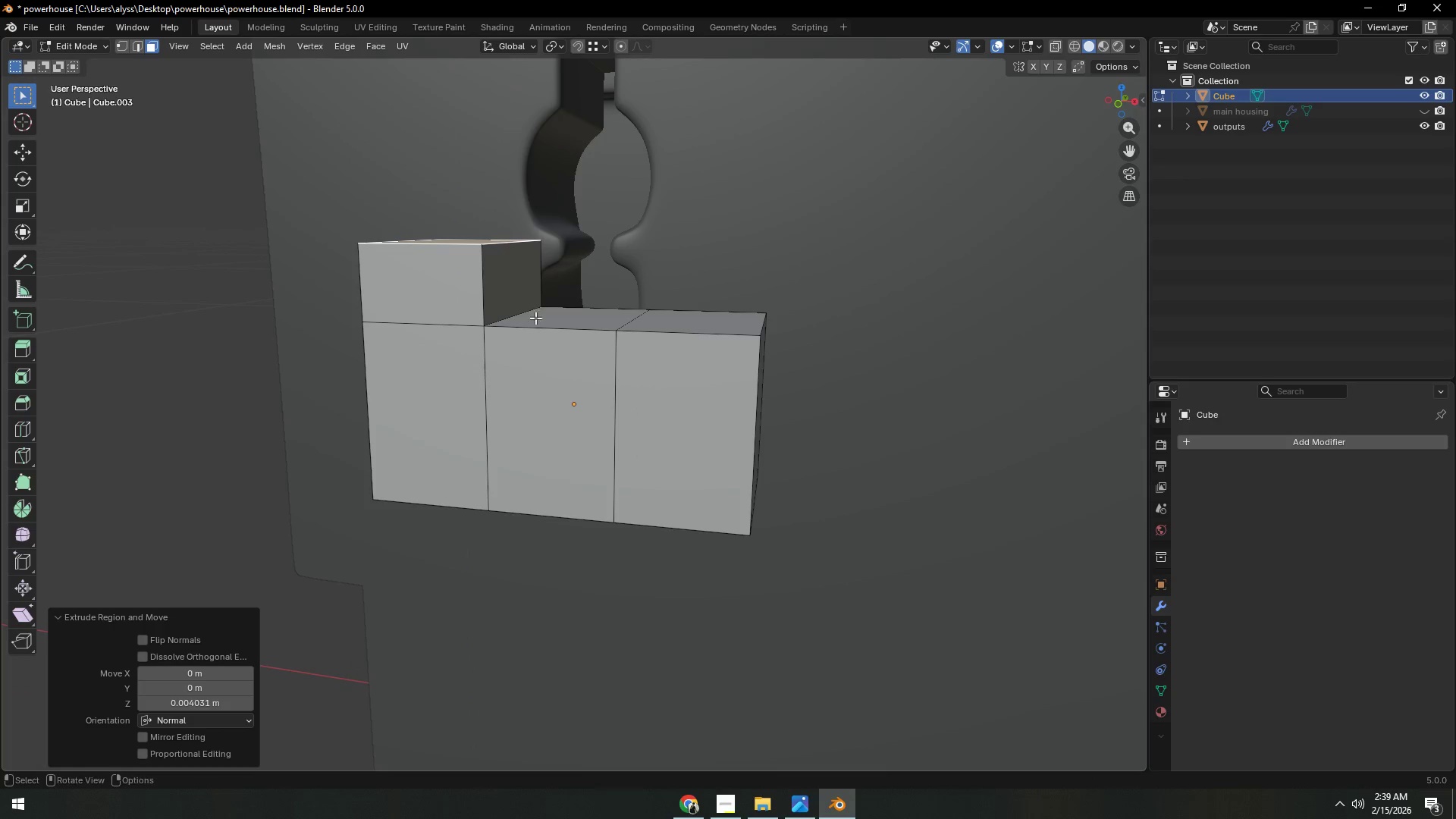 
key(Alt+AltLeft)
 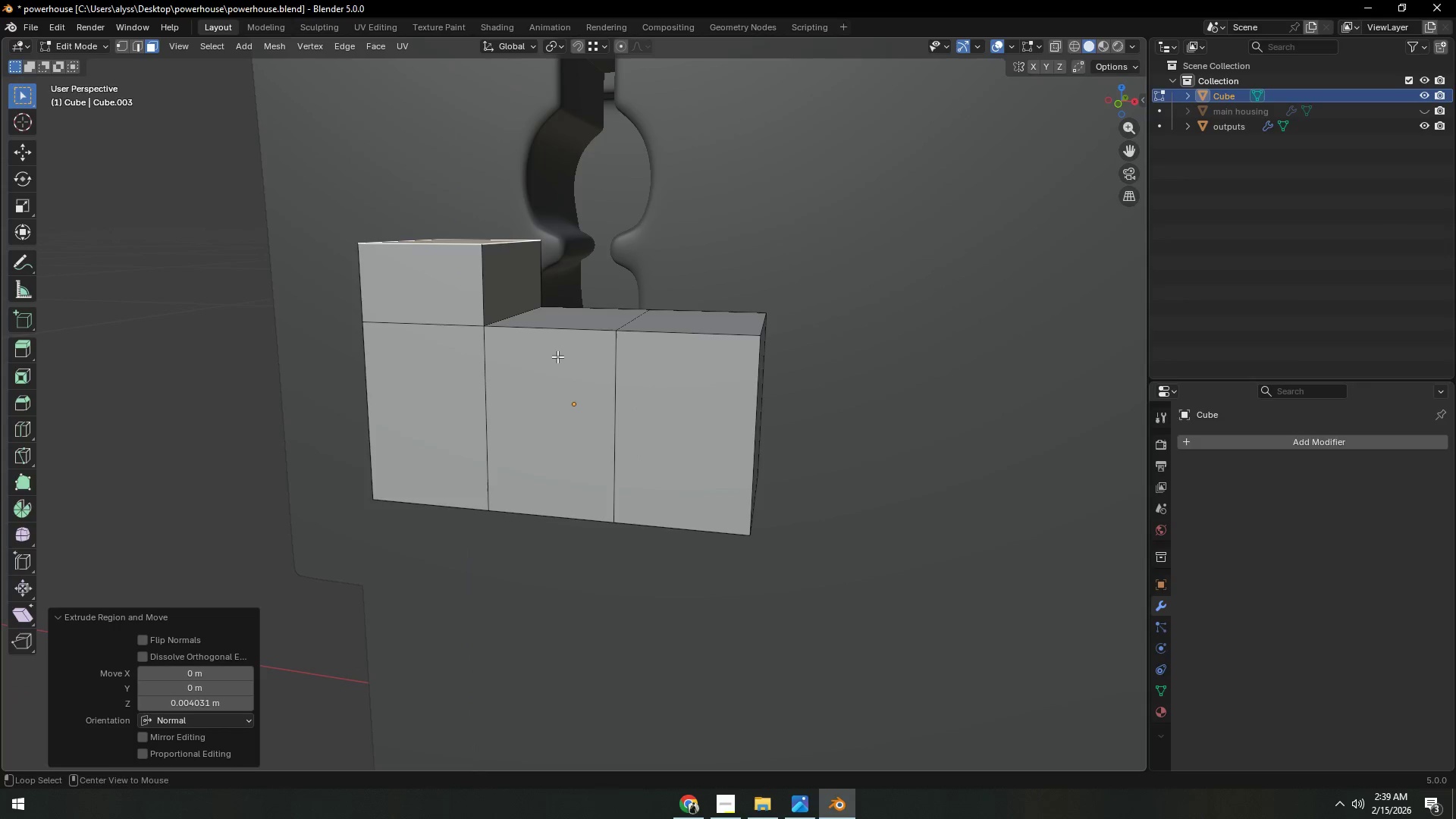 
key(Alt+Tab)
 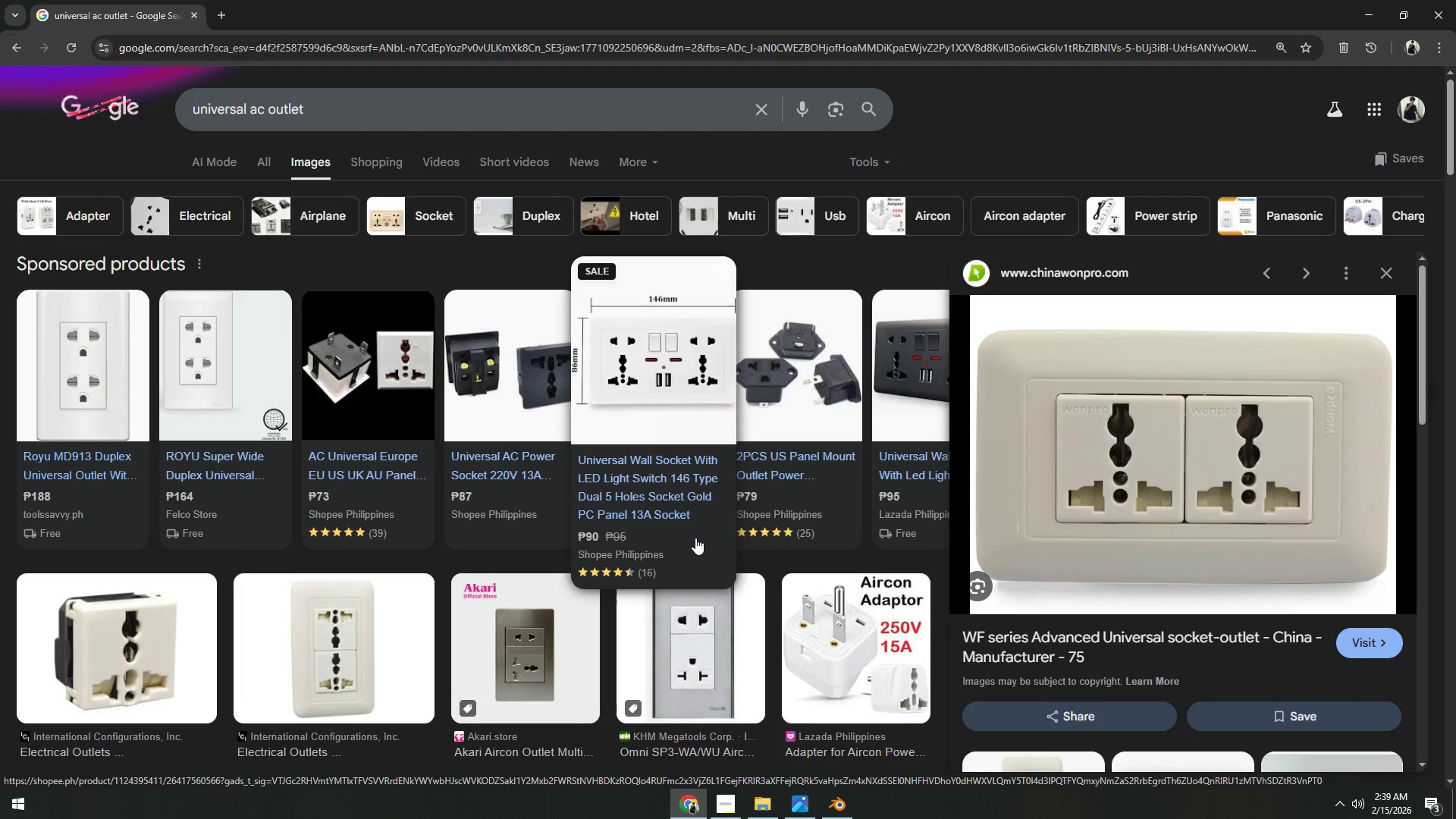 
key(Alt+AltLeft)
 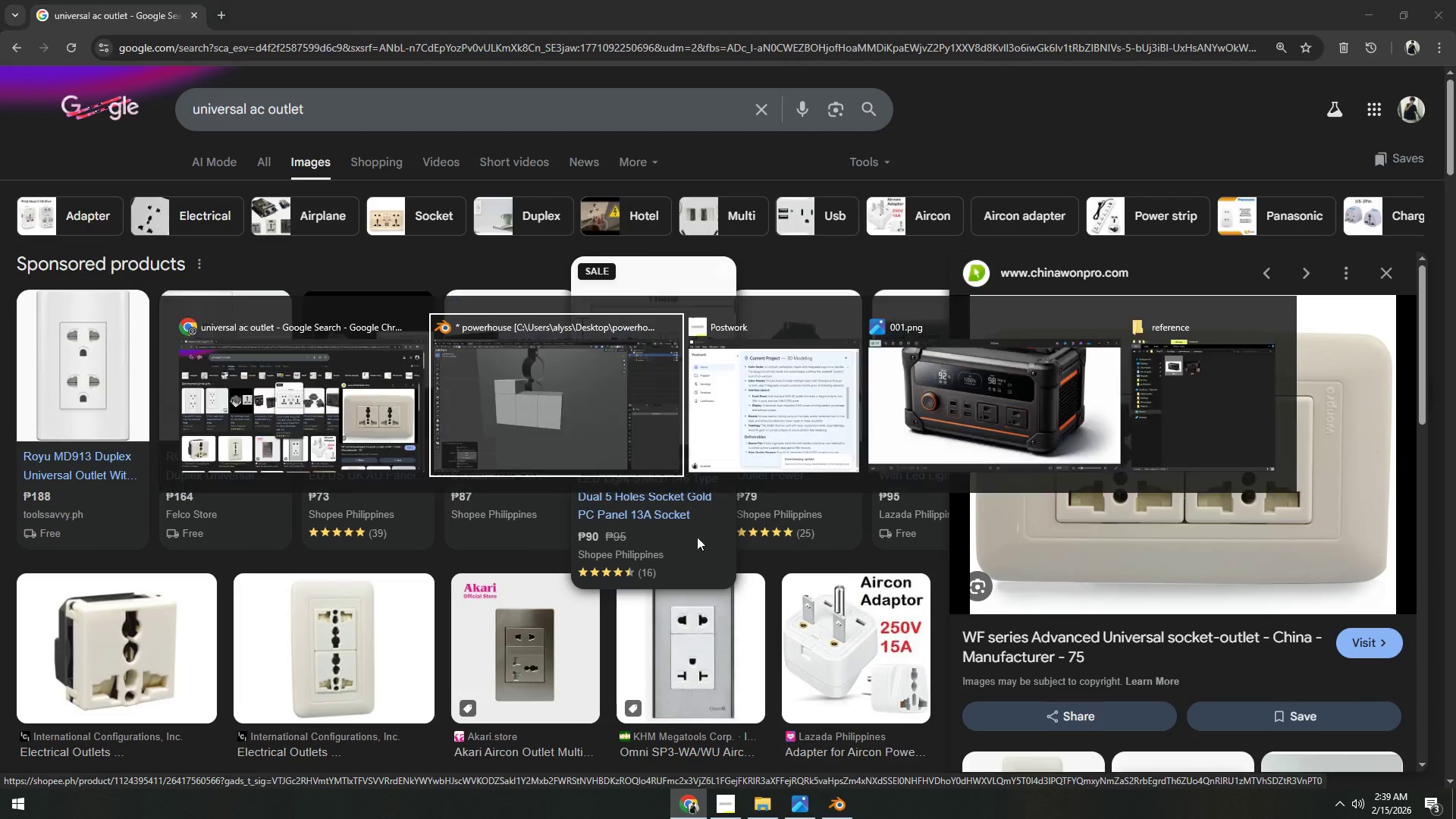 
key(Alt+Tab)
 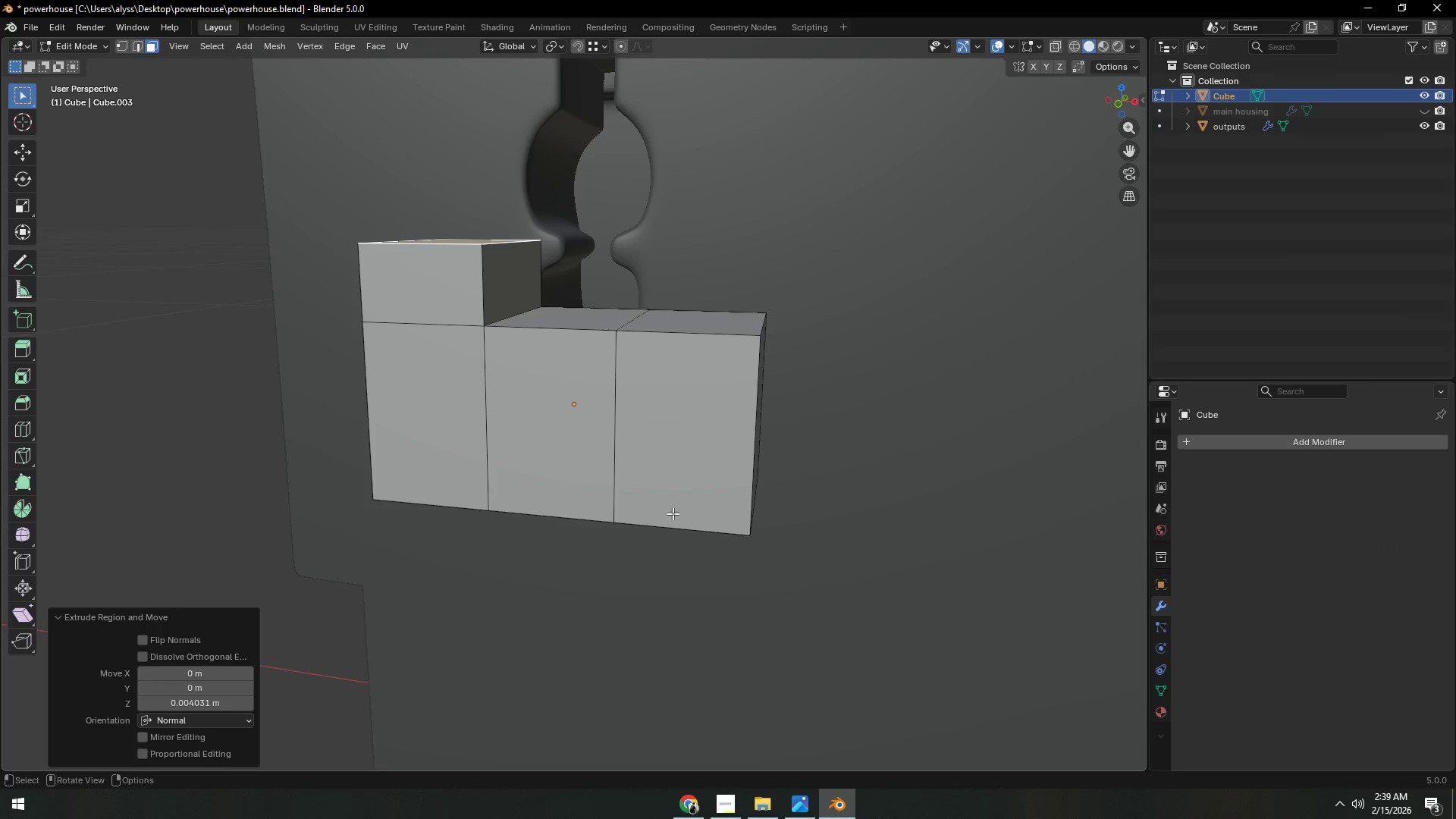 
key(Control+R)
 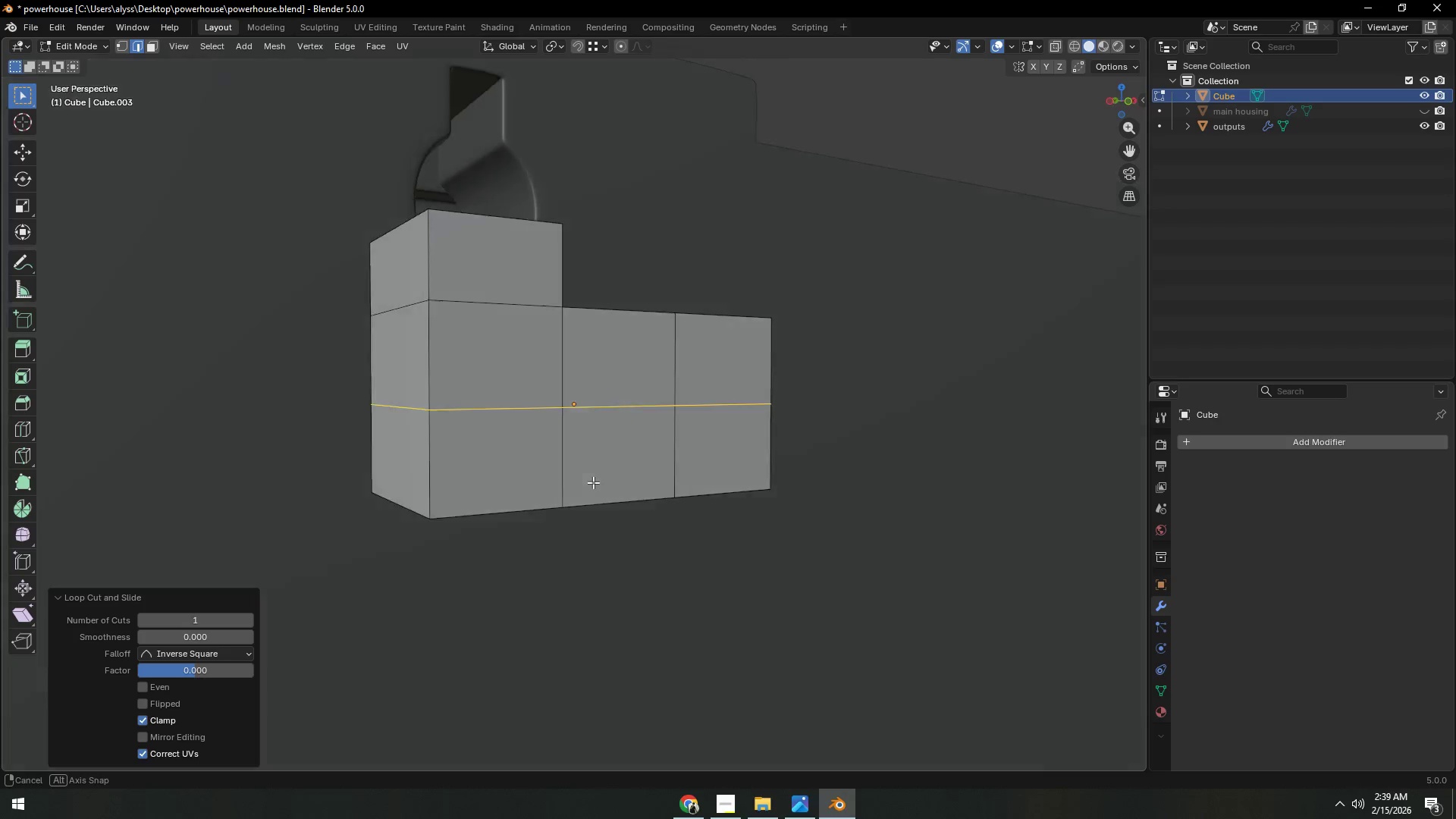 
key(2)
 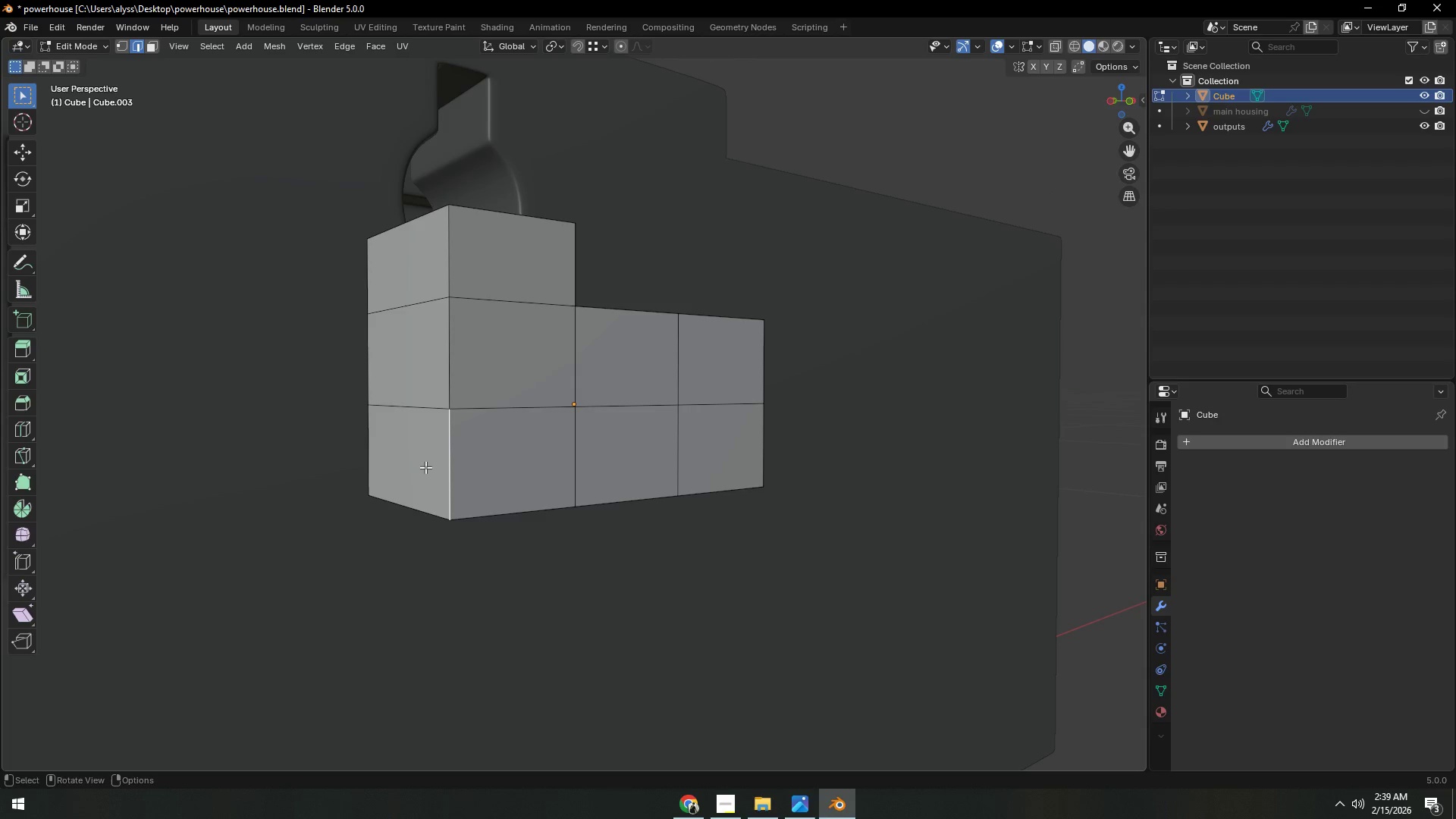 
left_click([425, 467])
 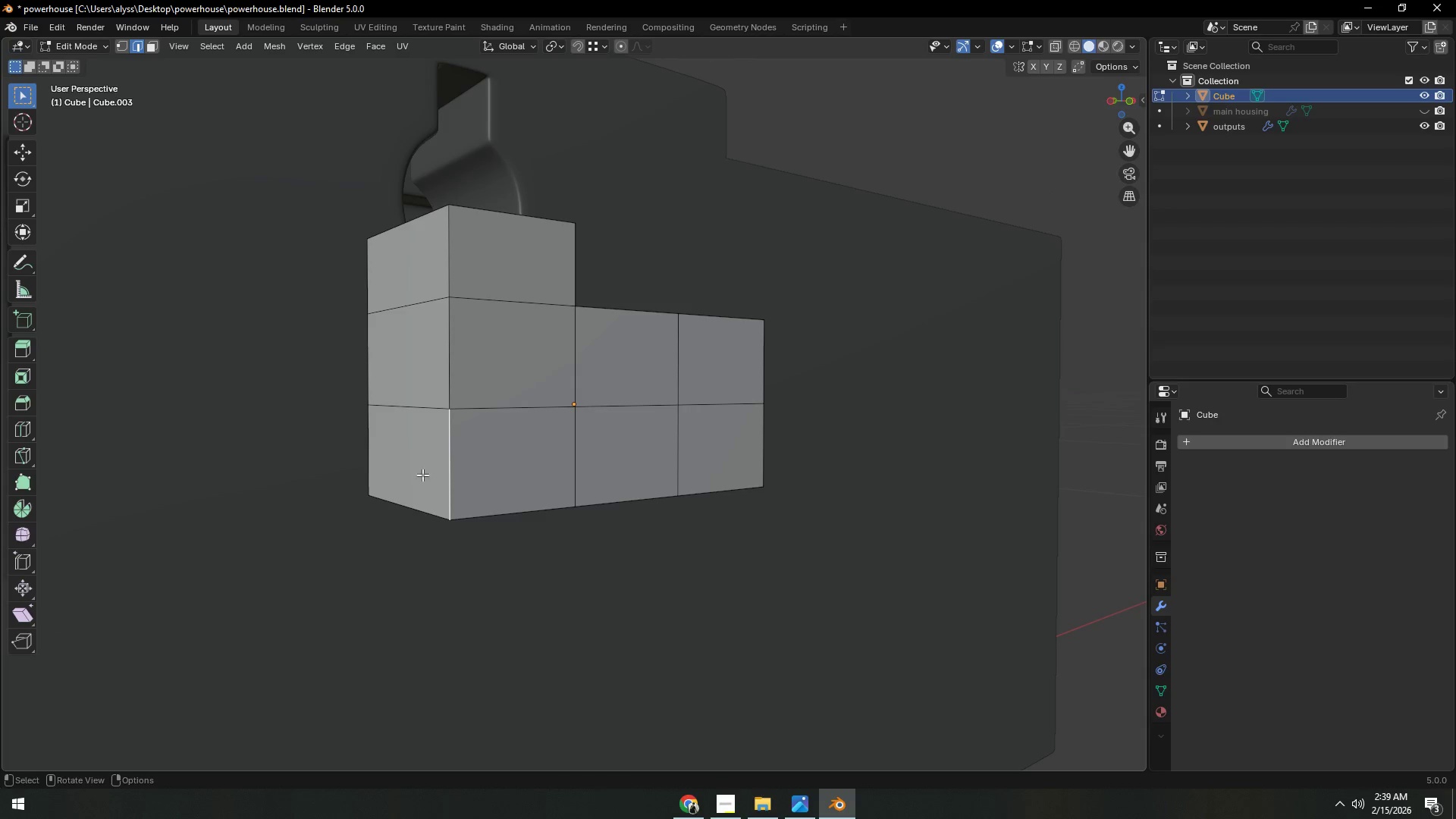 
key(3)
 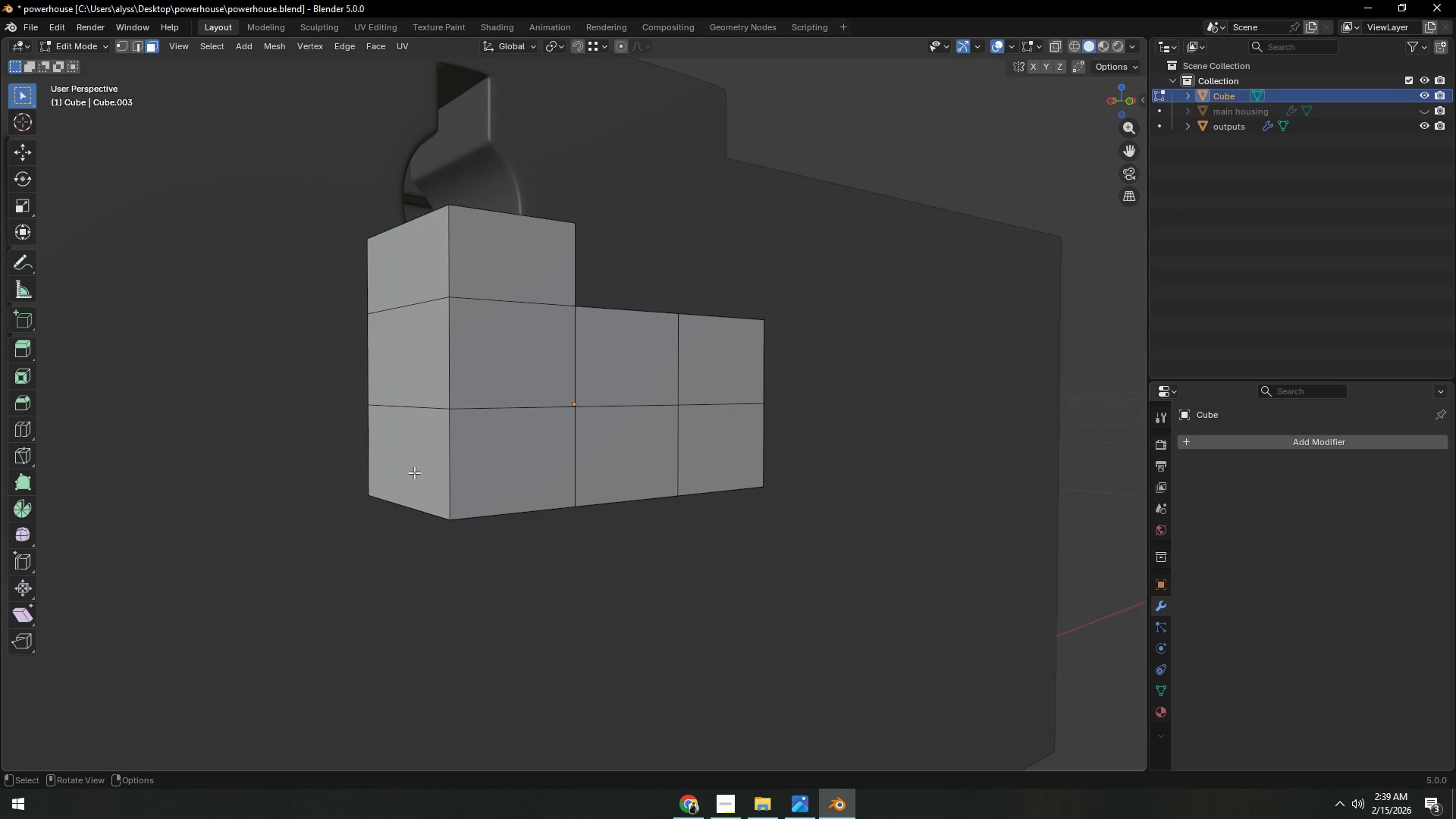 
left_click([414, 472])
 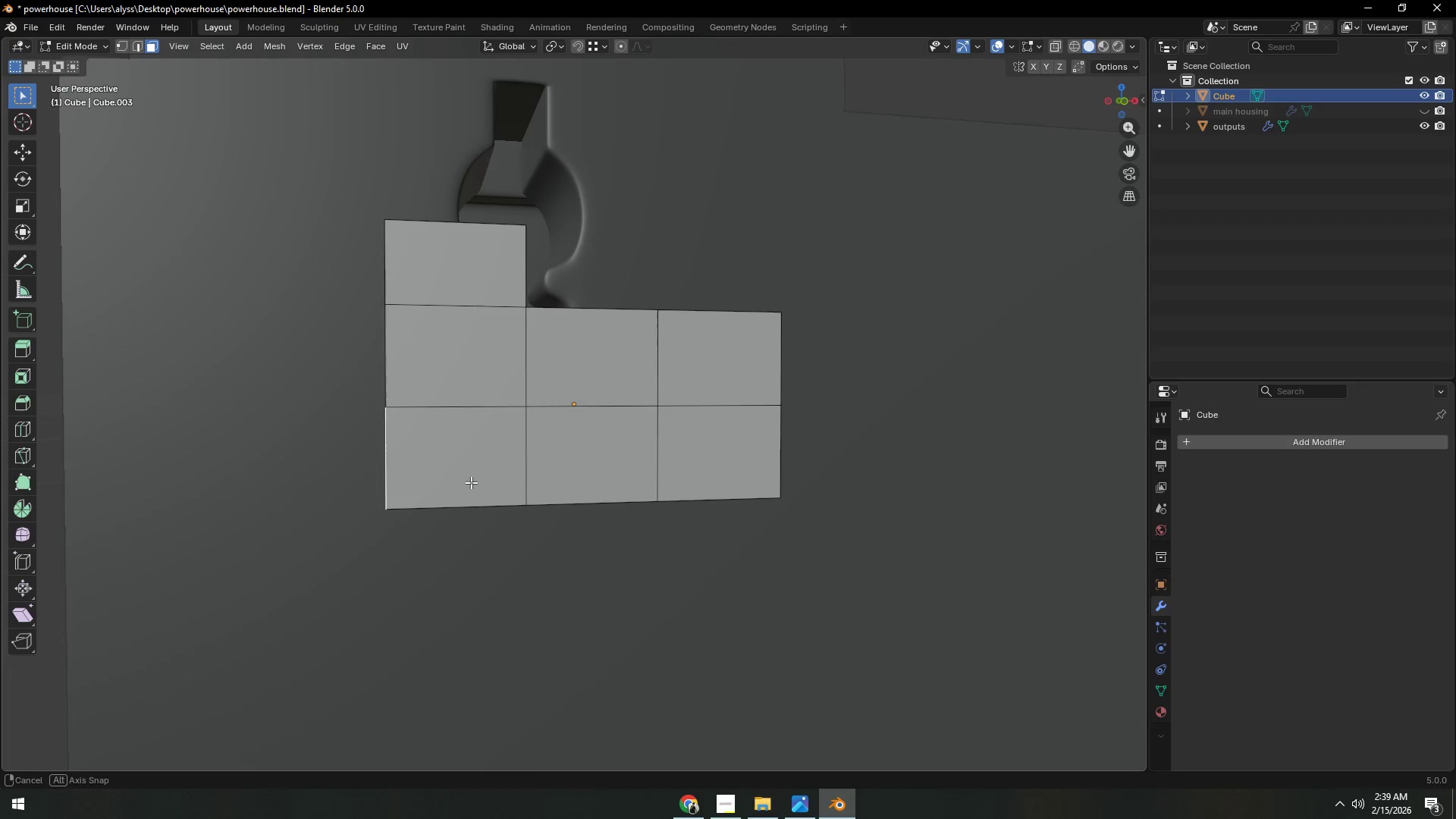 
type(gx)
 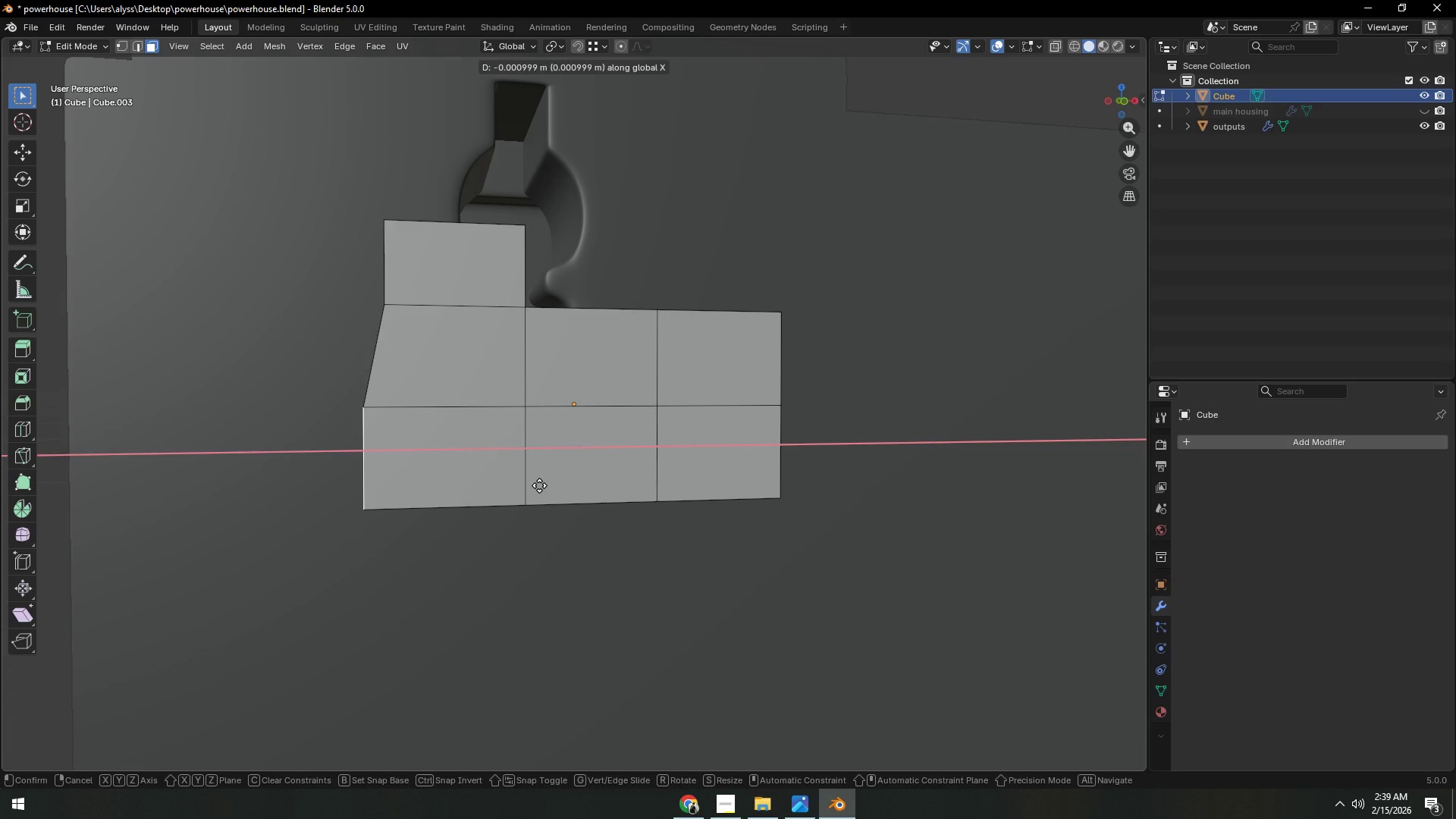 
left_click([539, 485])
 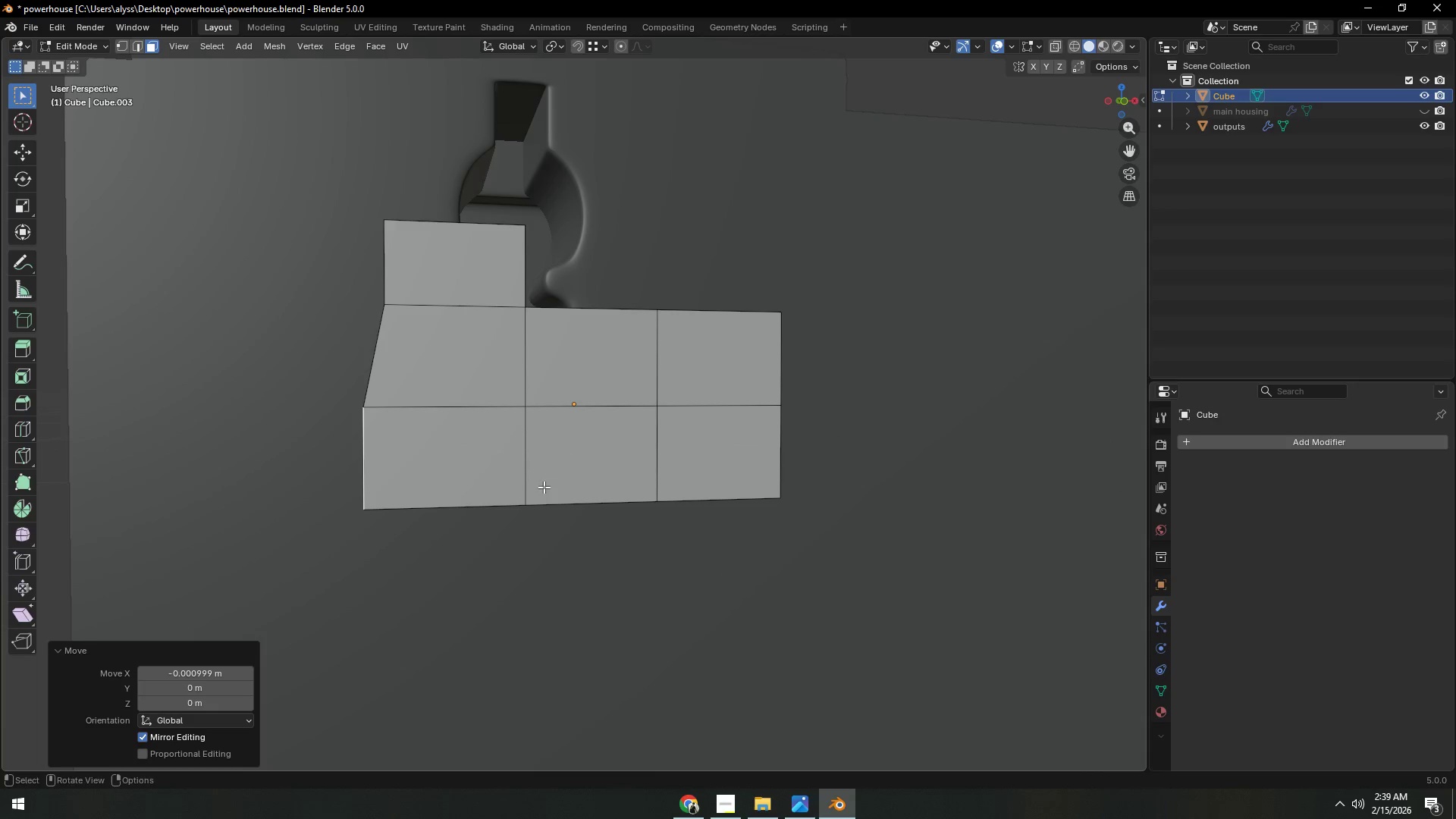 
key(Alt+AltLeft)
 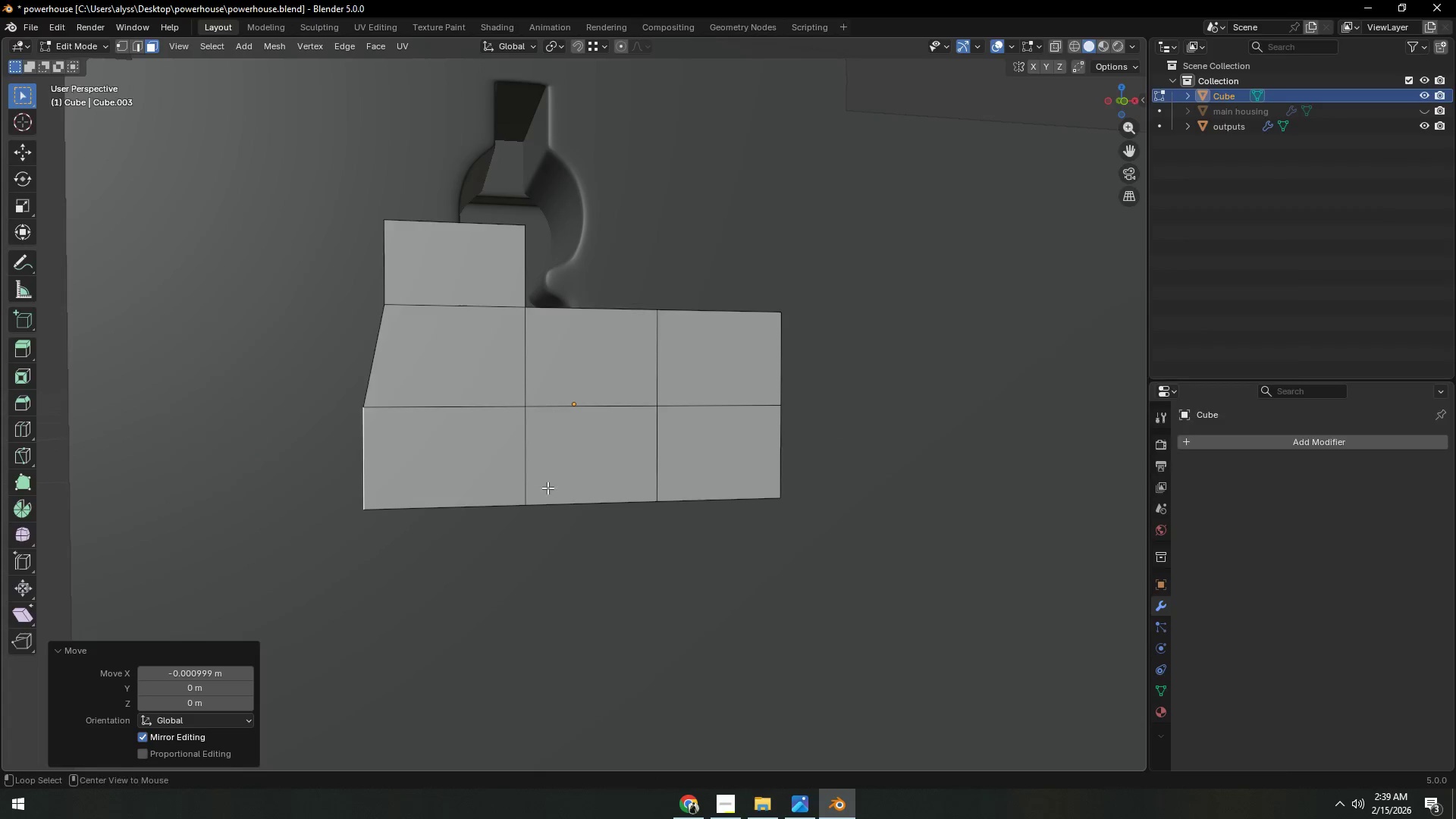 
key(Alt+Tab)
 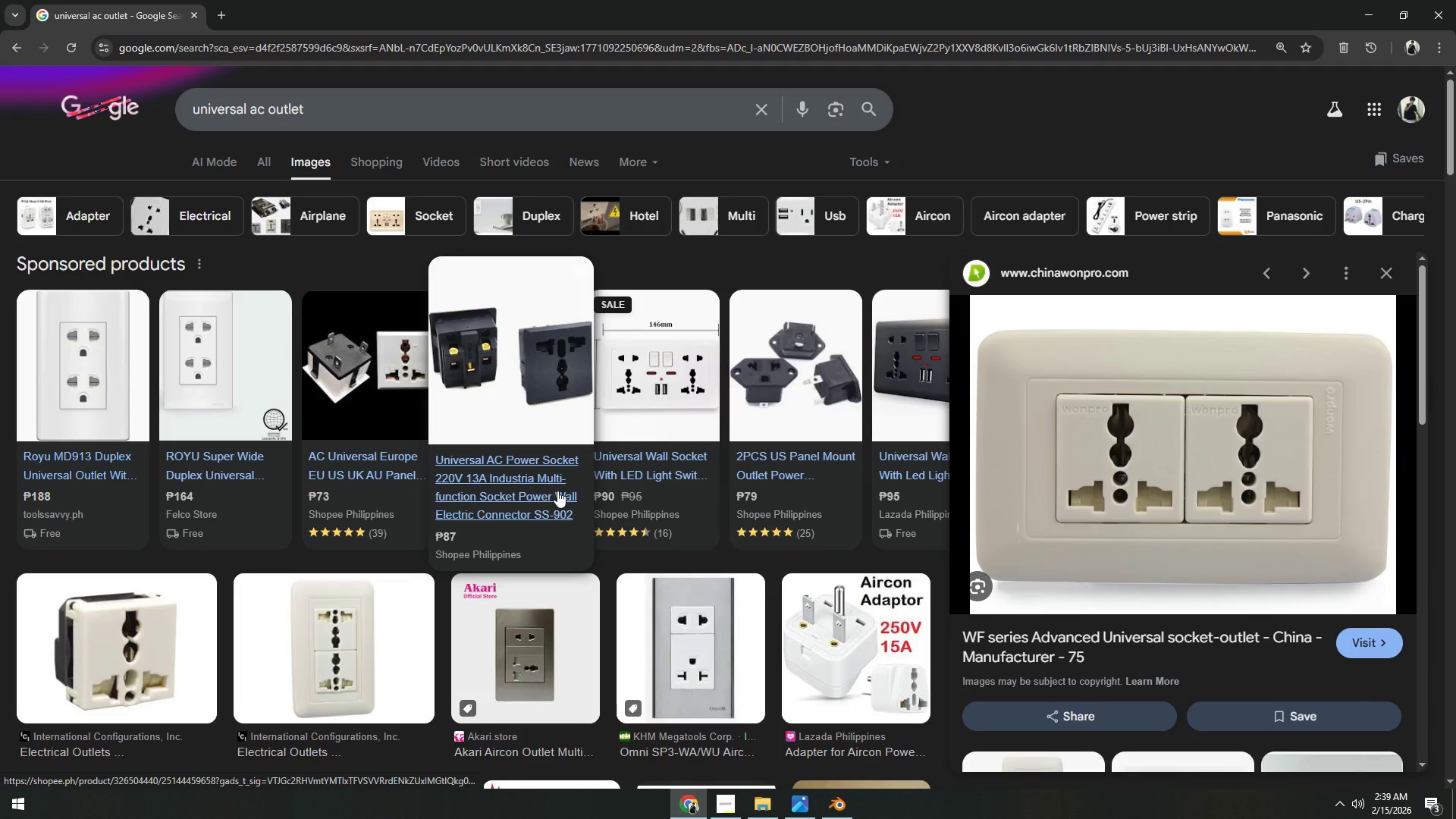 
key(Alt+AltLeft)
 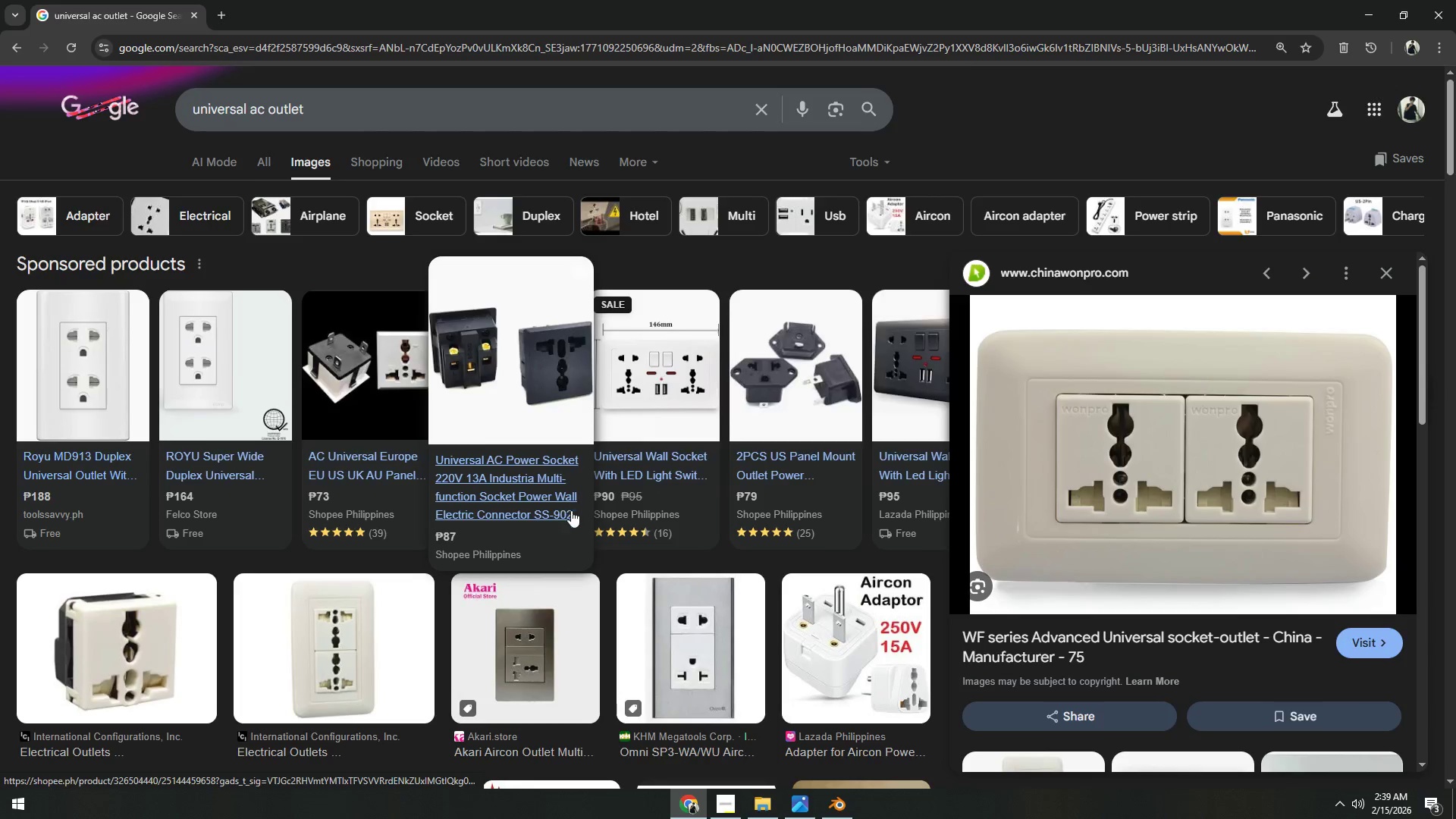 
hold_key(key=Tab, duration=4.45)
 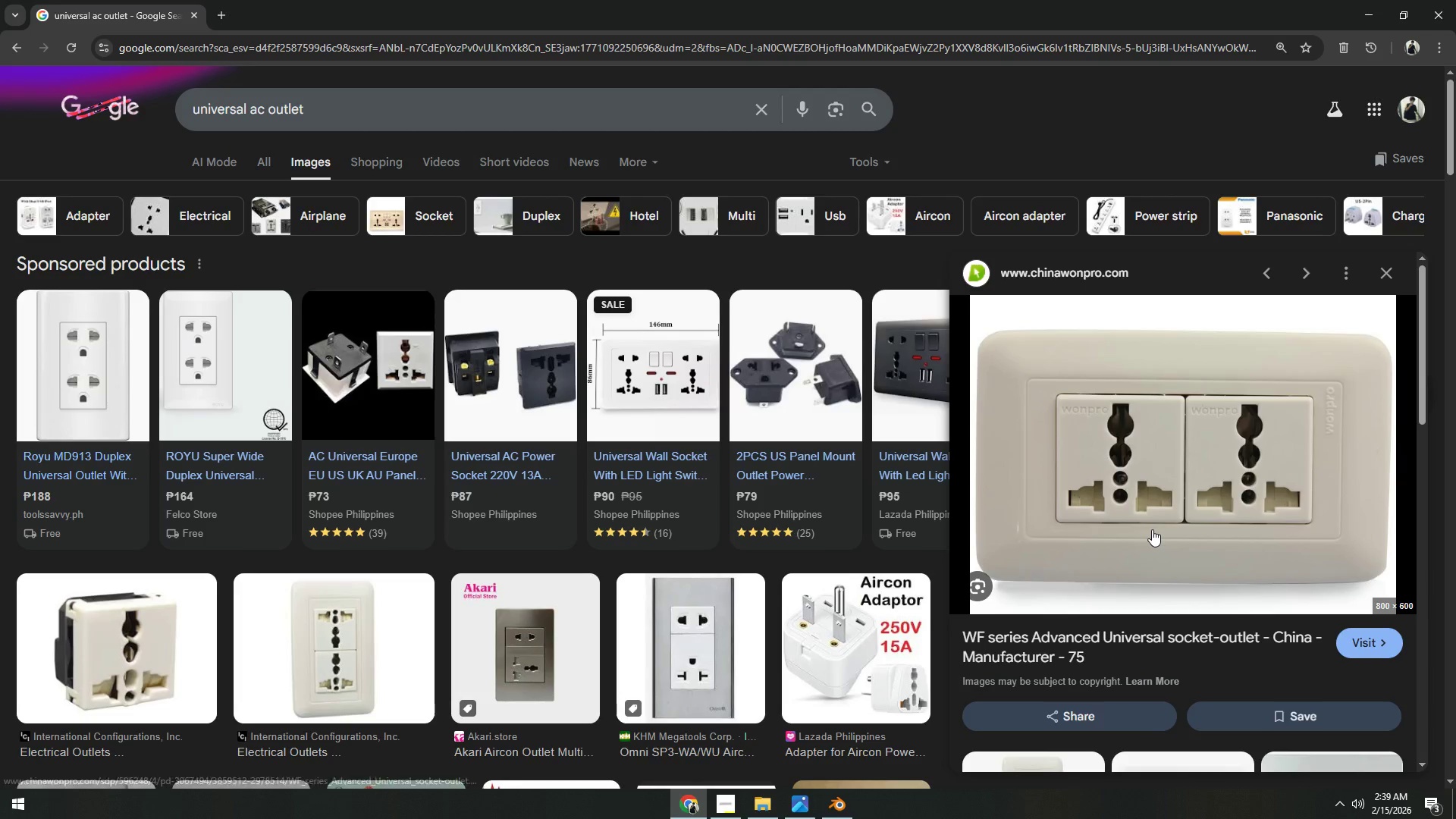 
left_click([425, 447])
 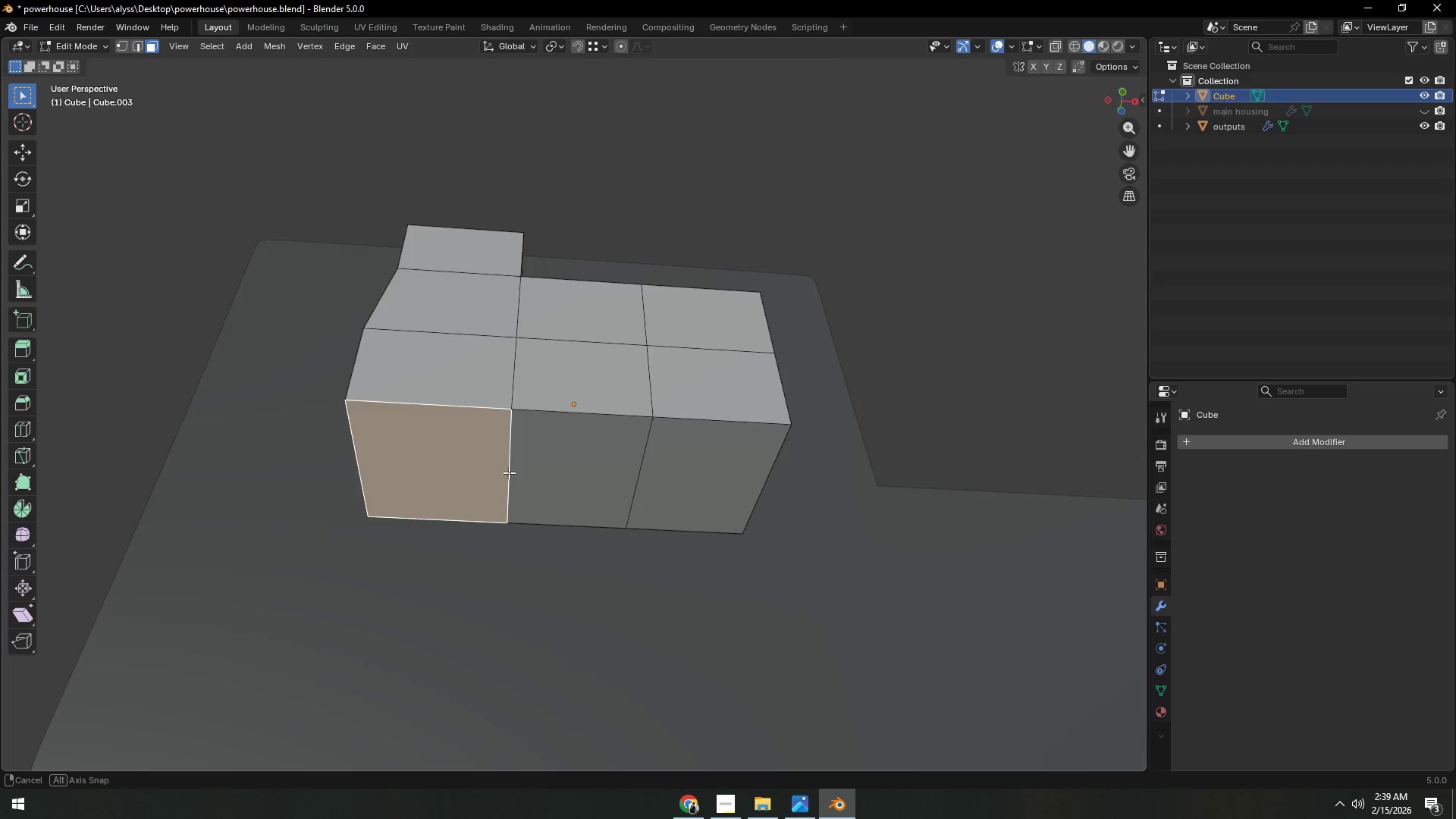 
key(E)
 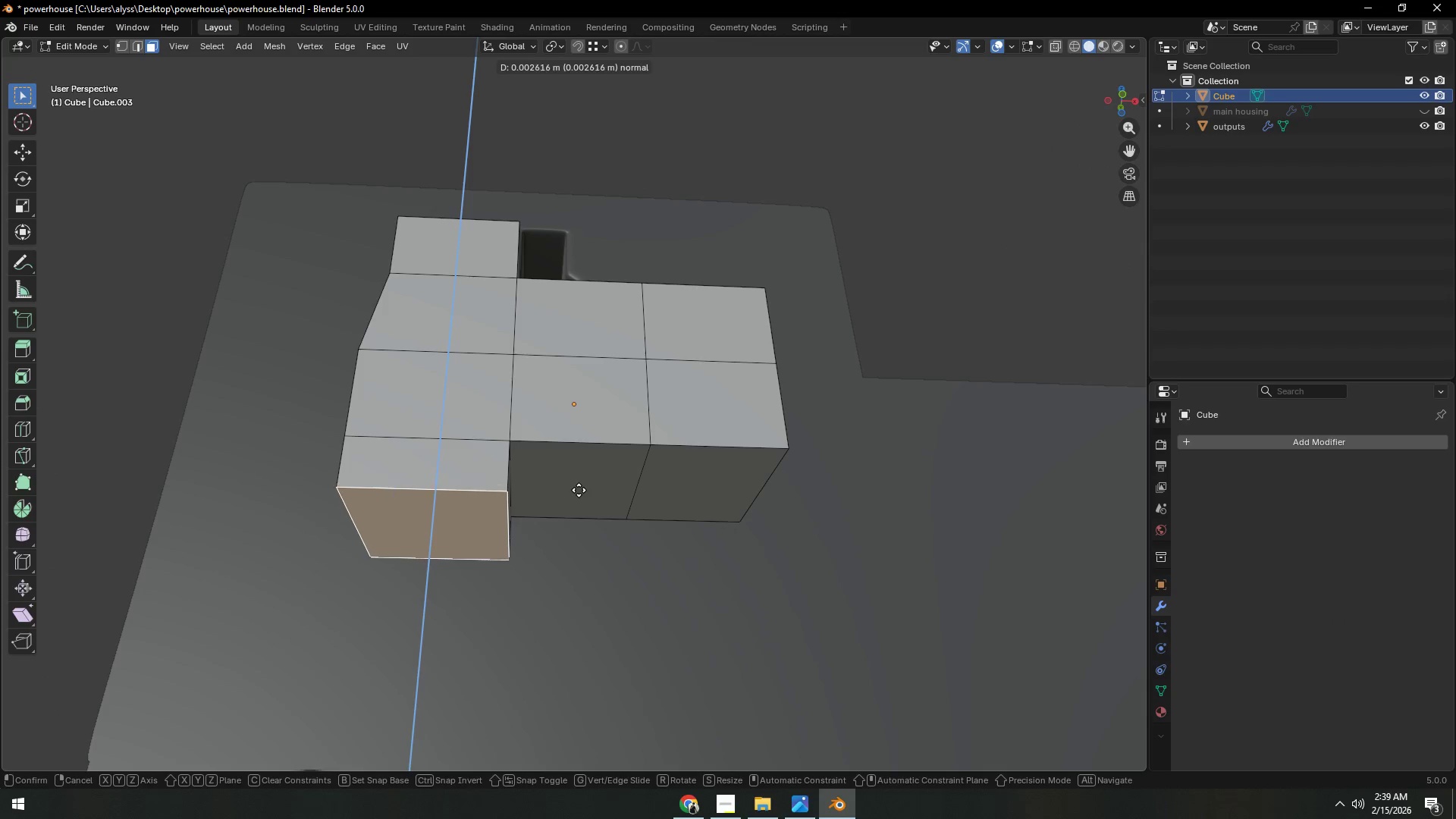 
left_click([579, 489])
 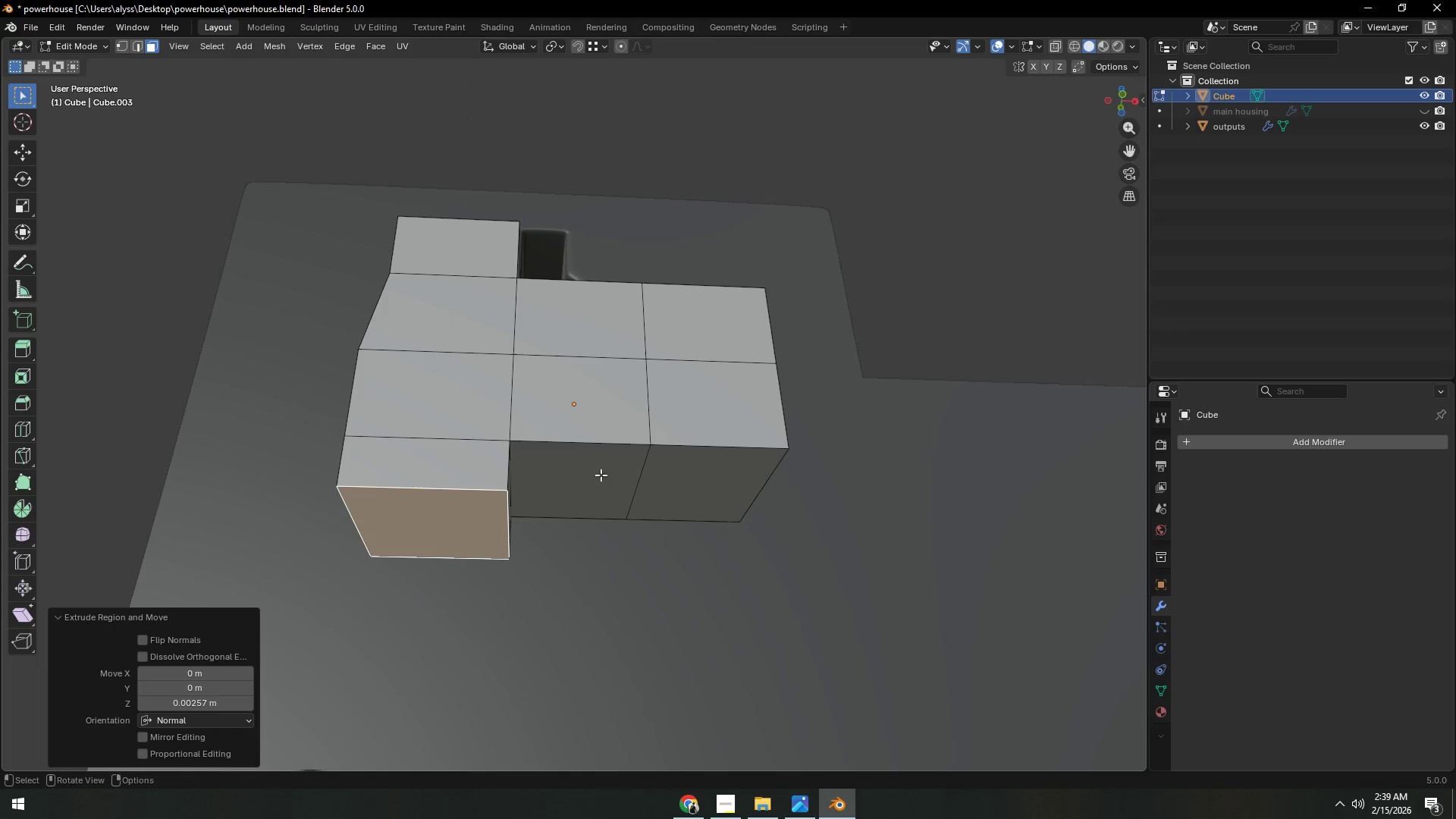 
scroll: coordinate [624, 469], scroll_direction: down, amount: 2.0
 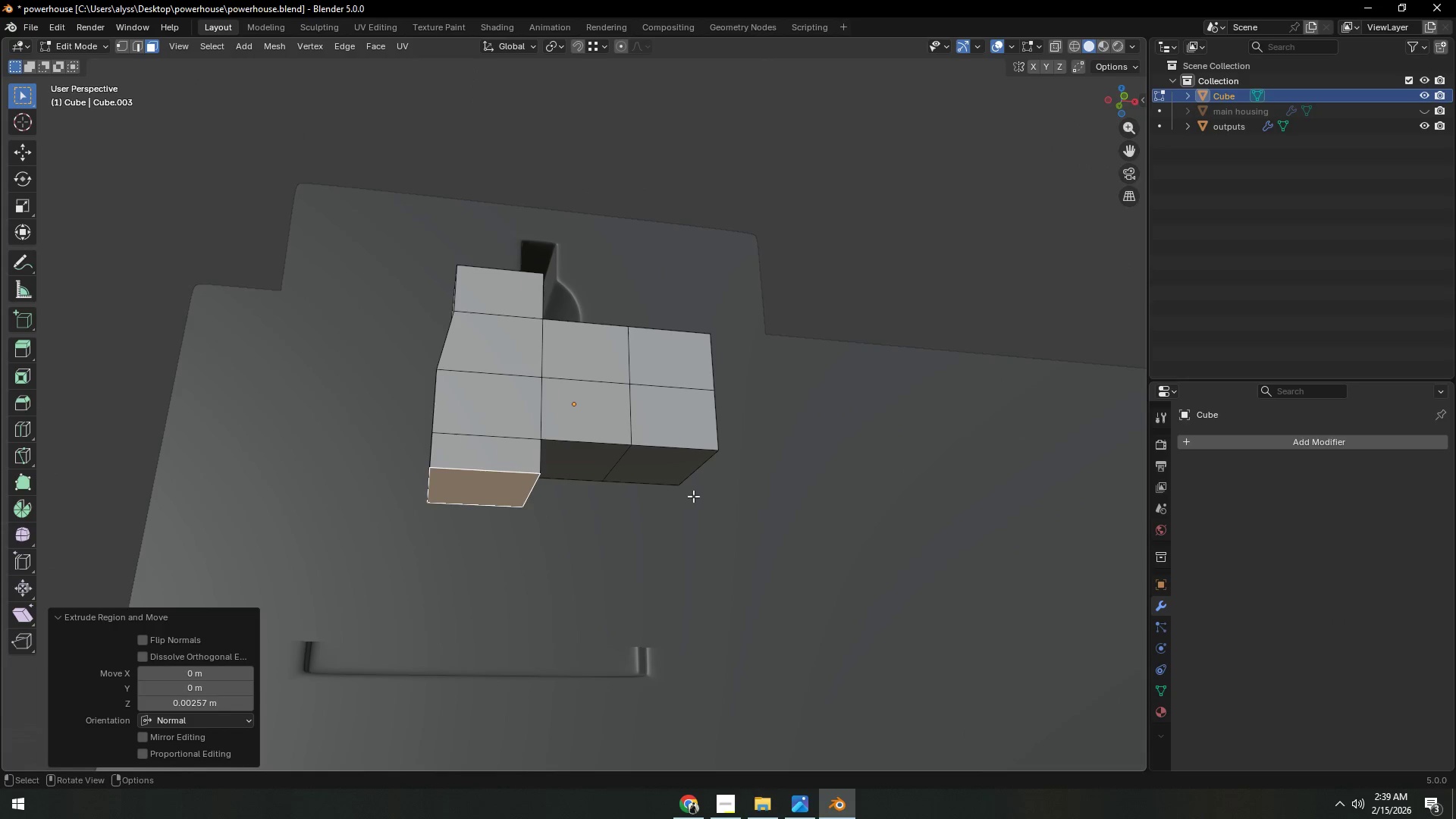 
key(Alt+AltLeft)
 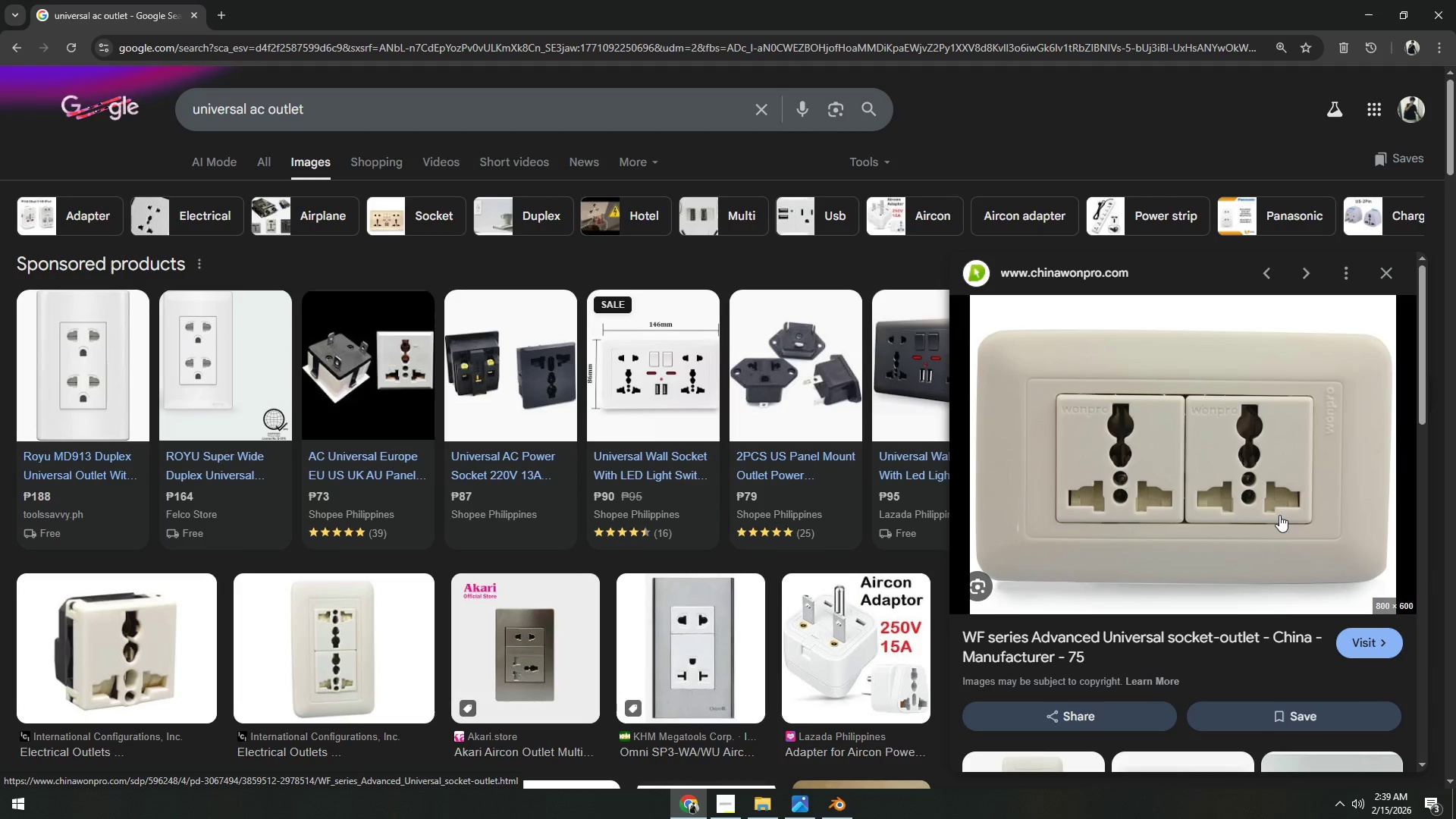 
key(Alt+AltLeft)
 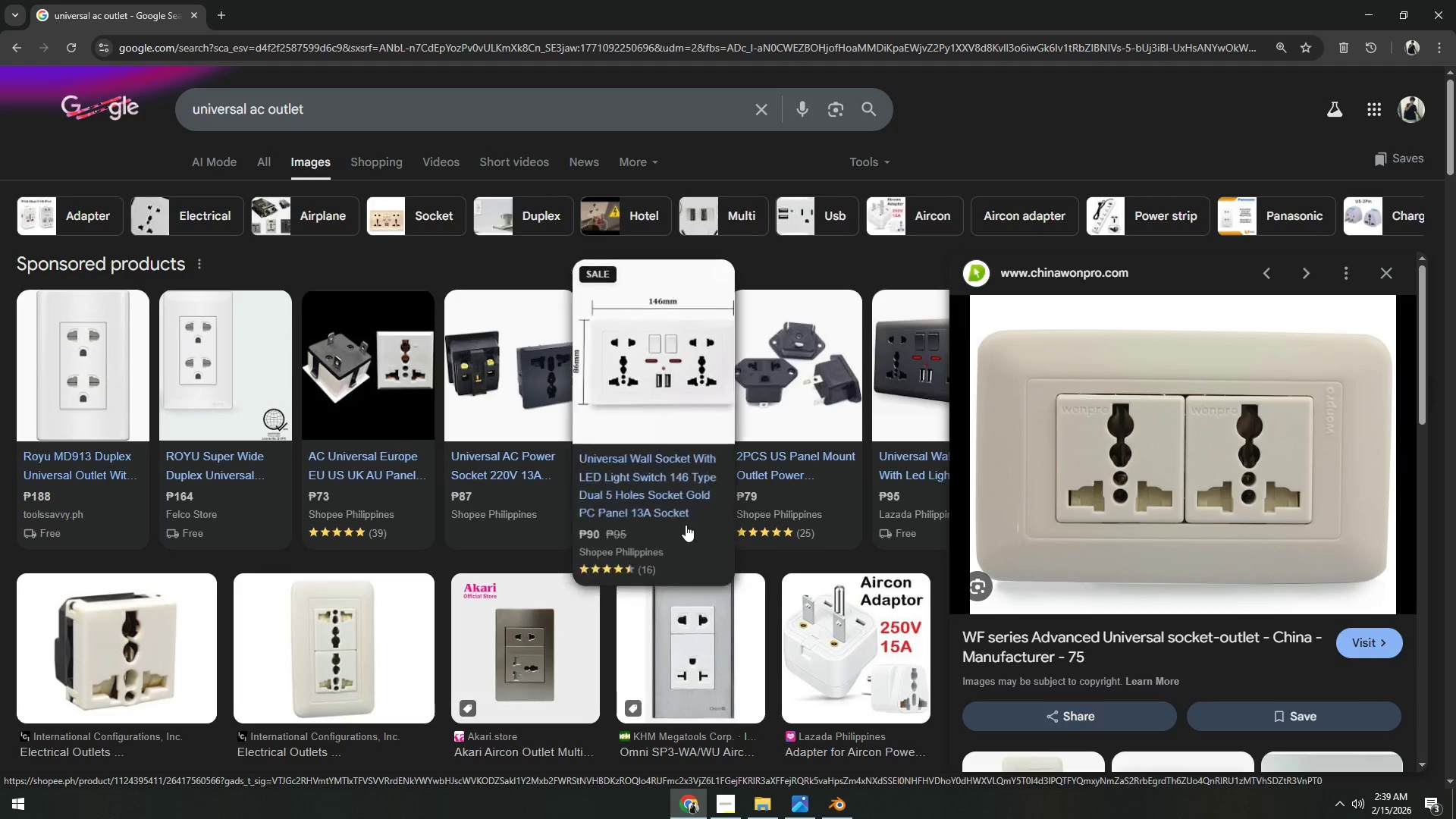 
key(Alt+Tab)
 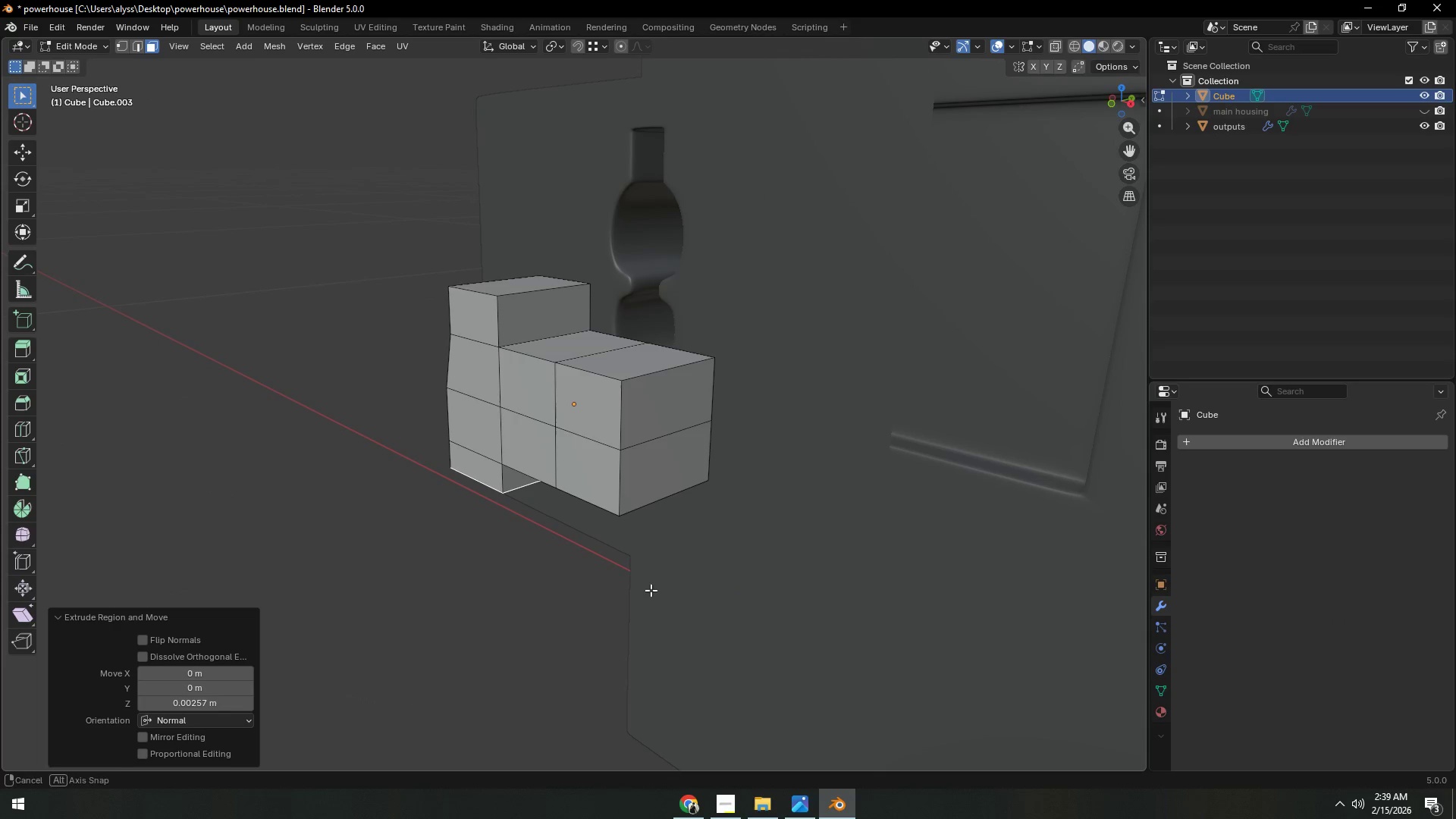 
key(Tab)
 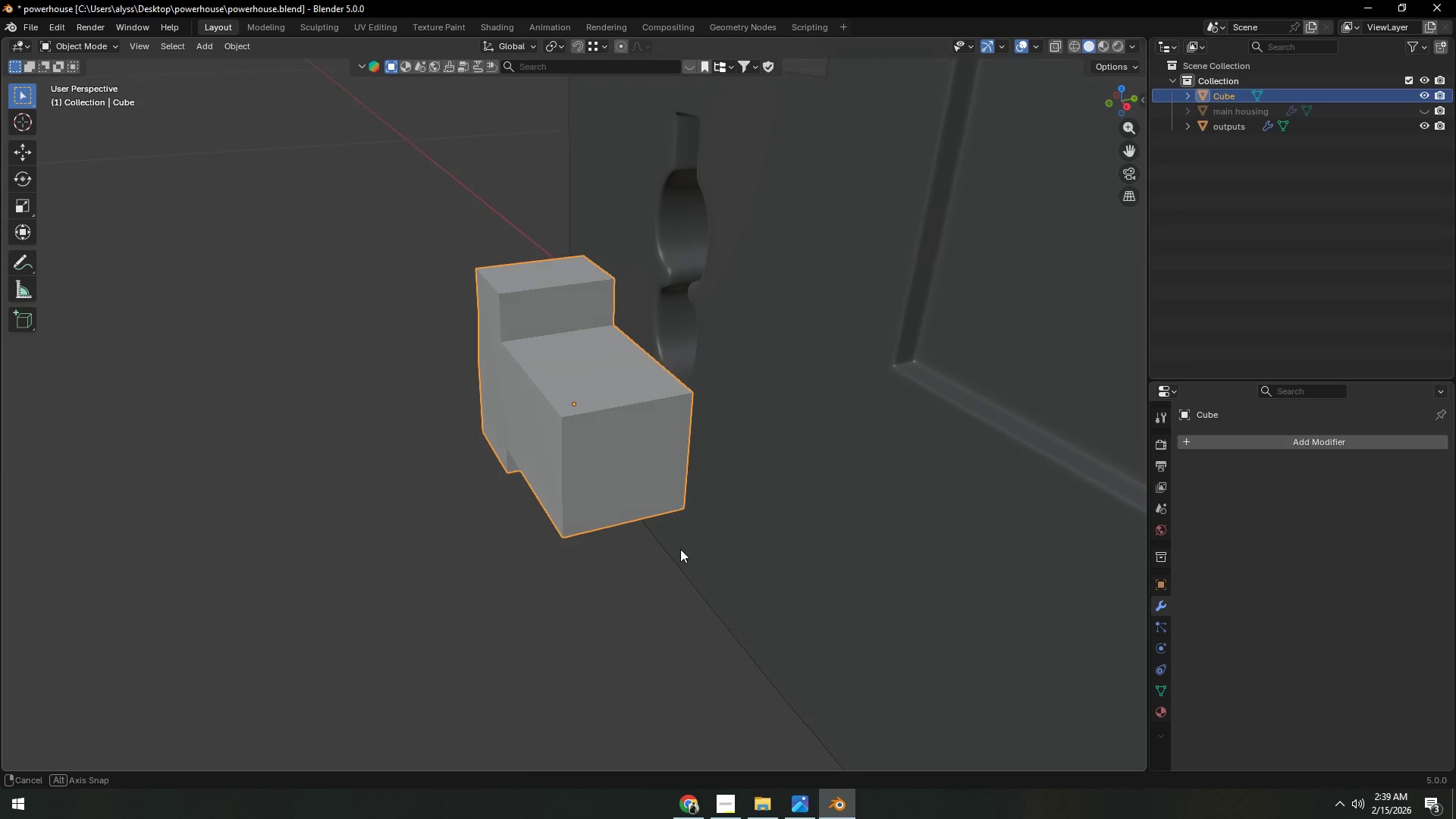 
wait(6.0)
 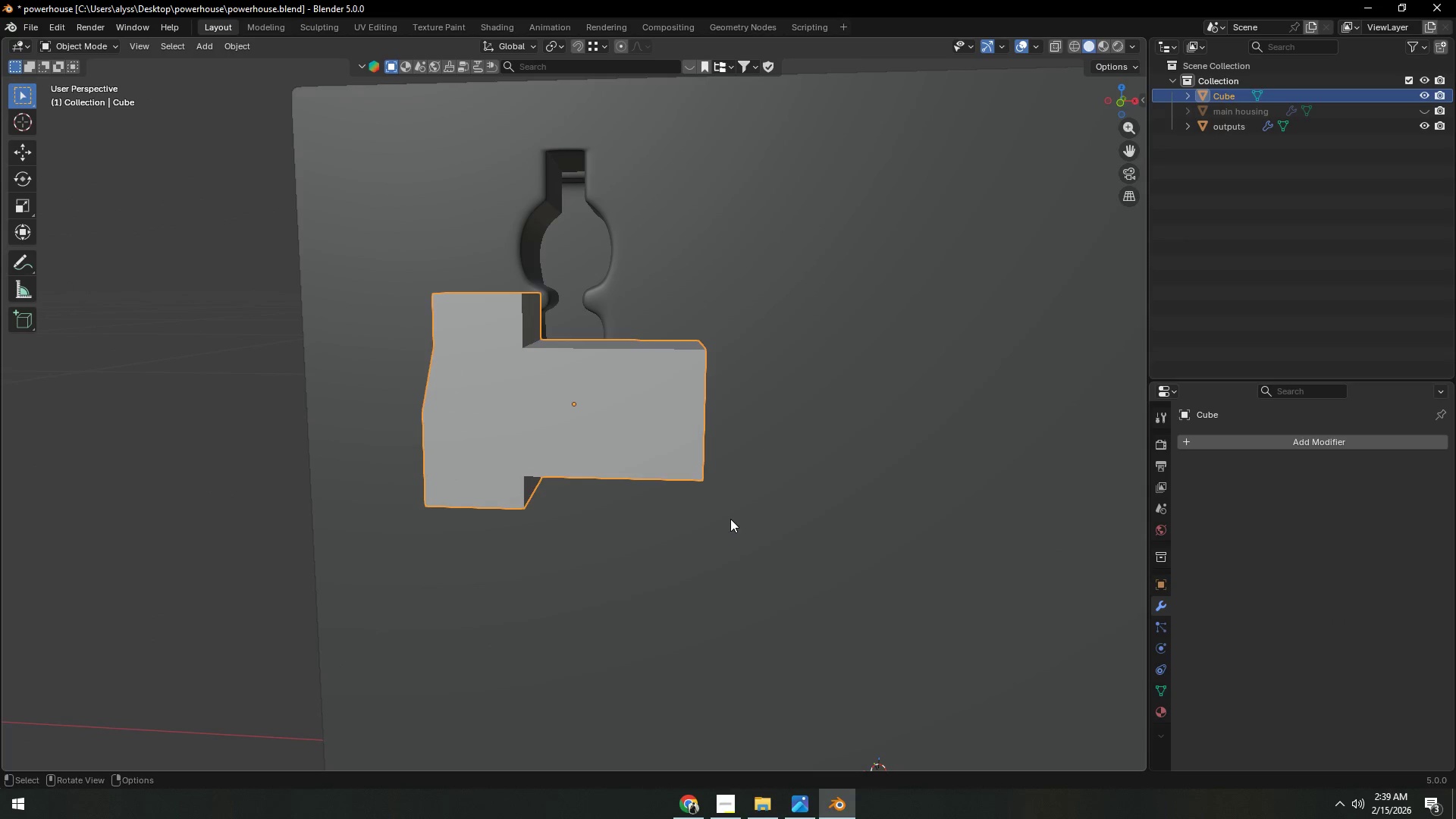 
scroll: coordinate [893, 499], scroll_direction: down, amount: 3.0
 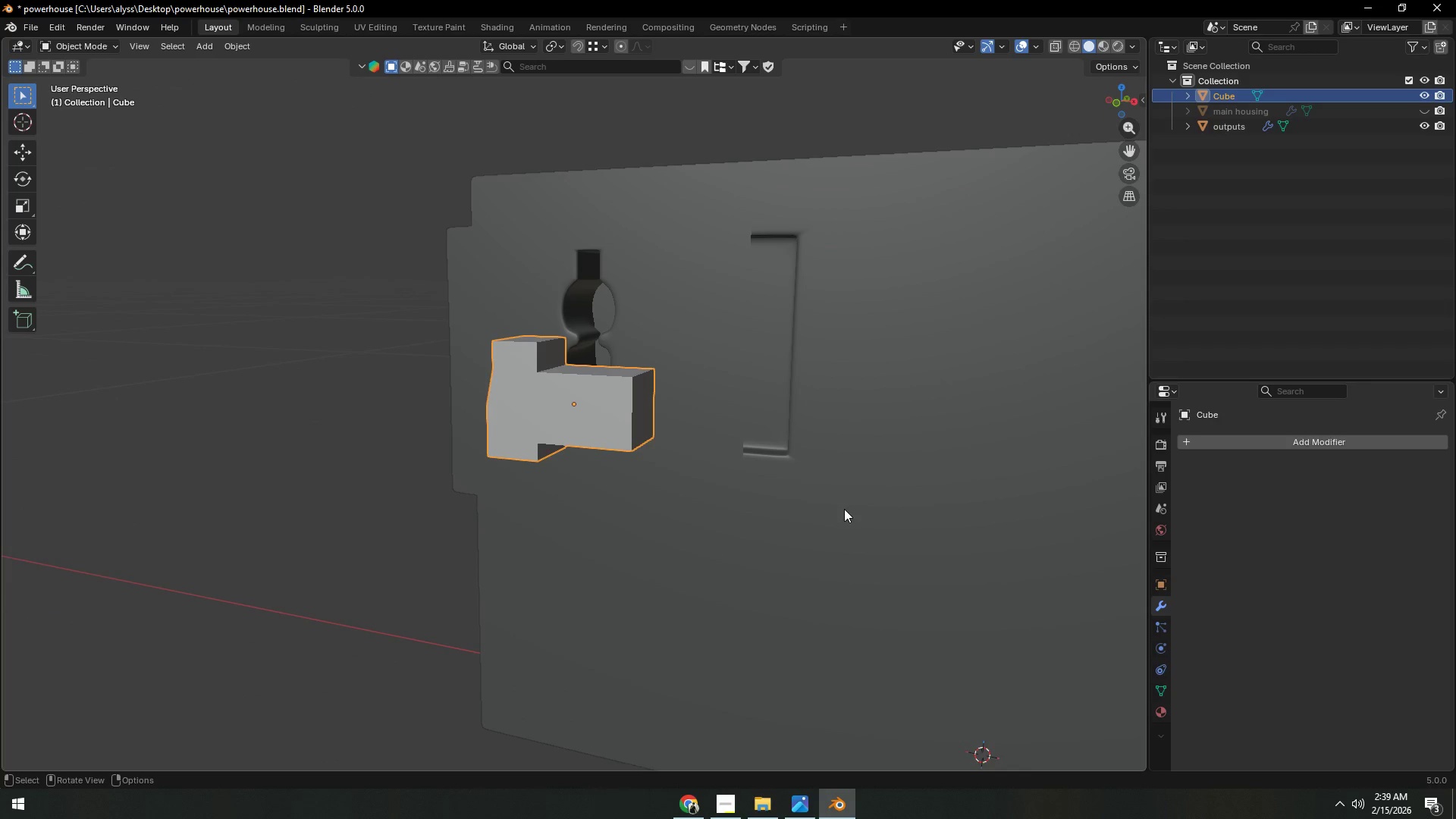 
key(Backquote)
 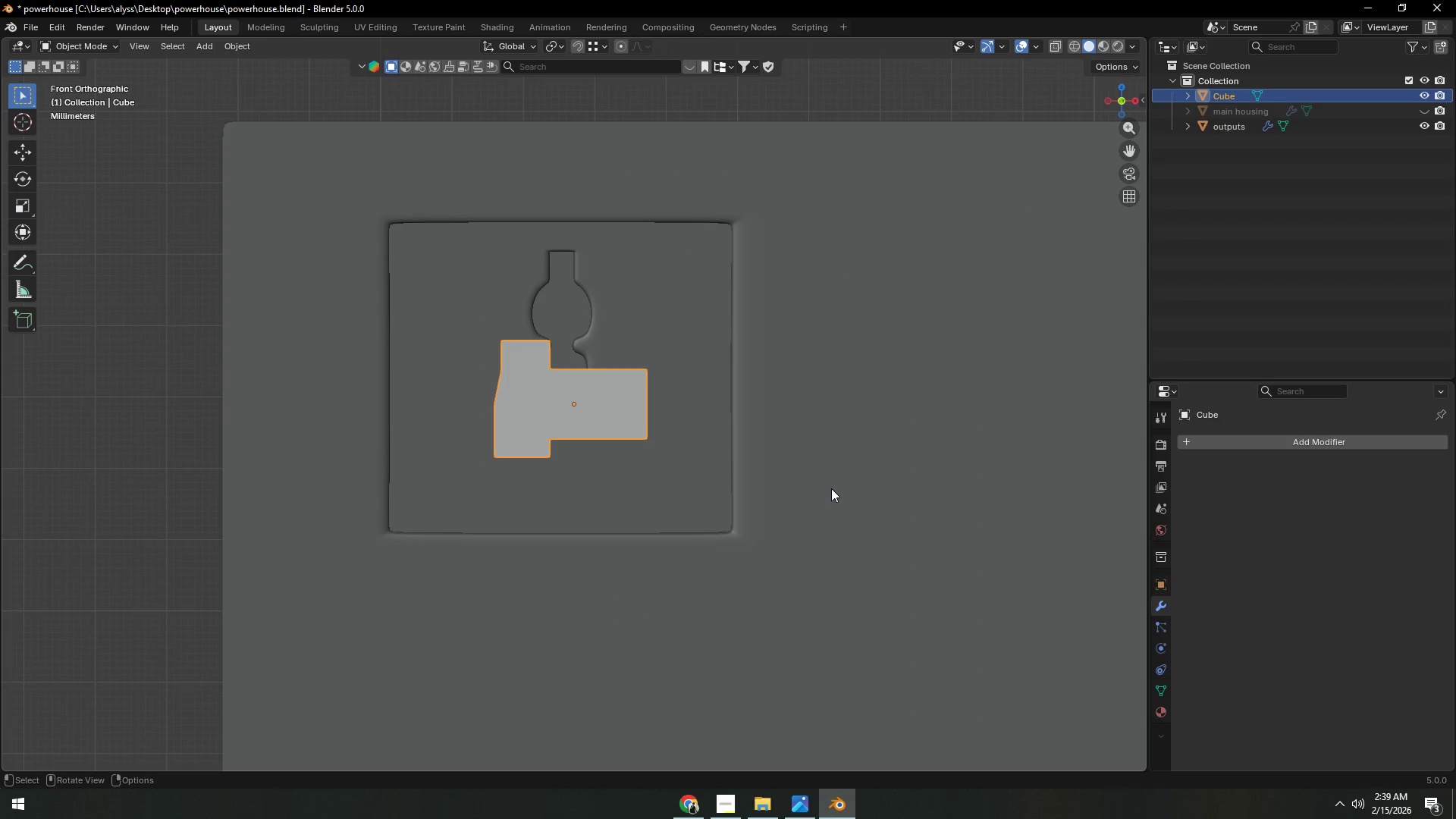 
key(G)
 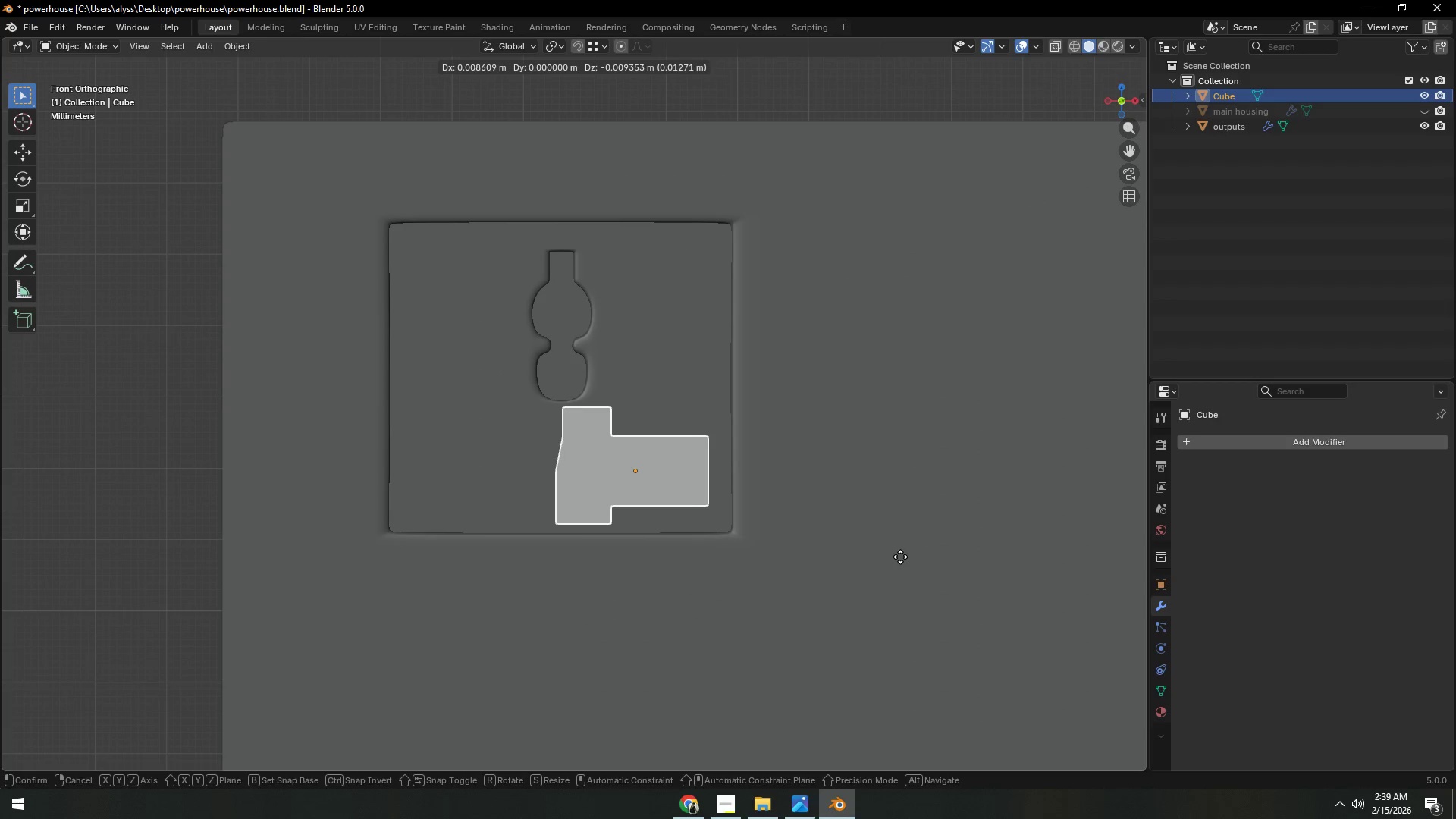 
left_click([904, 544])
 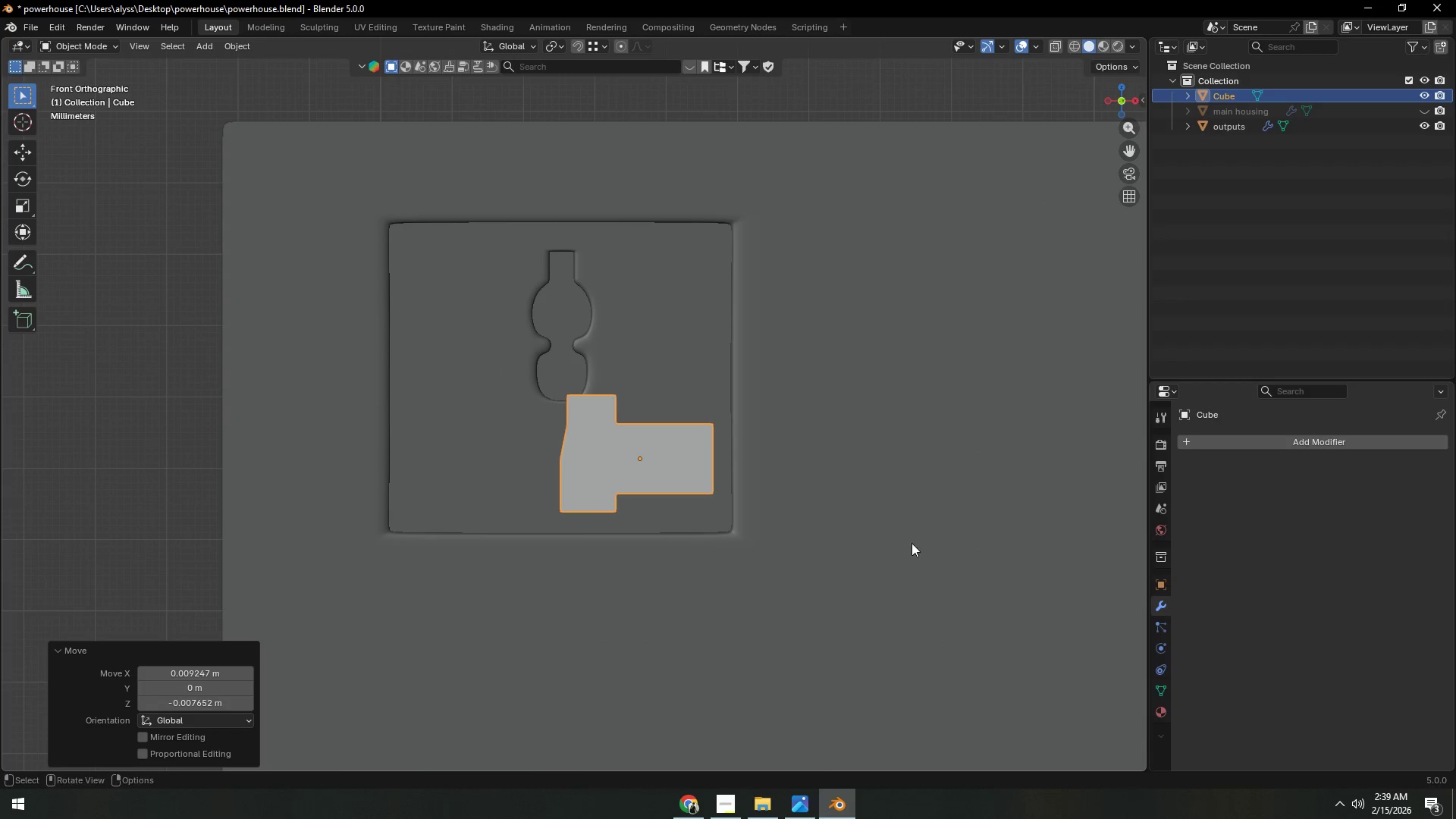 
key(S)
 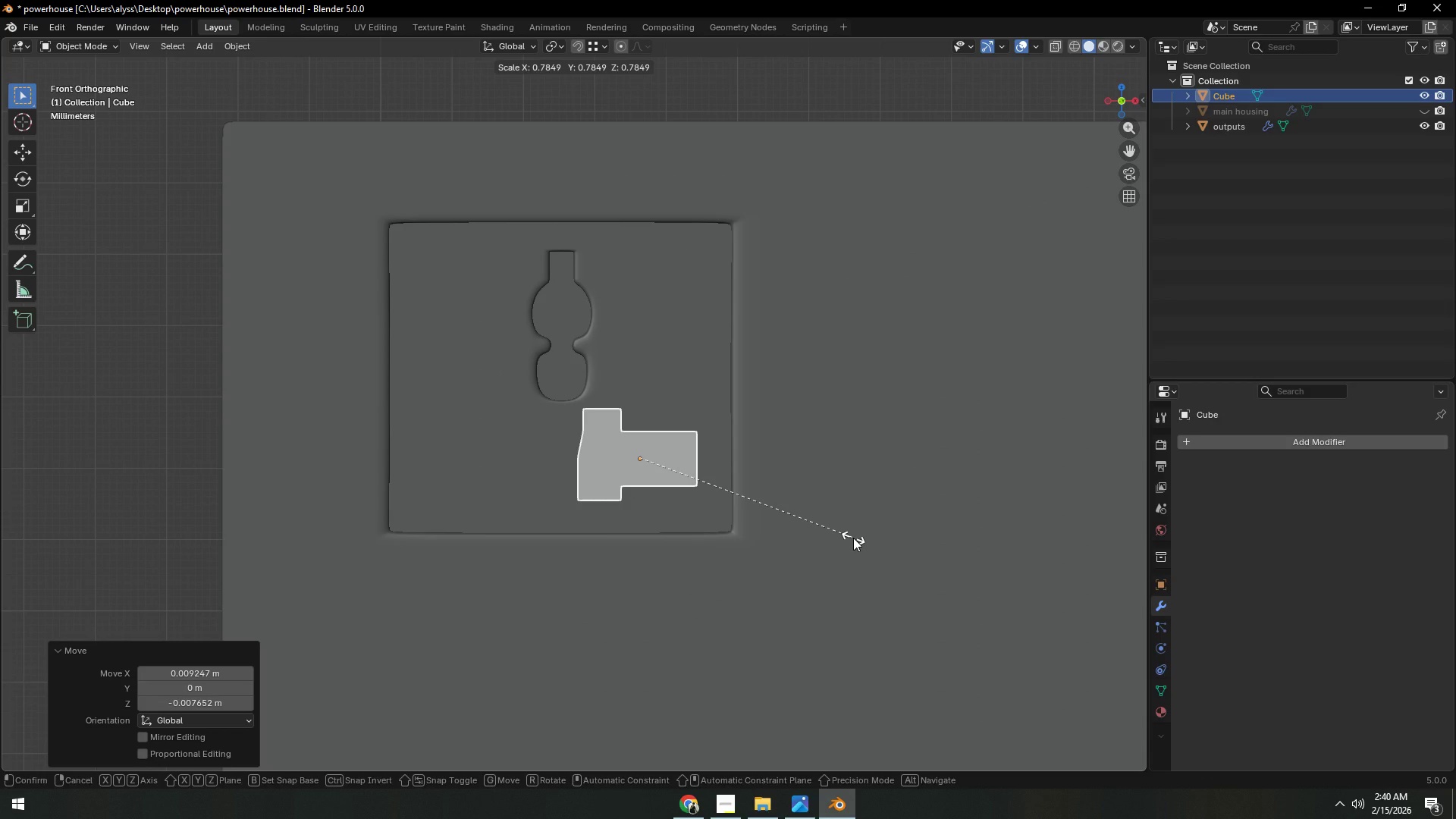 
left_click([853, 538])
 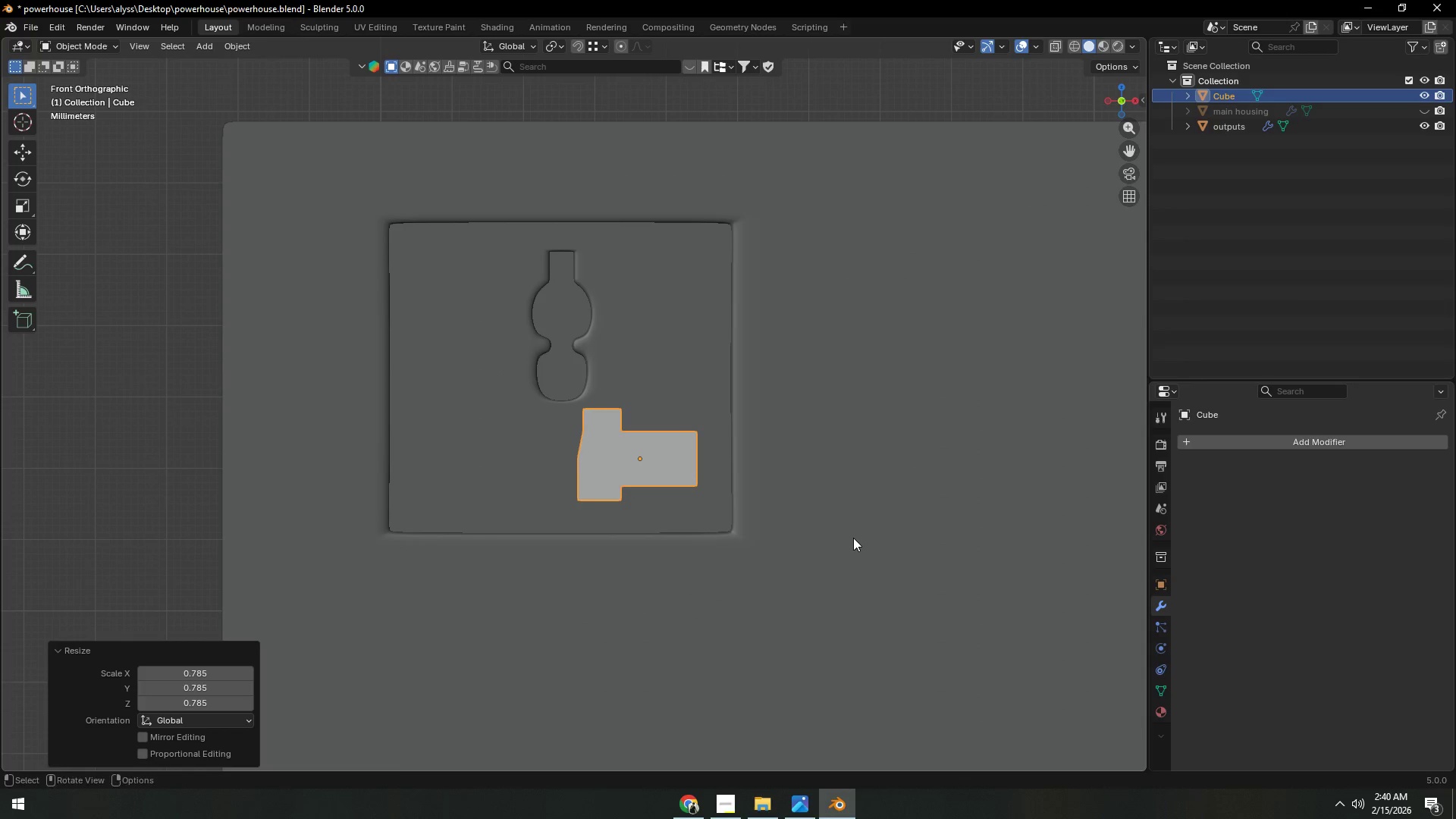 
key(Alt+AltLeft)
 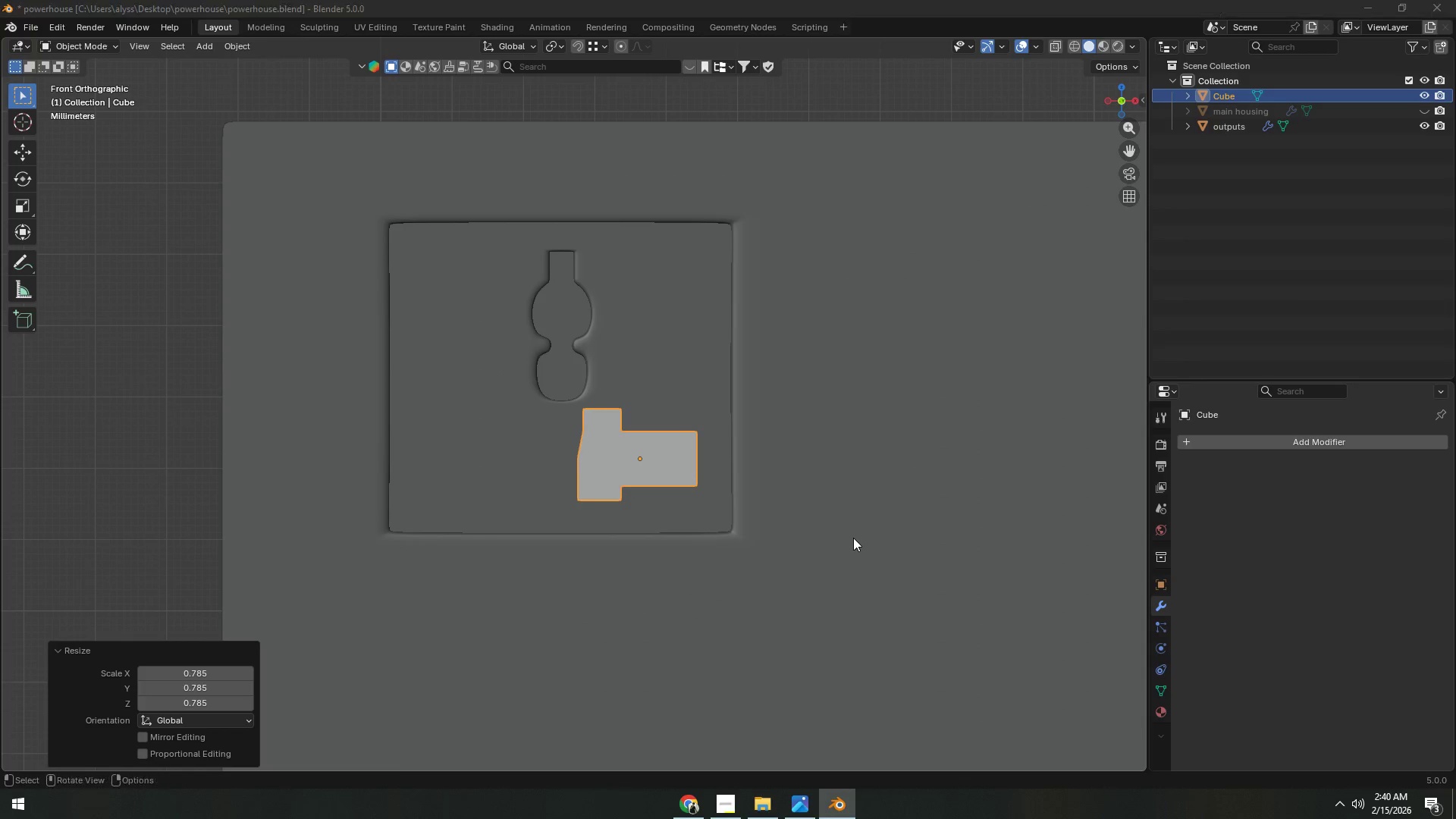 
key(Alt+Tab)
 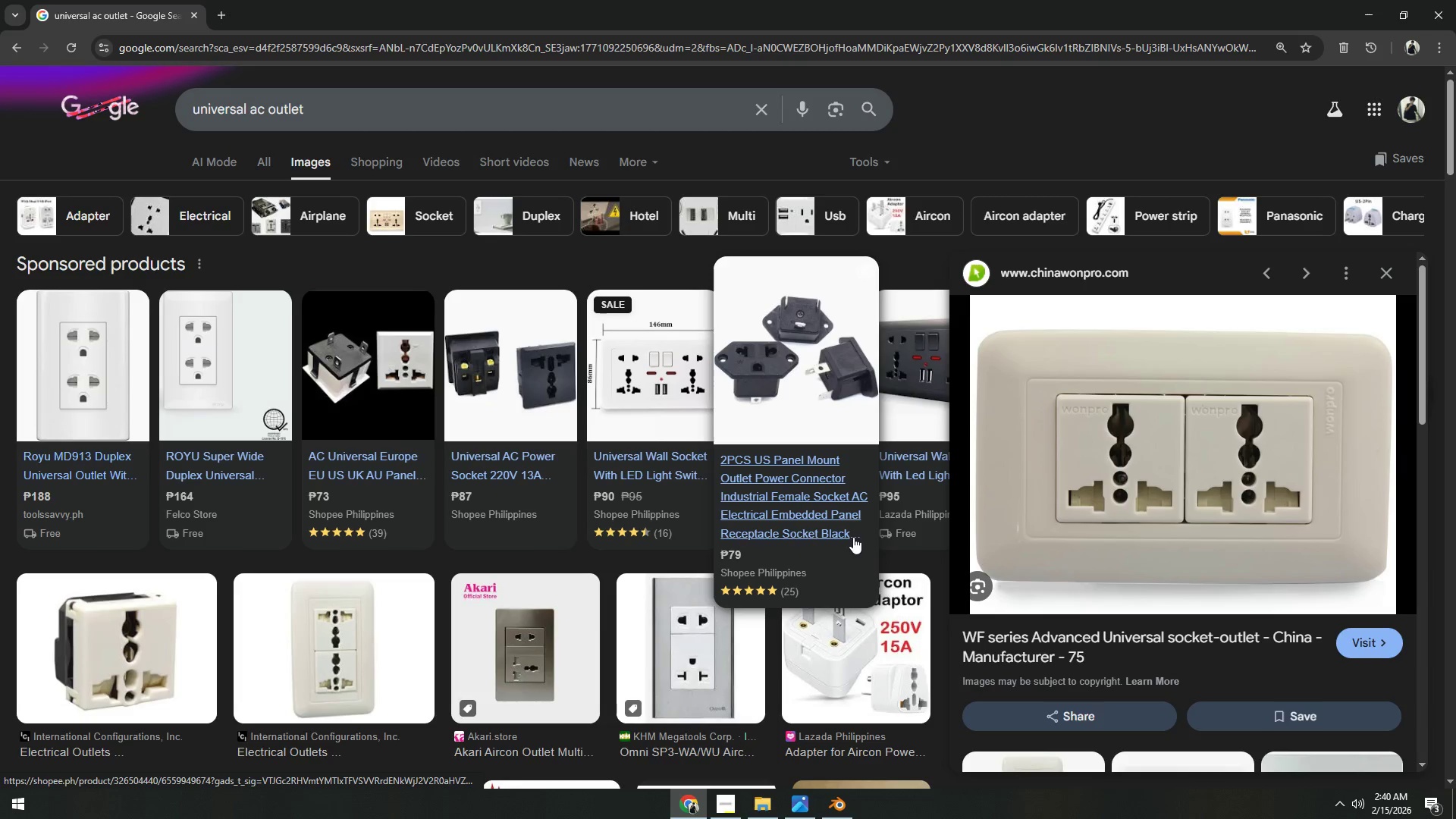 
key(Alt+AltLeft)
 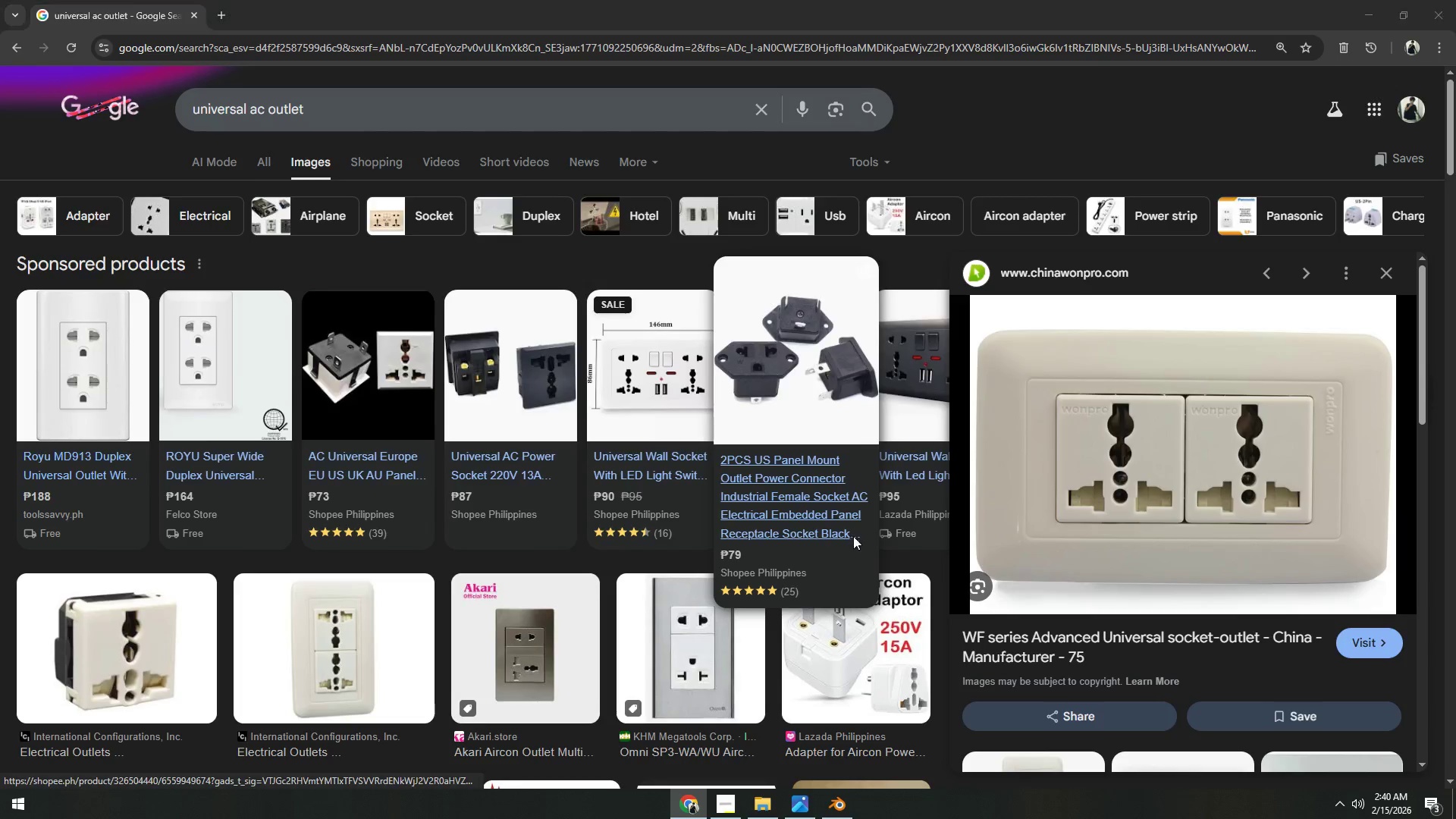 
key(Alt+Tab)
 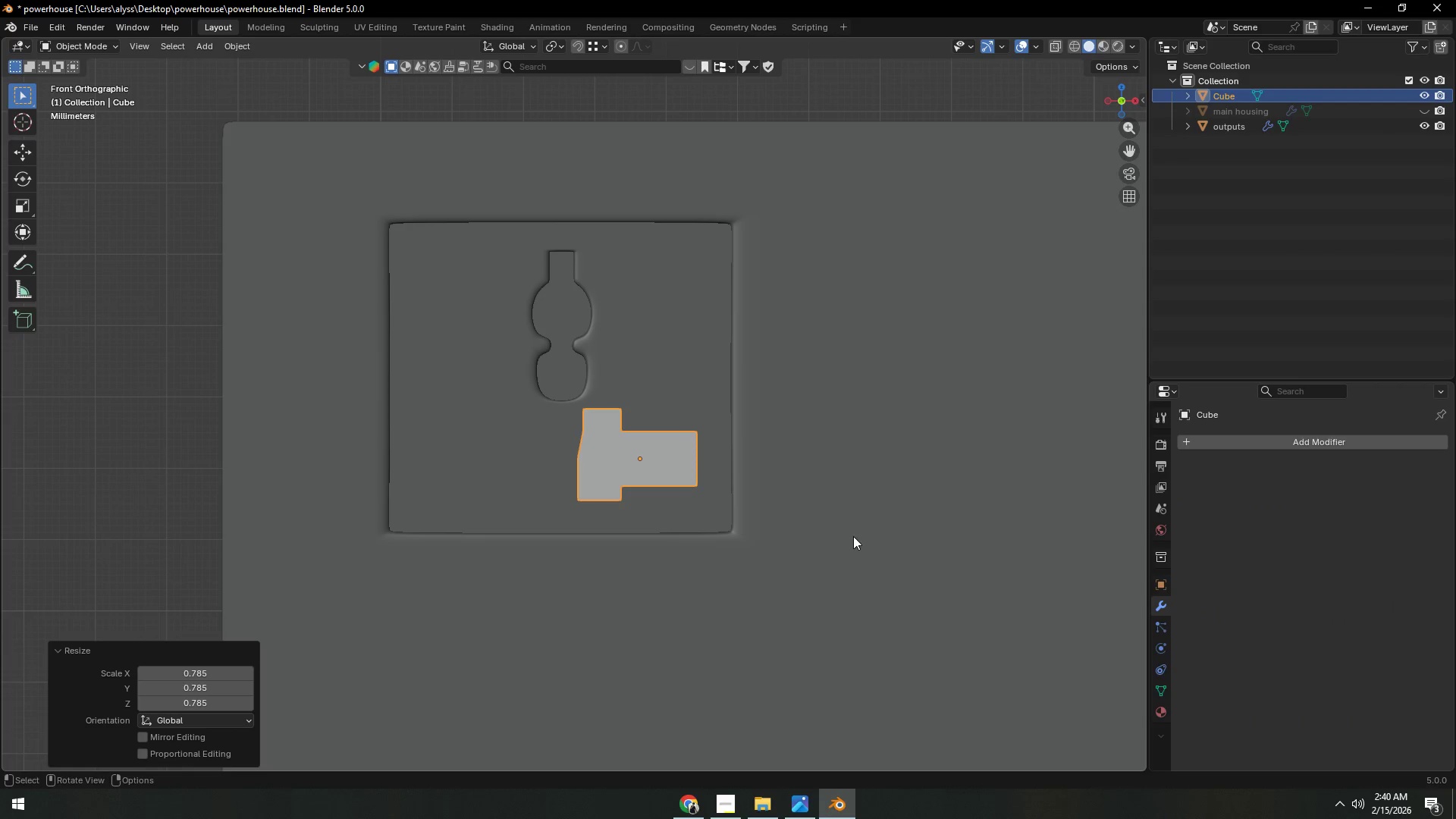 
key(G)
 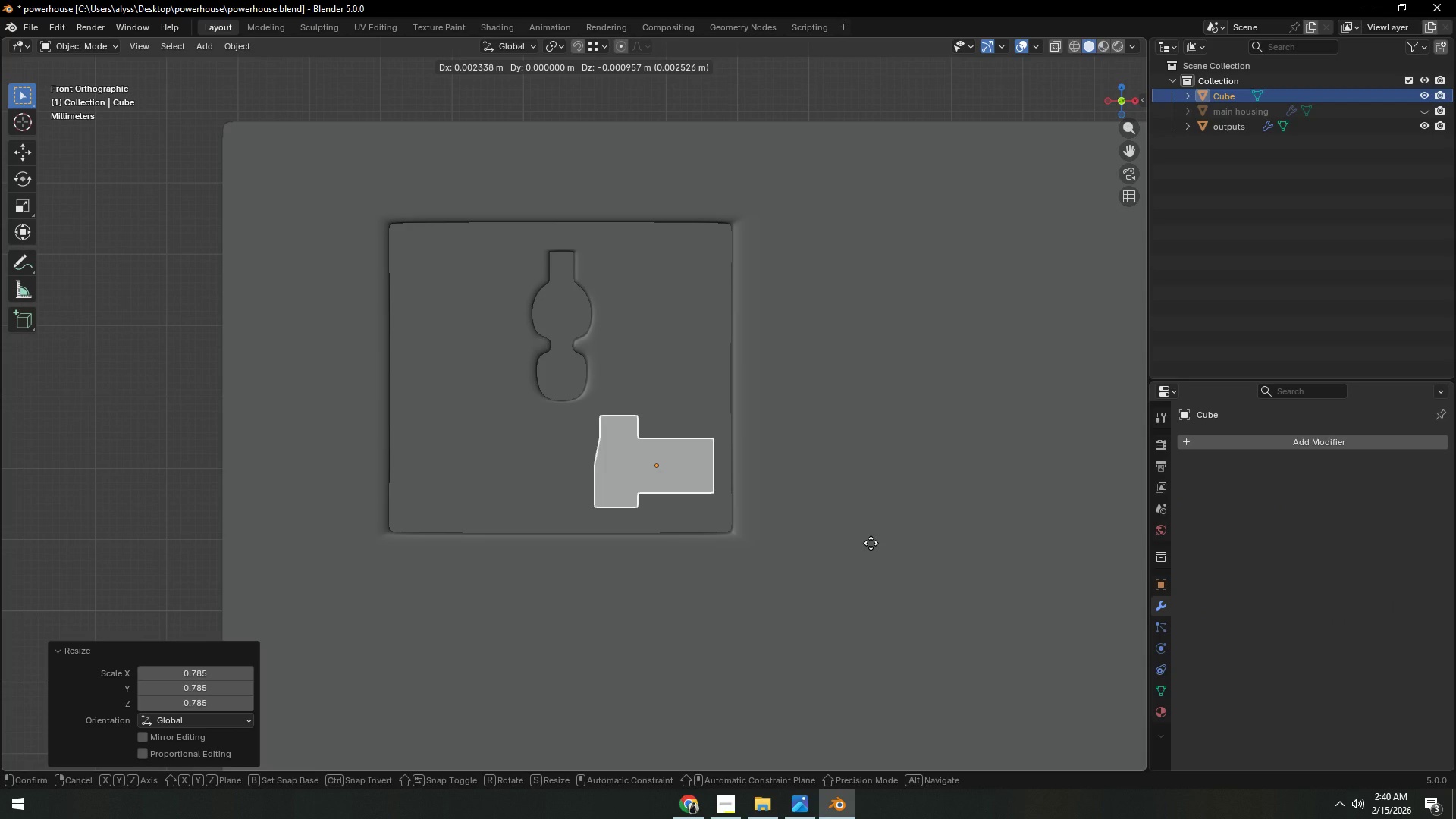 
left_click([871, 543])
 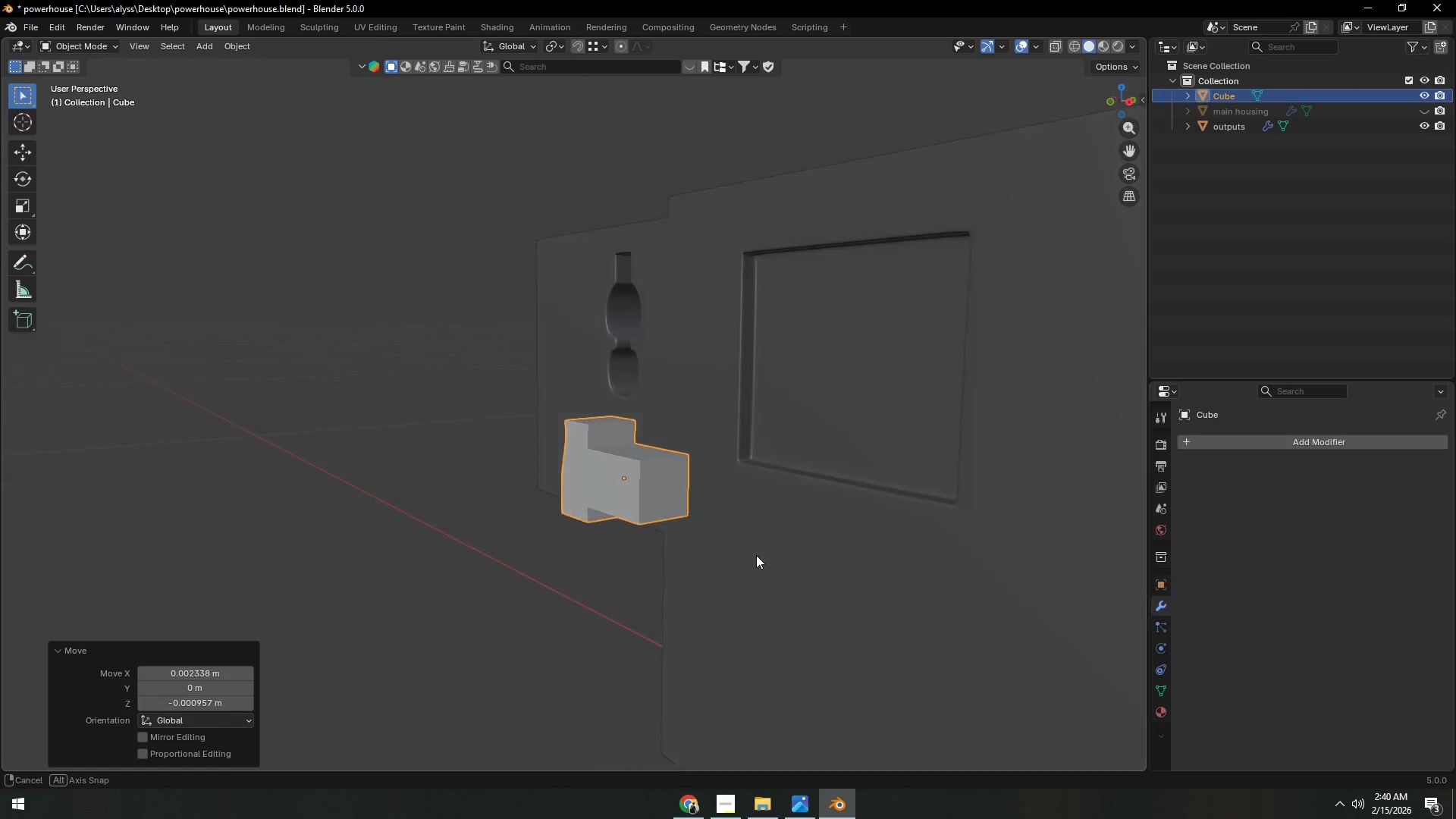 
type(gy)
 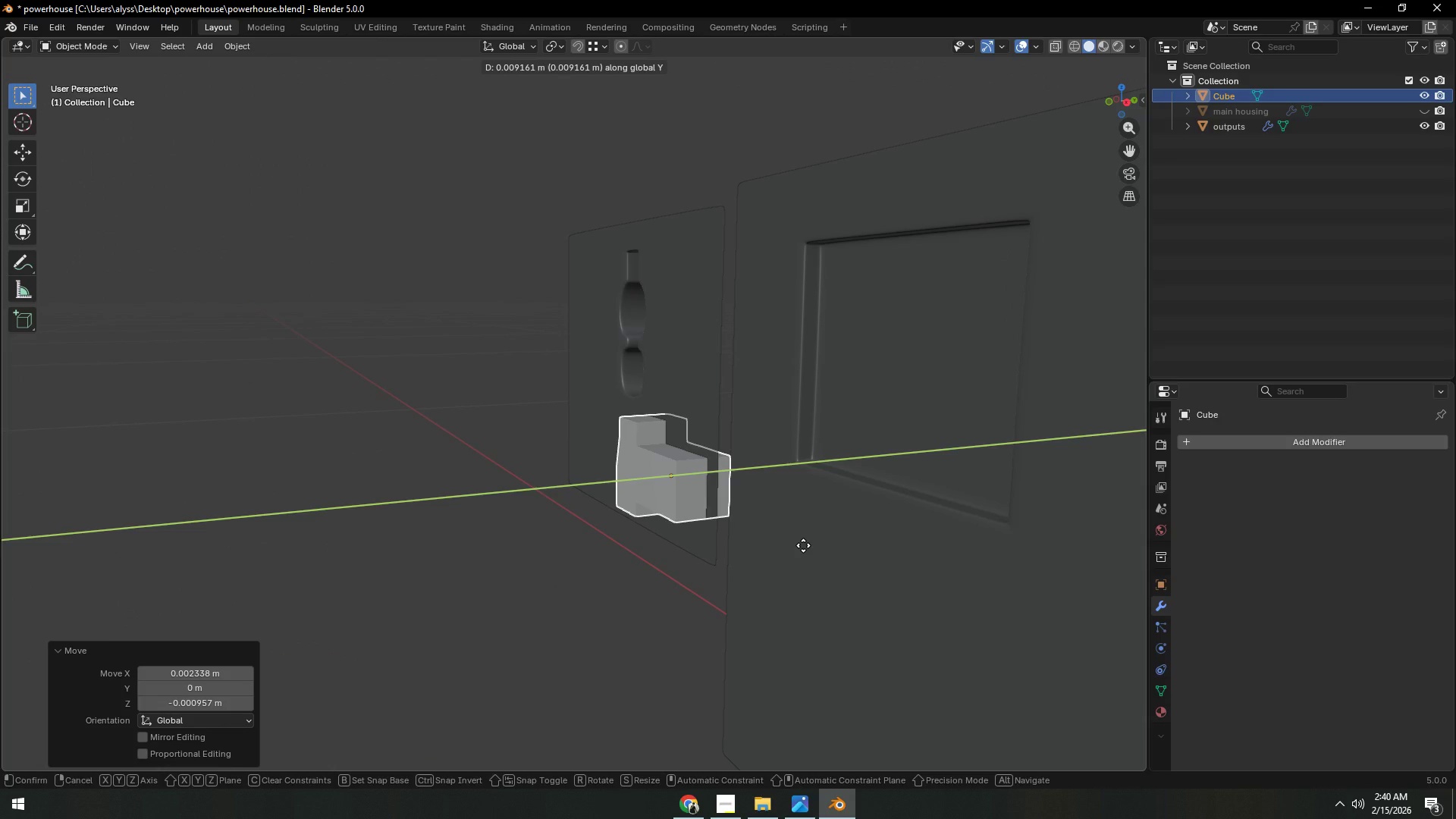 
left_click([803, 545])
 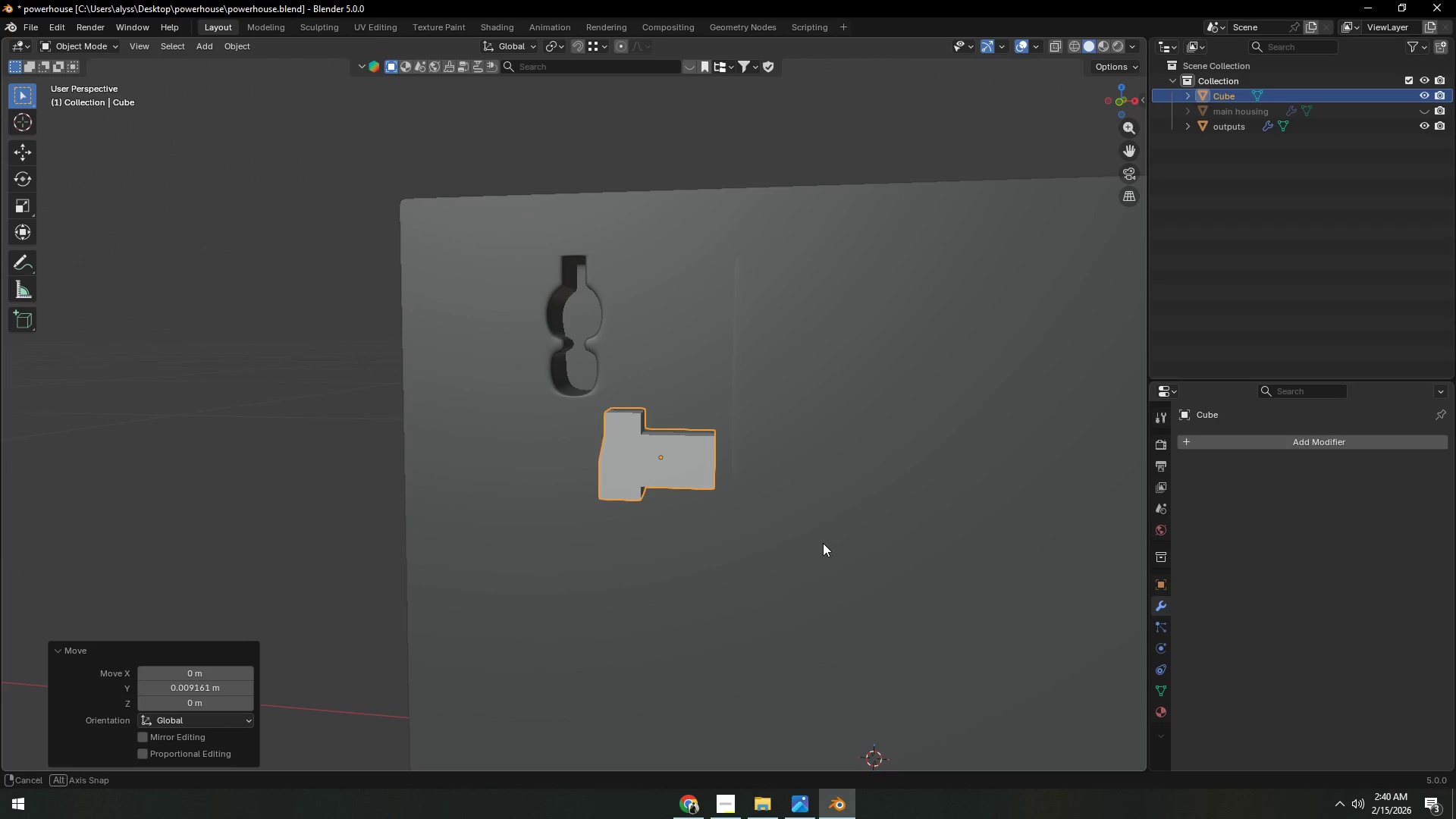 
scroll: coordinate [823, 543], scroll_direction: down, amount: 3.0
 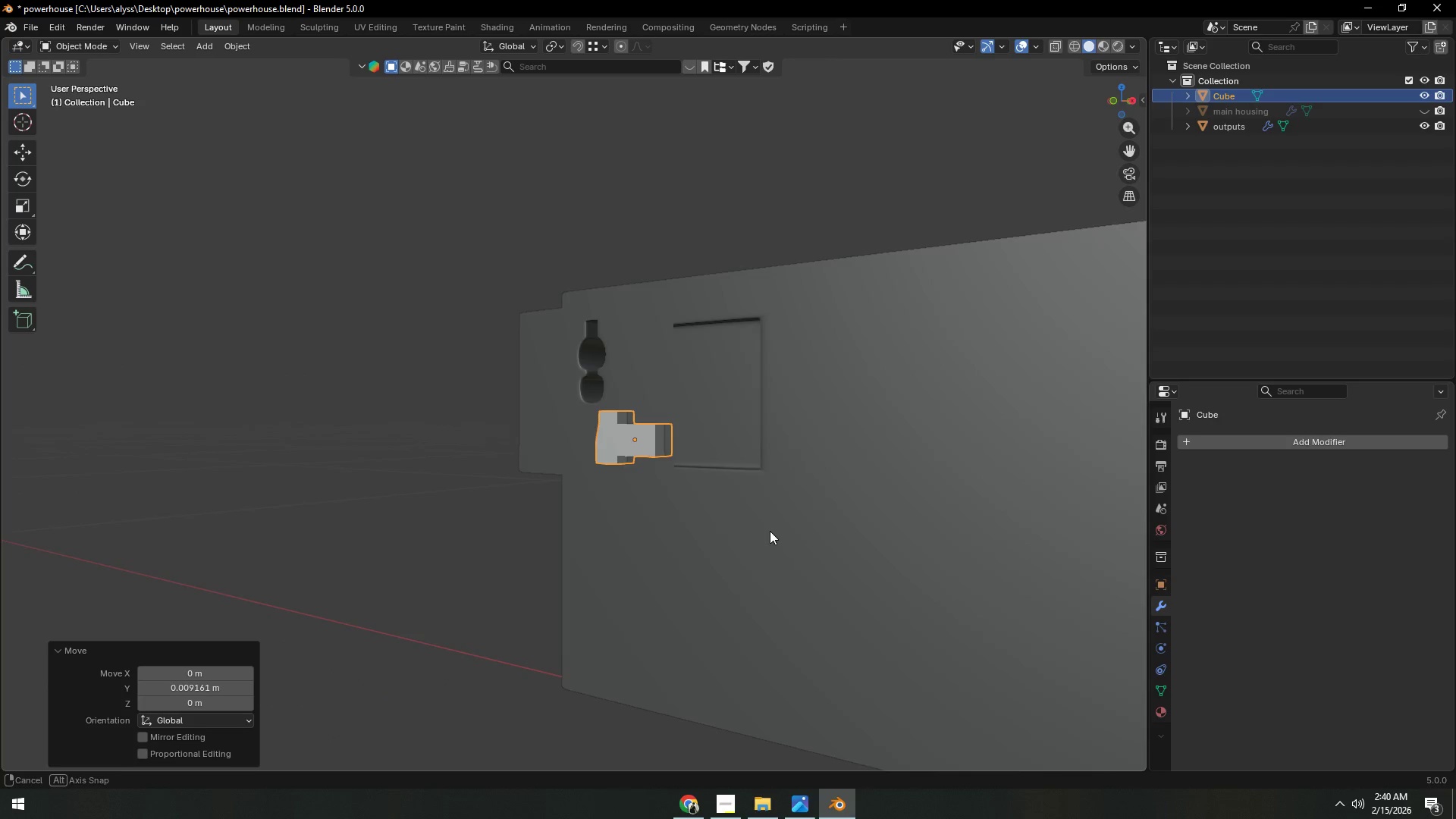 
scroll: coordinate [770, 532], scroll_direction: up, amount: 6.0
 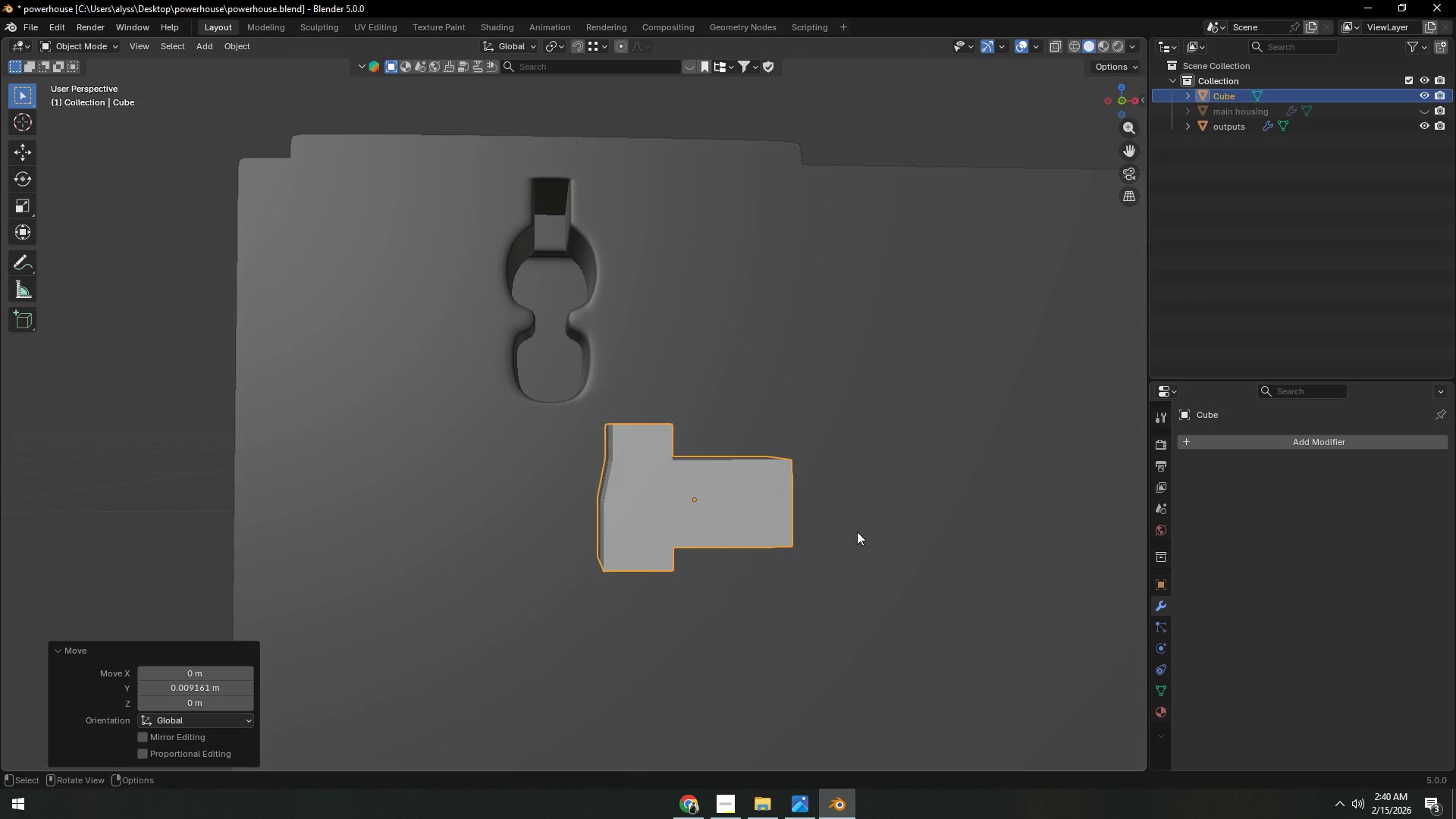 
key(Tab)
 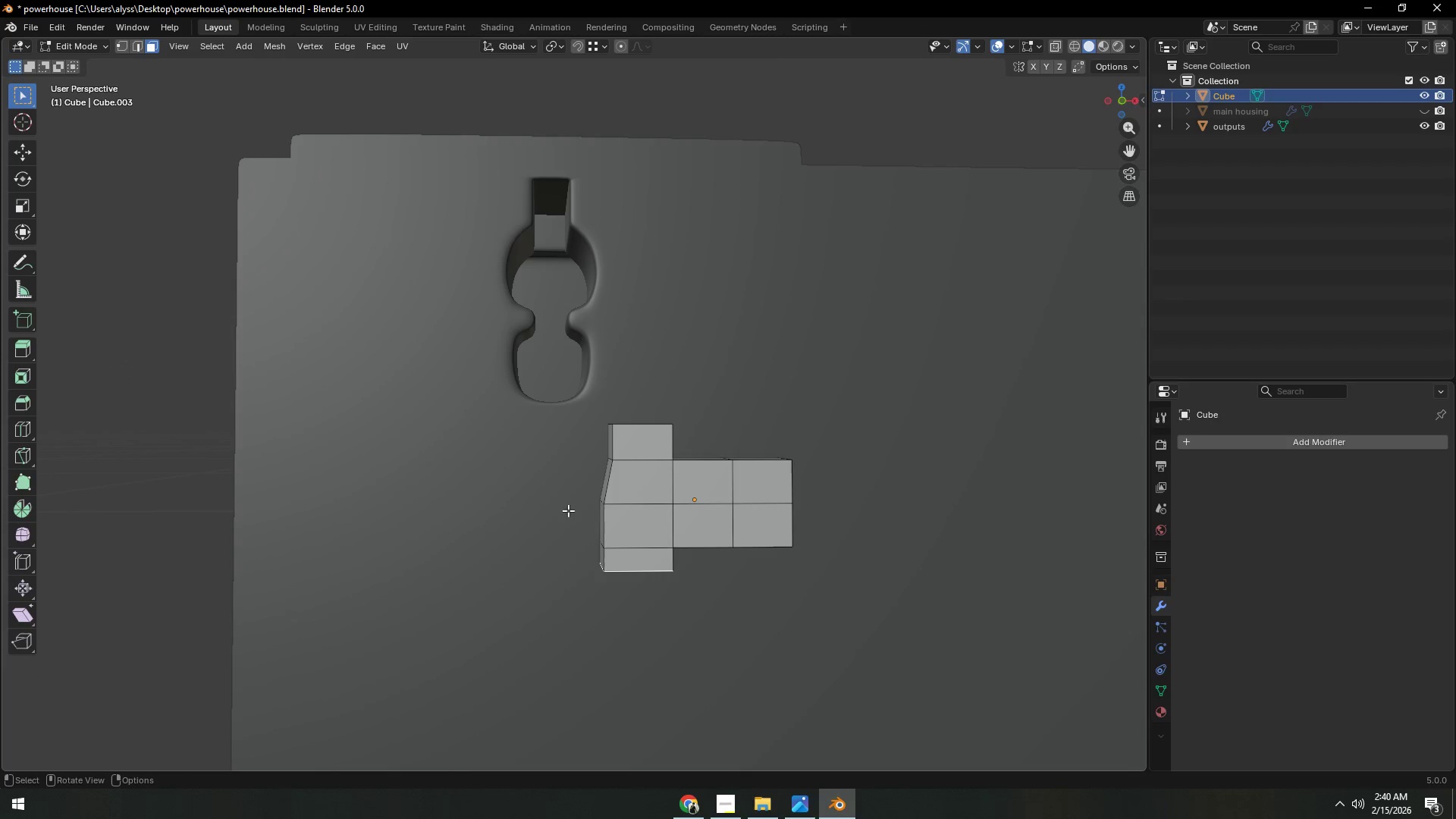 
key(Tab)
 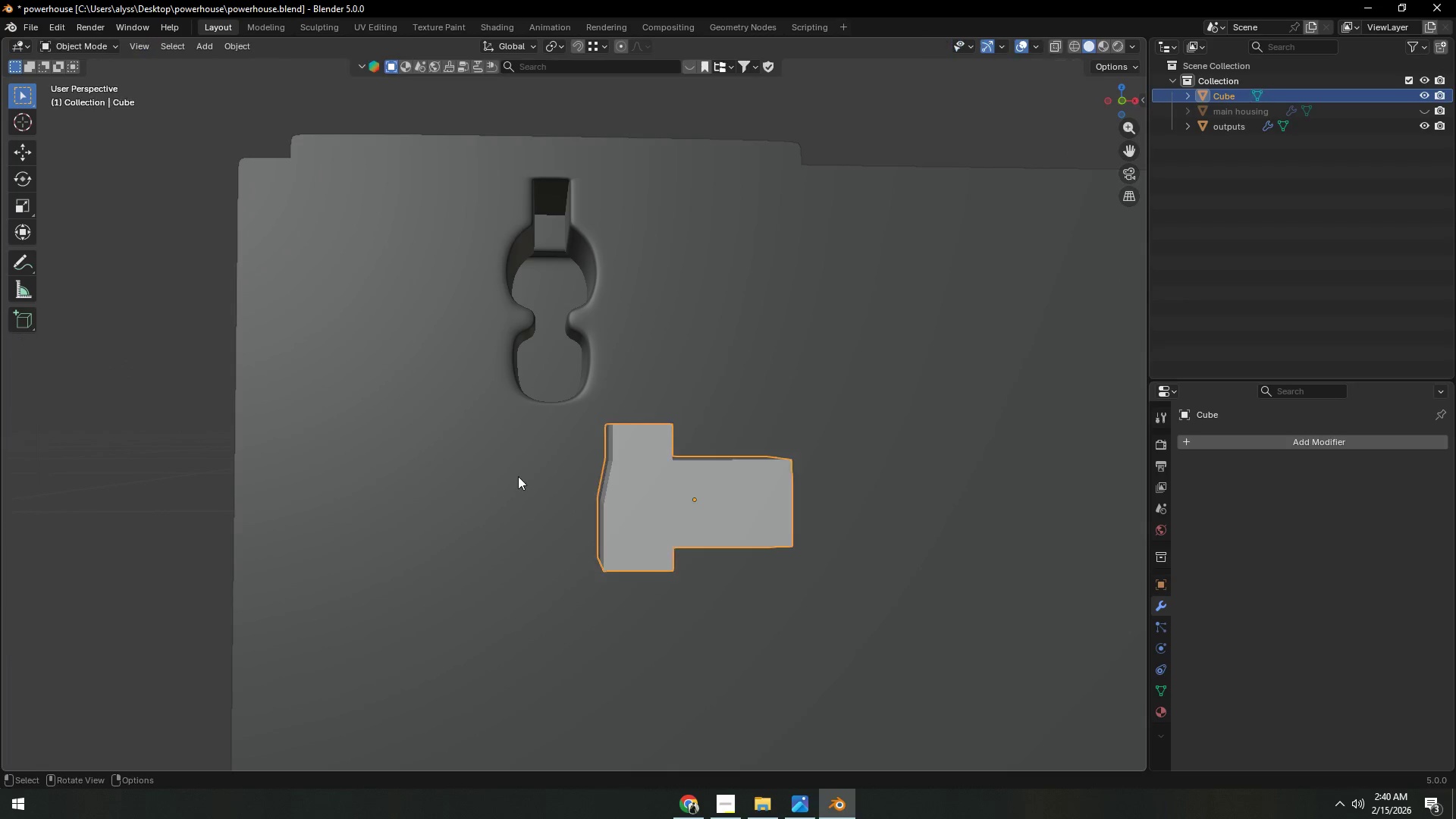 
left_click([518, 476])
 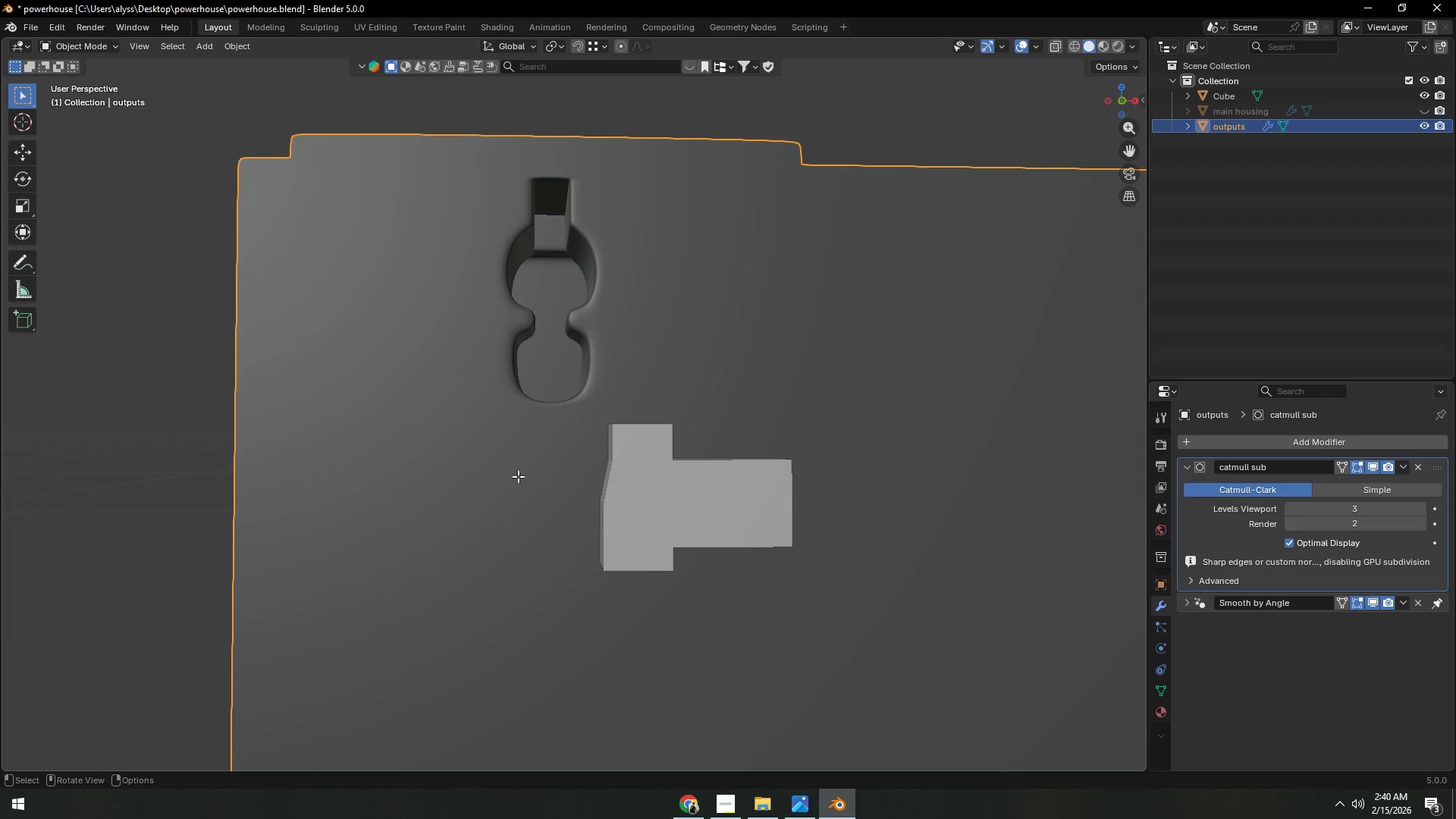 
key(Tab)
 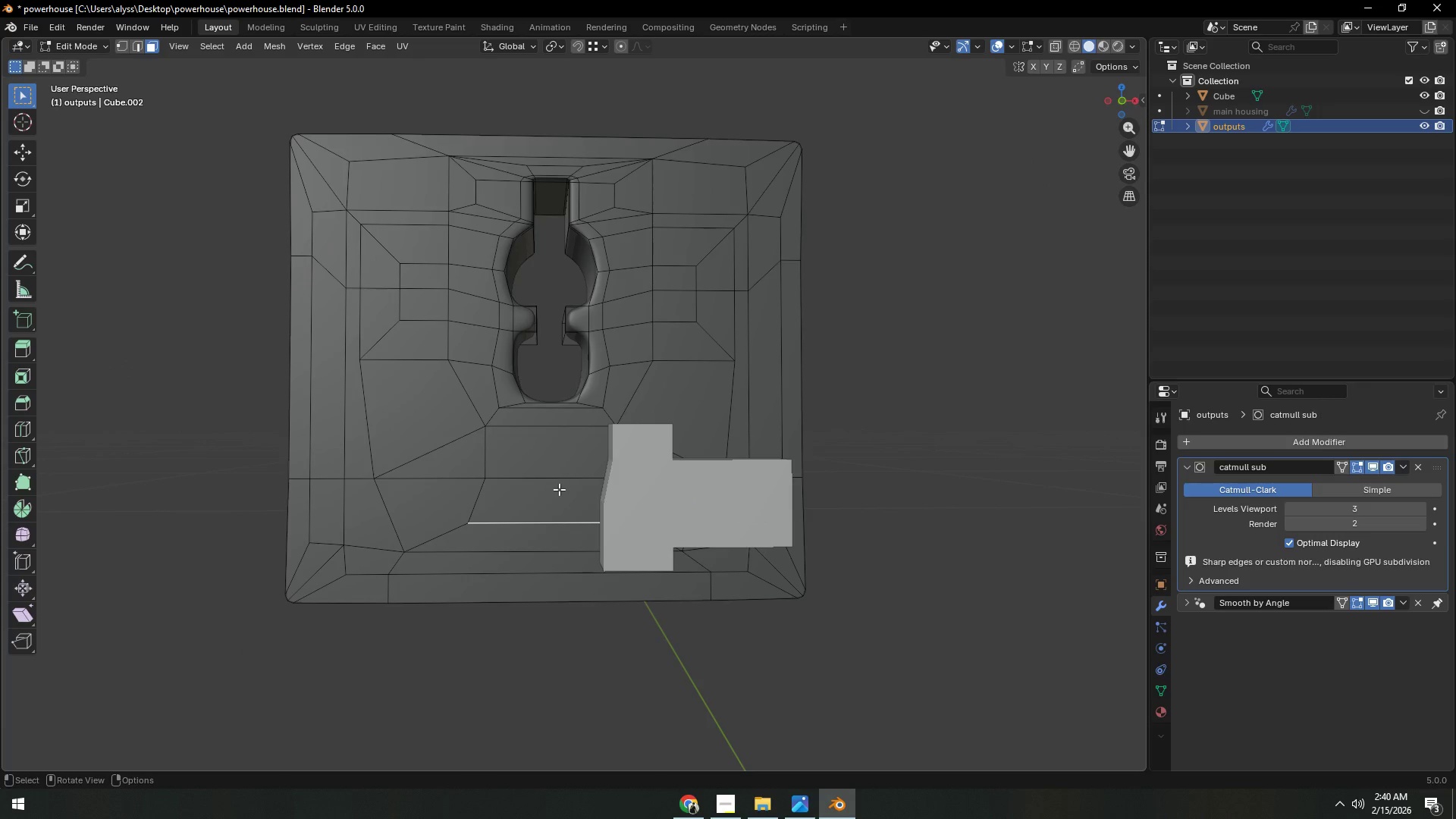 
hold_key(key=ShiftLeft, duration=0.36)
 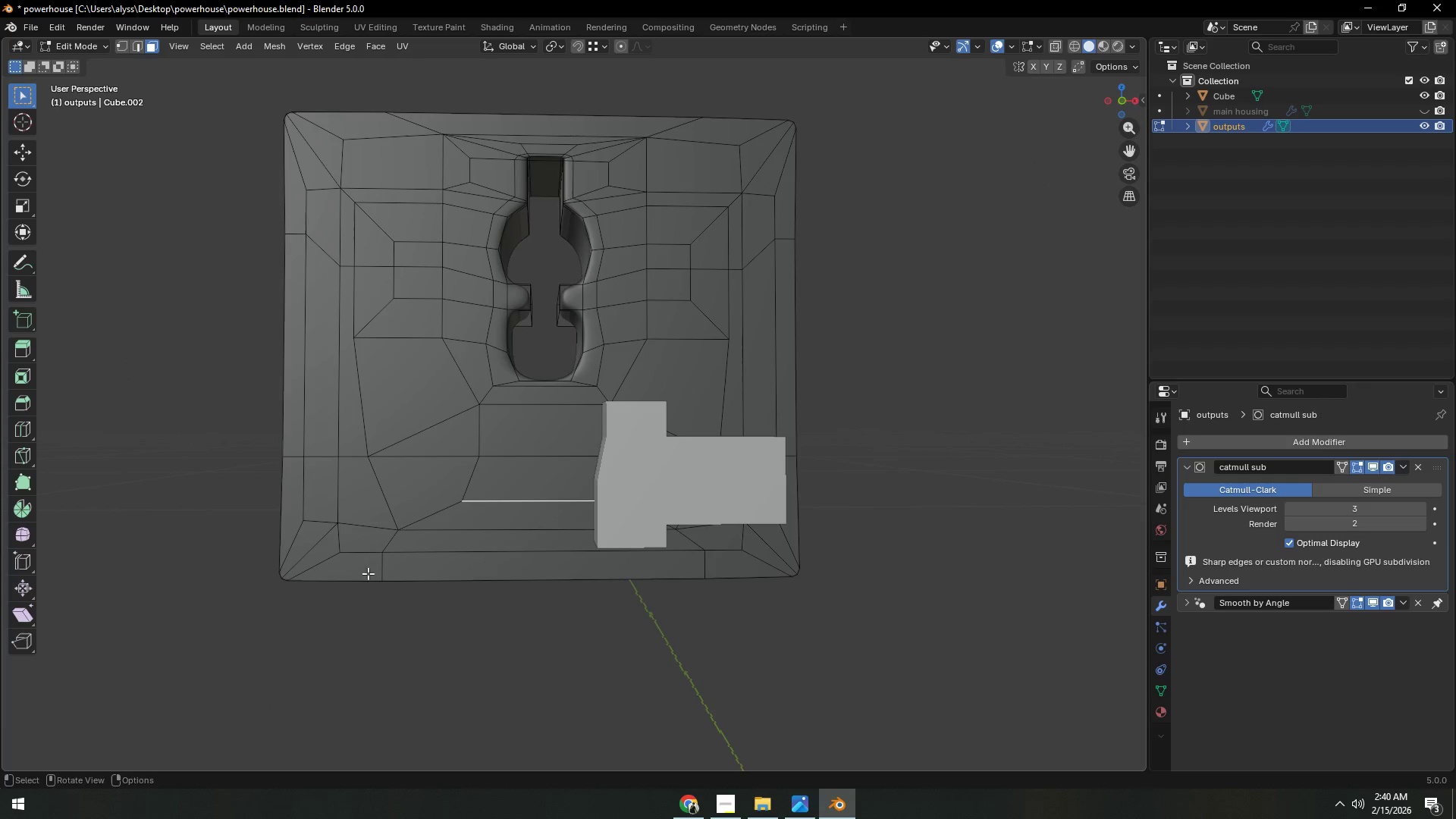 
key(1)
 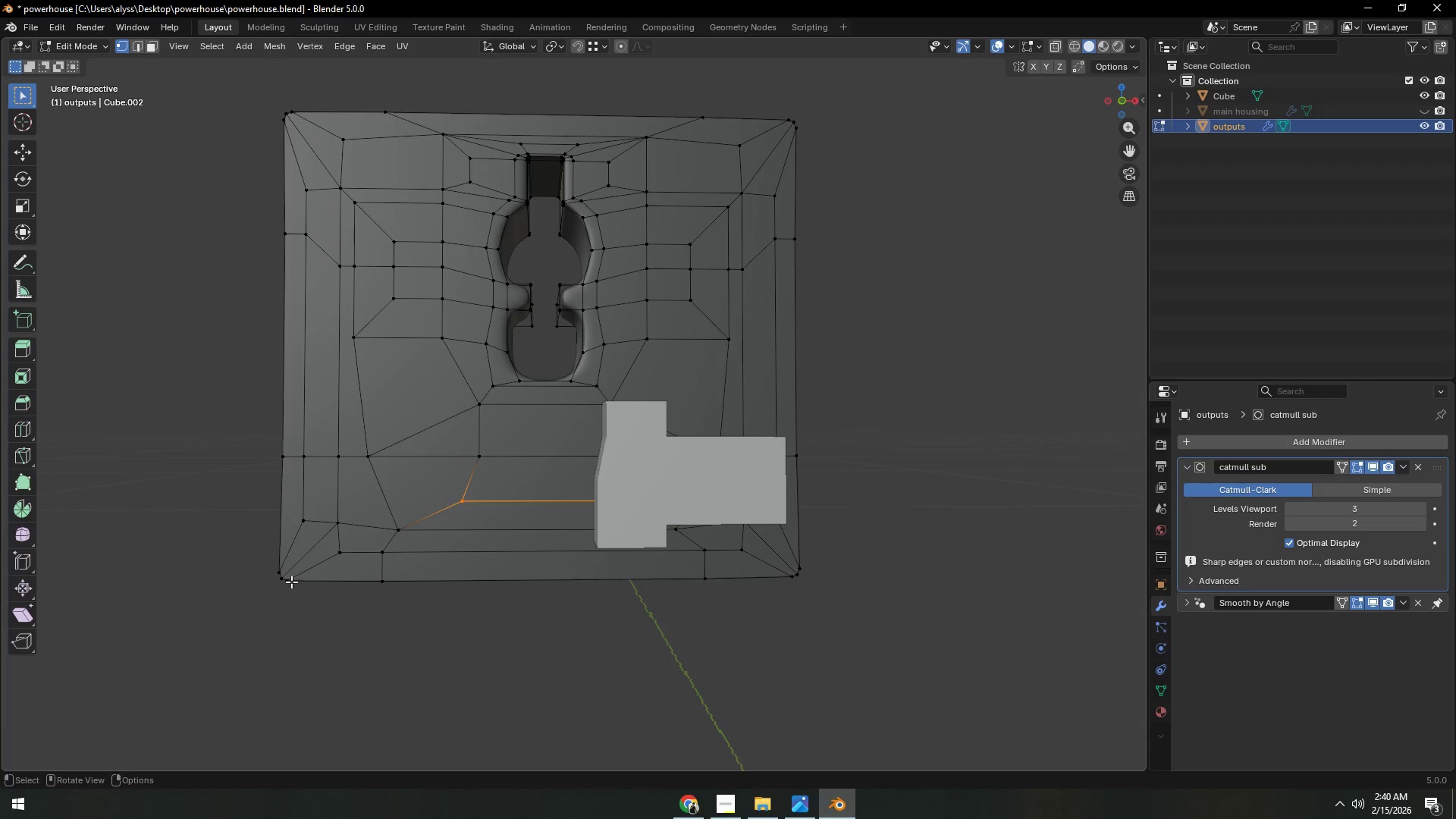 
left_click([291, 581])
 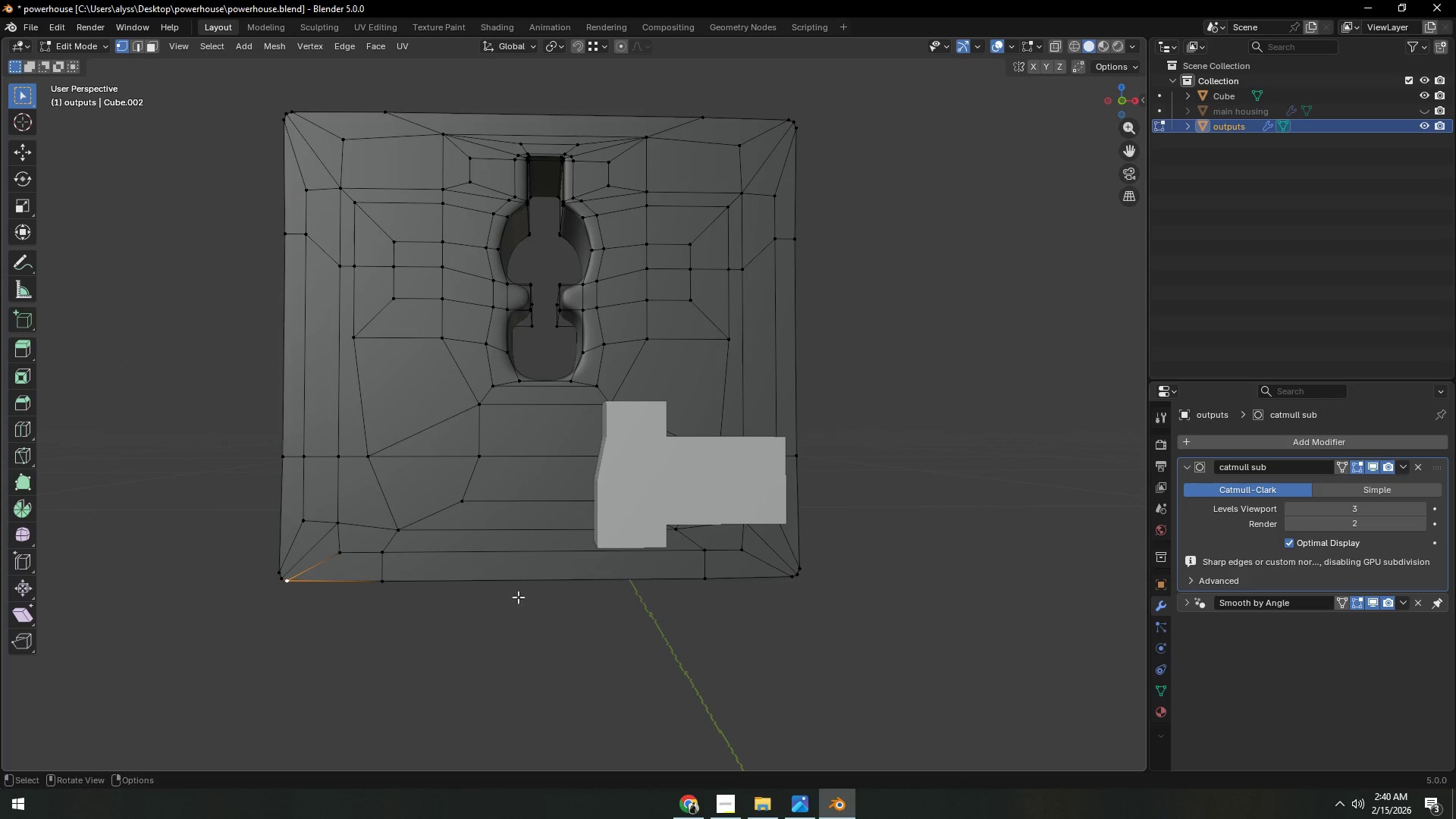 
hold_key(key=ControlLeft, duration=0.97)
left_click([785, 582])
 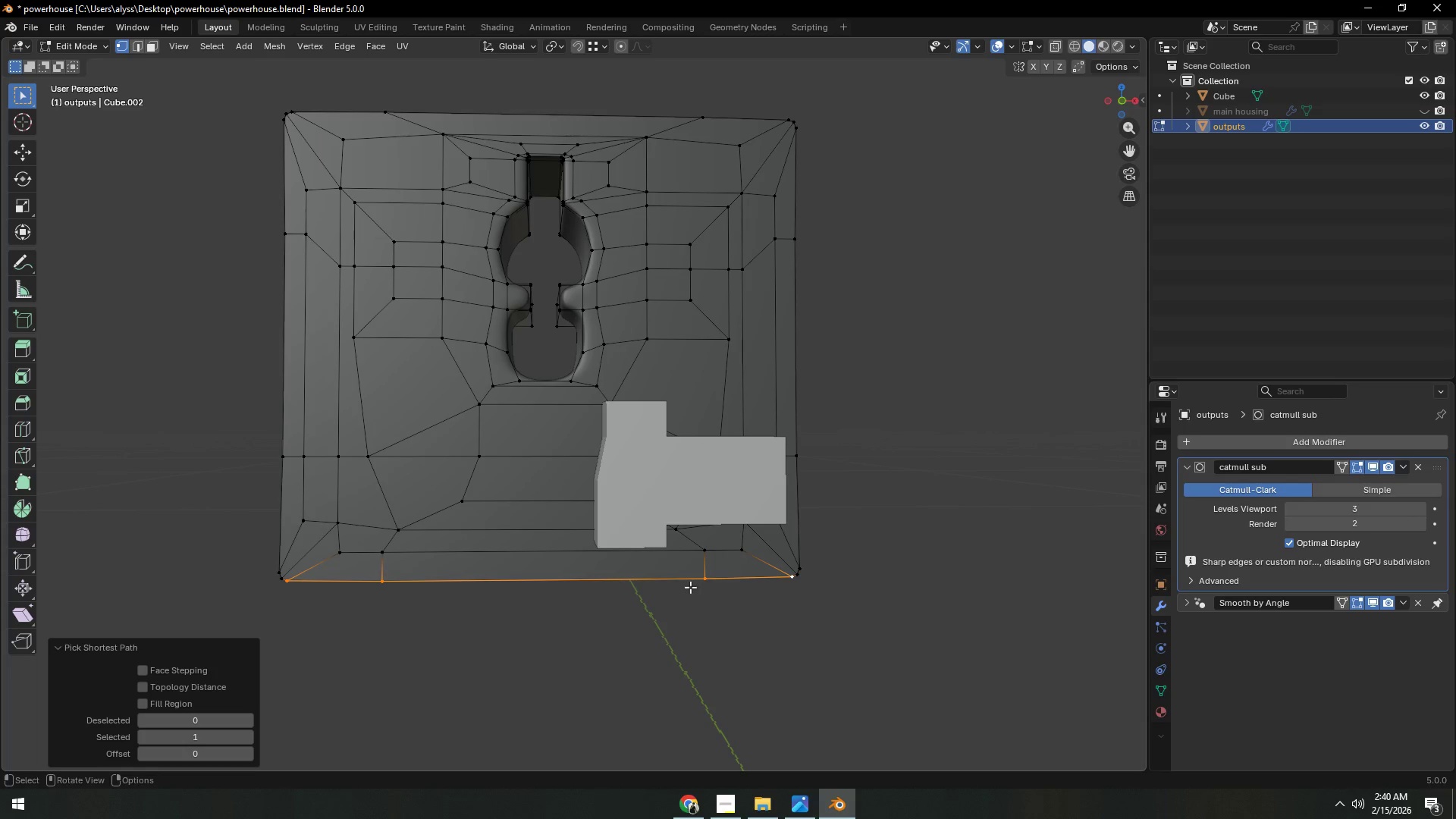 
hold_key(key=ShiftLeft, duration=1.5)
 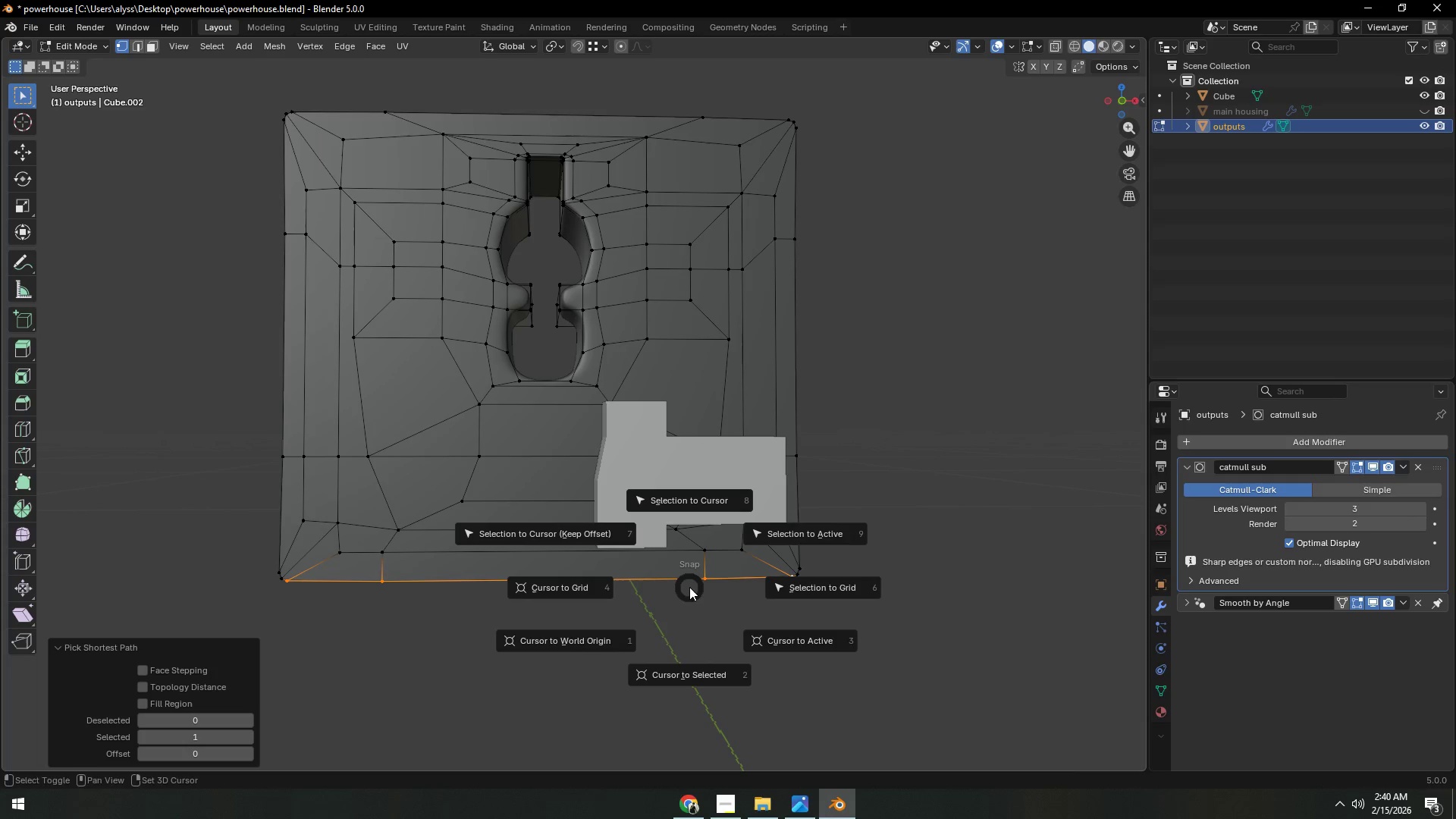 
key(Shift+S)
 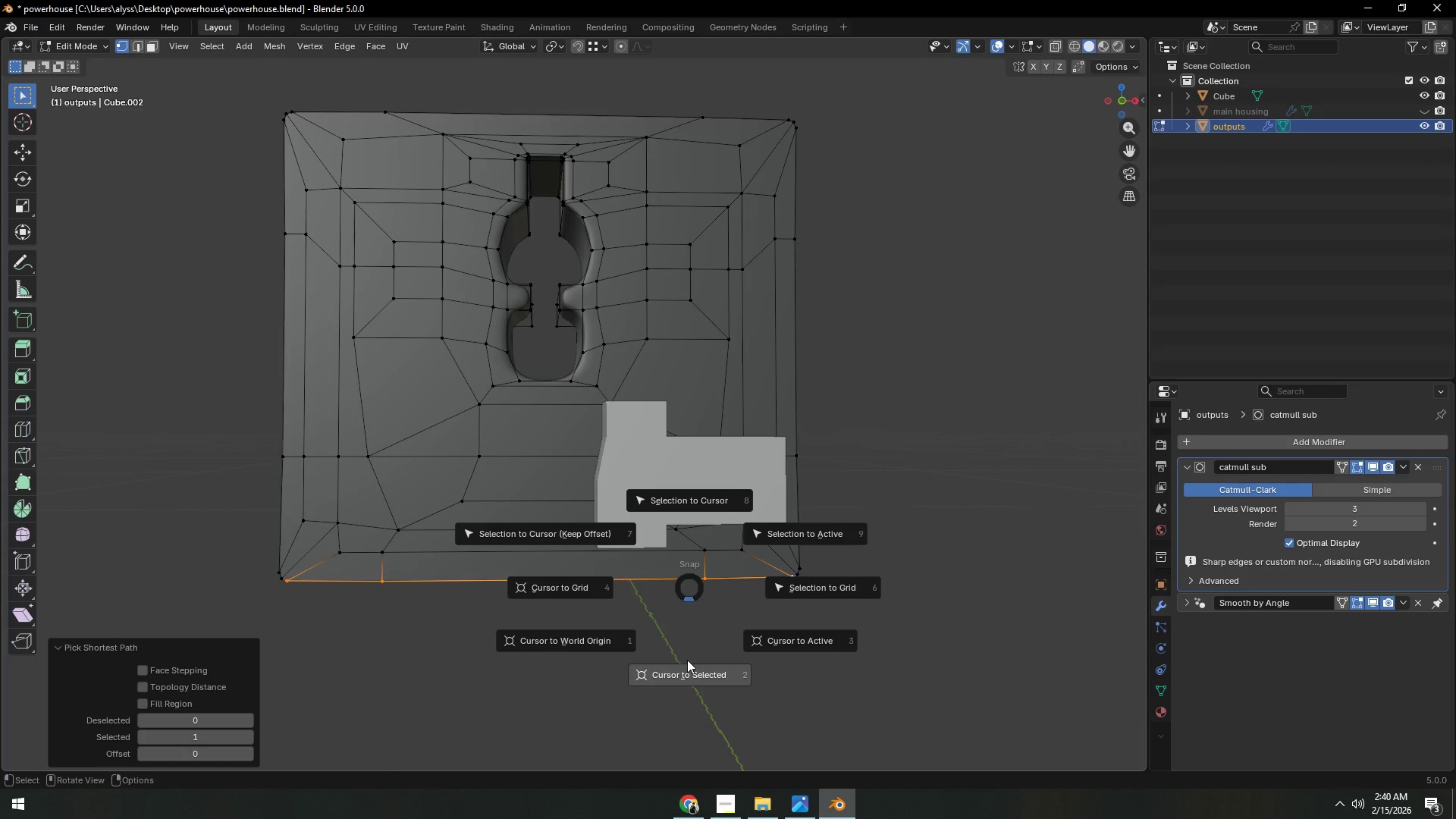 
left_click([687, 660])
 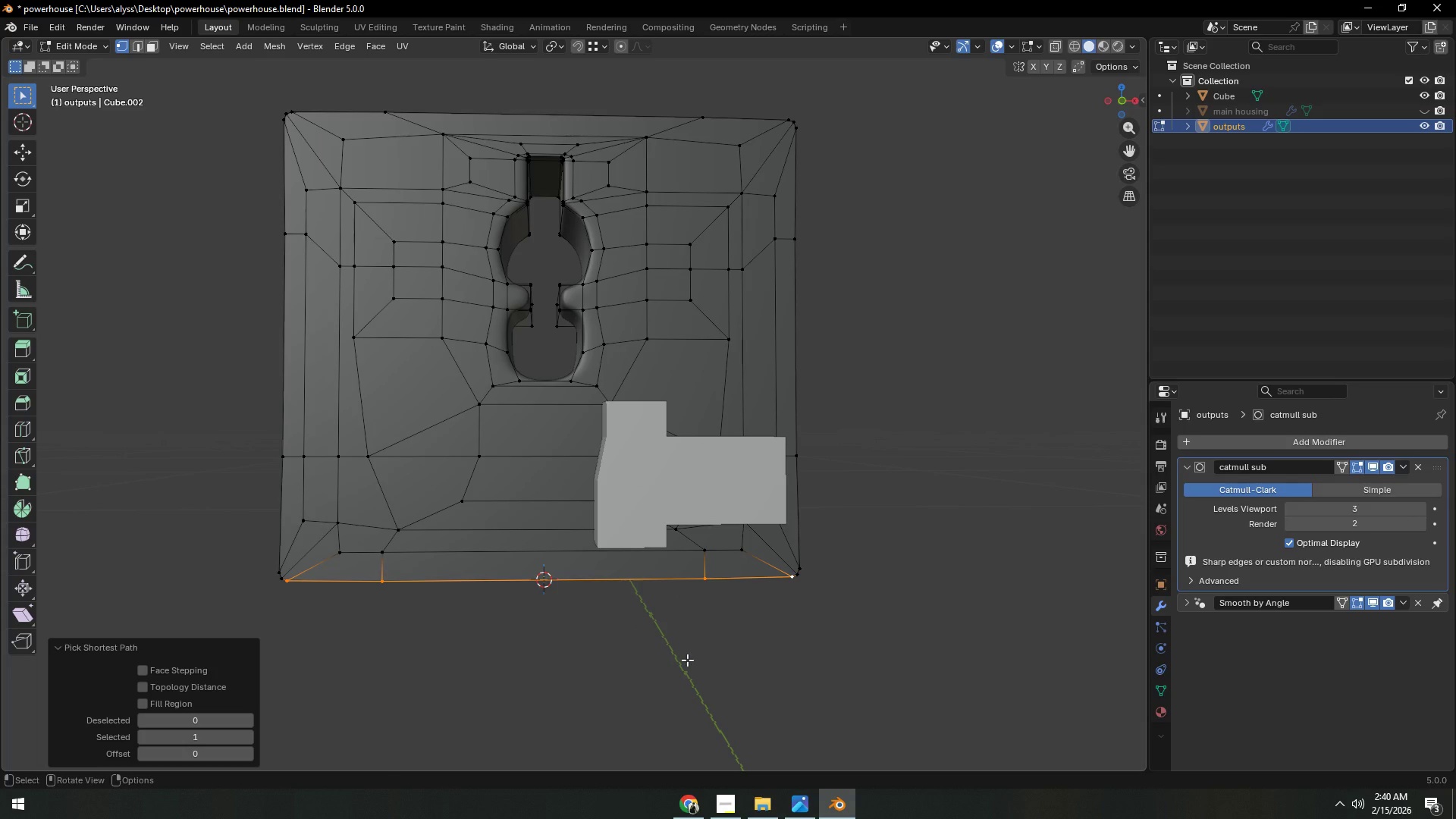 
key(Tab)
 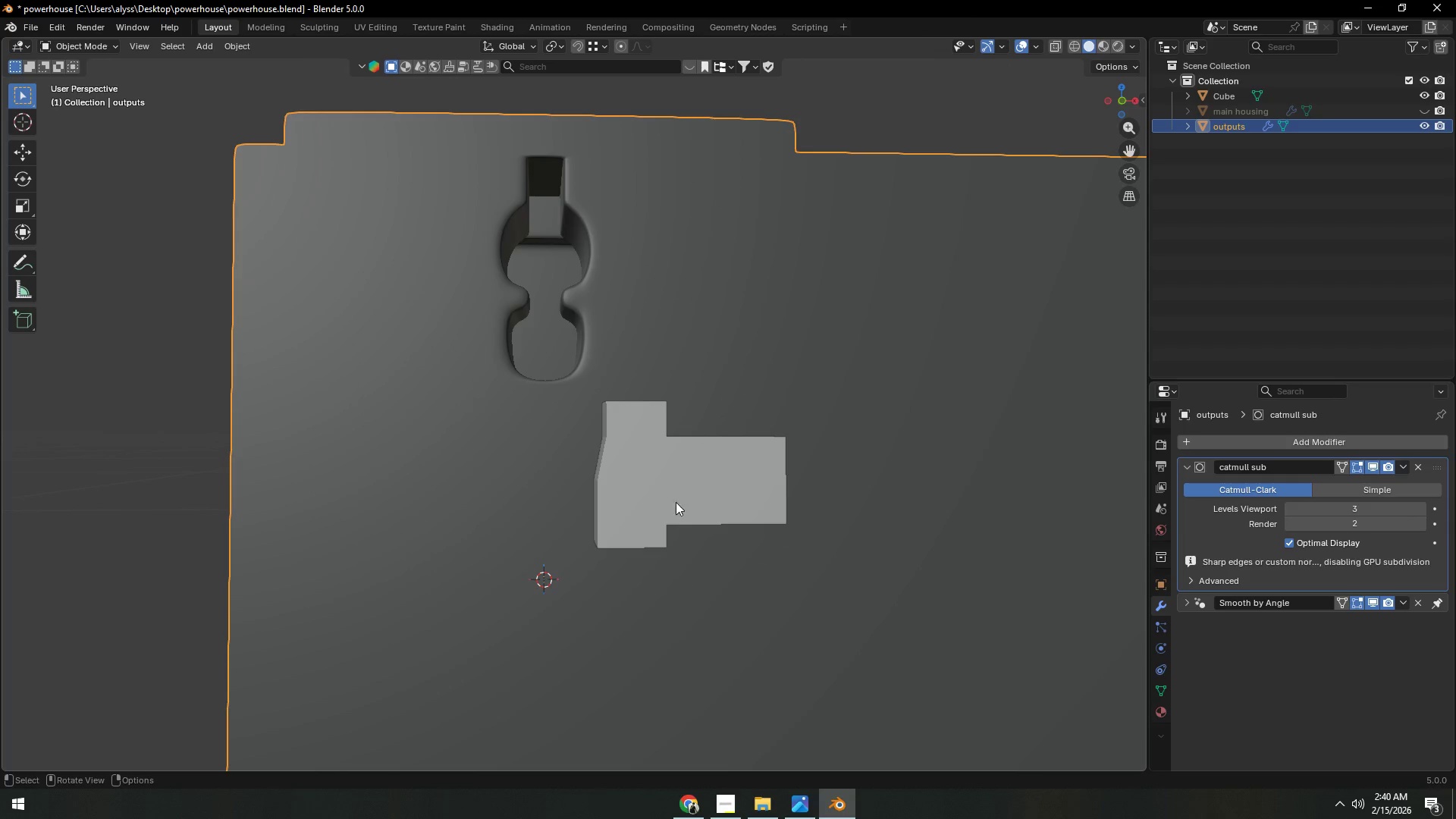 
left_click([673, 456])
 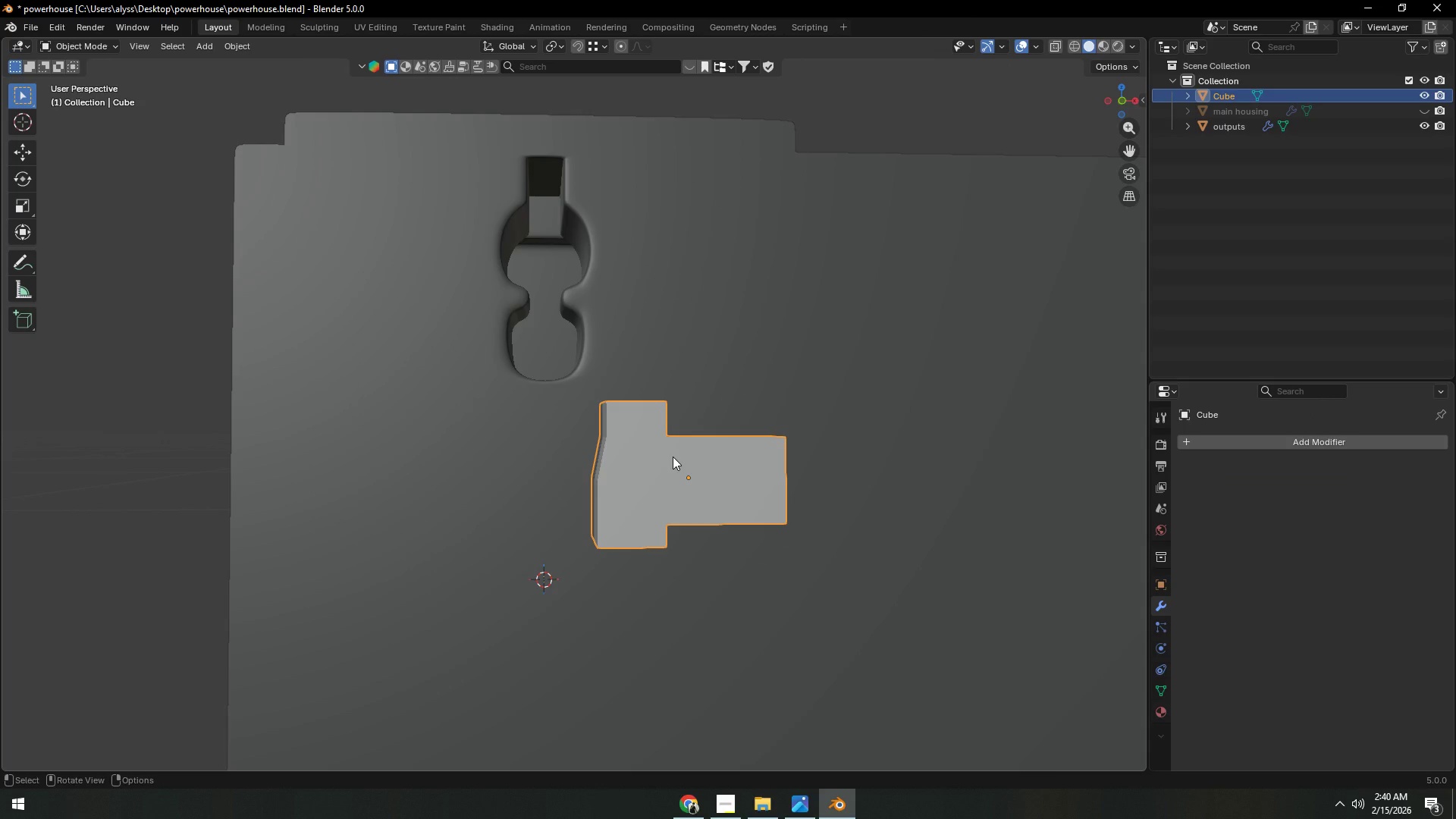 
right_click([673, 457])
 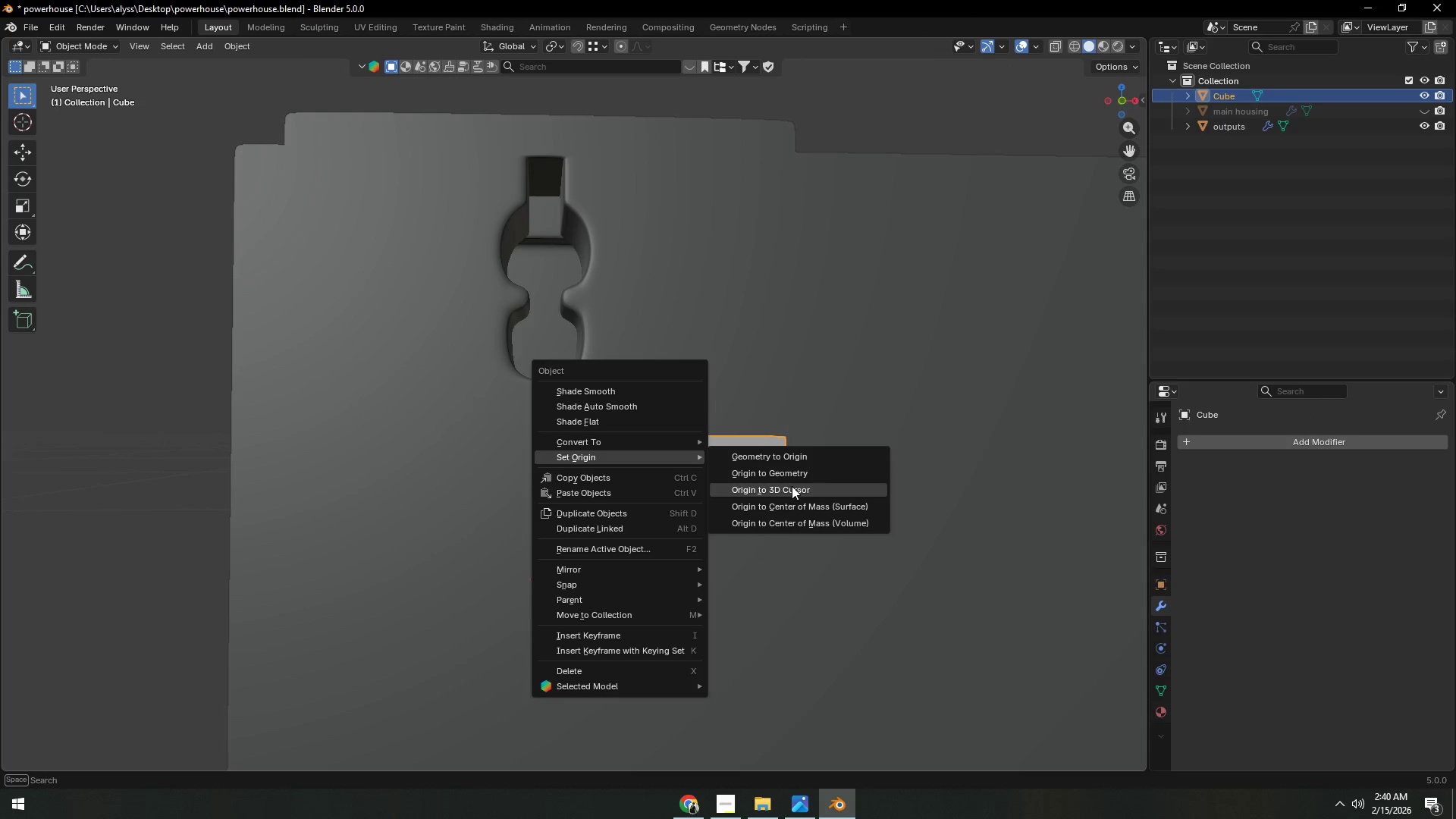 
left_click([794, 486])
 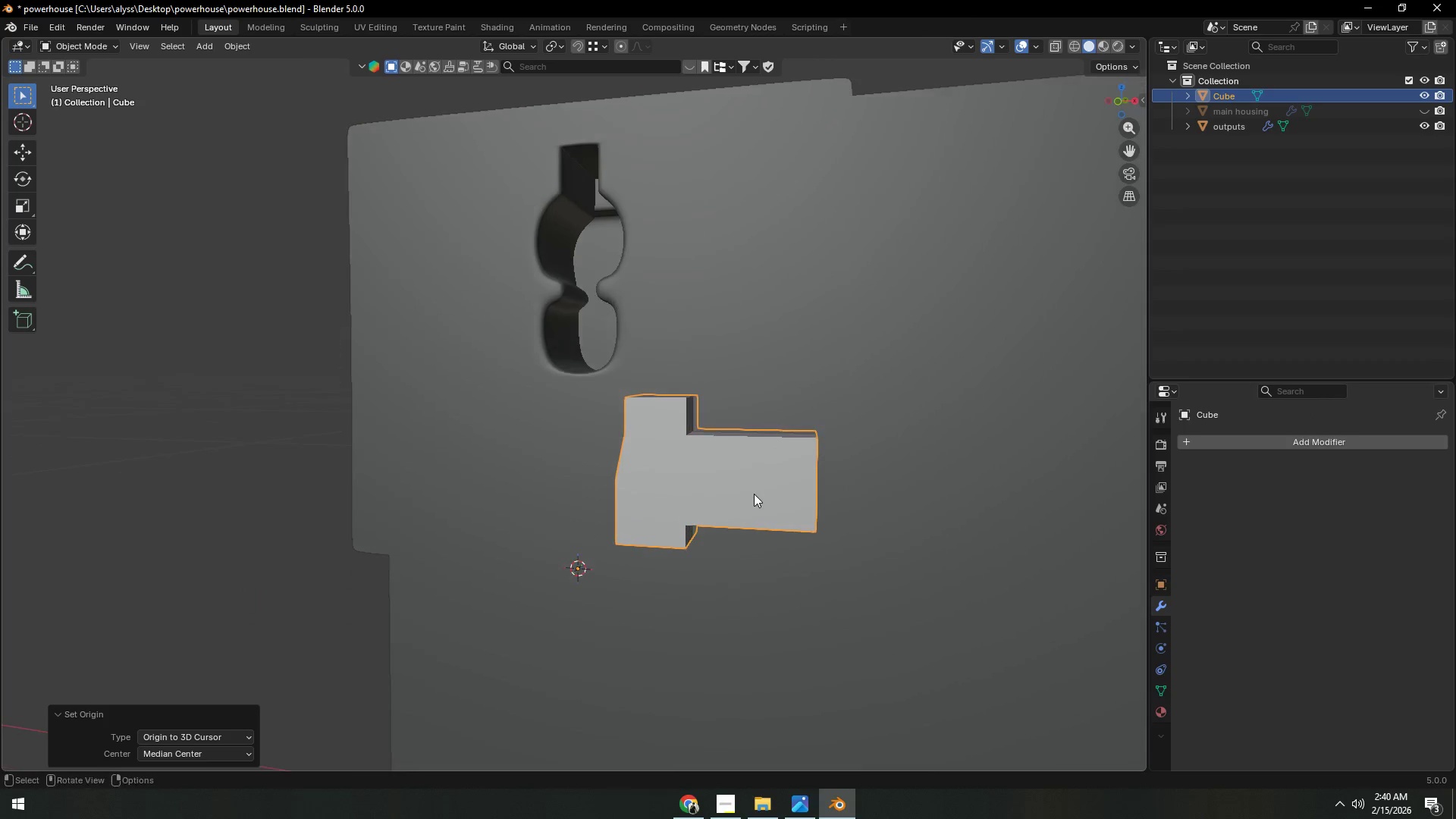 
left_click([753, 494])
 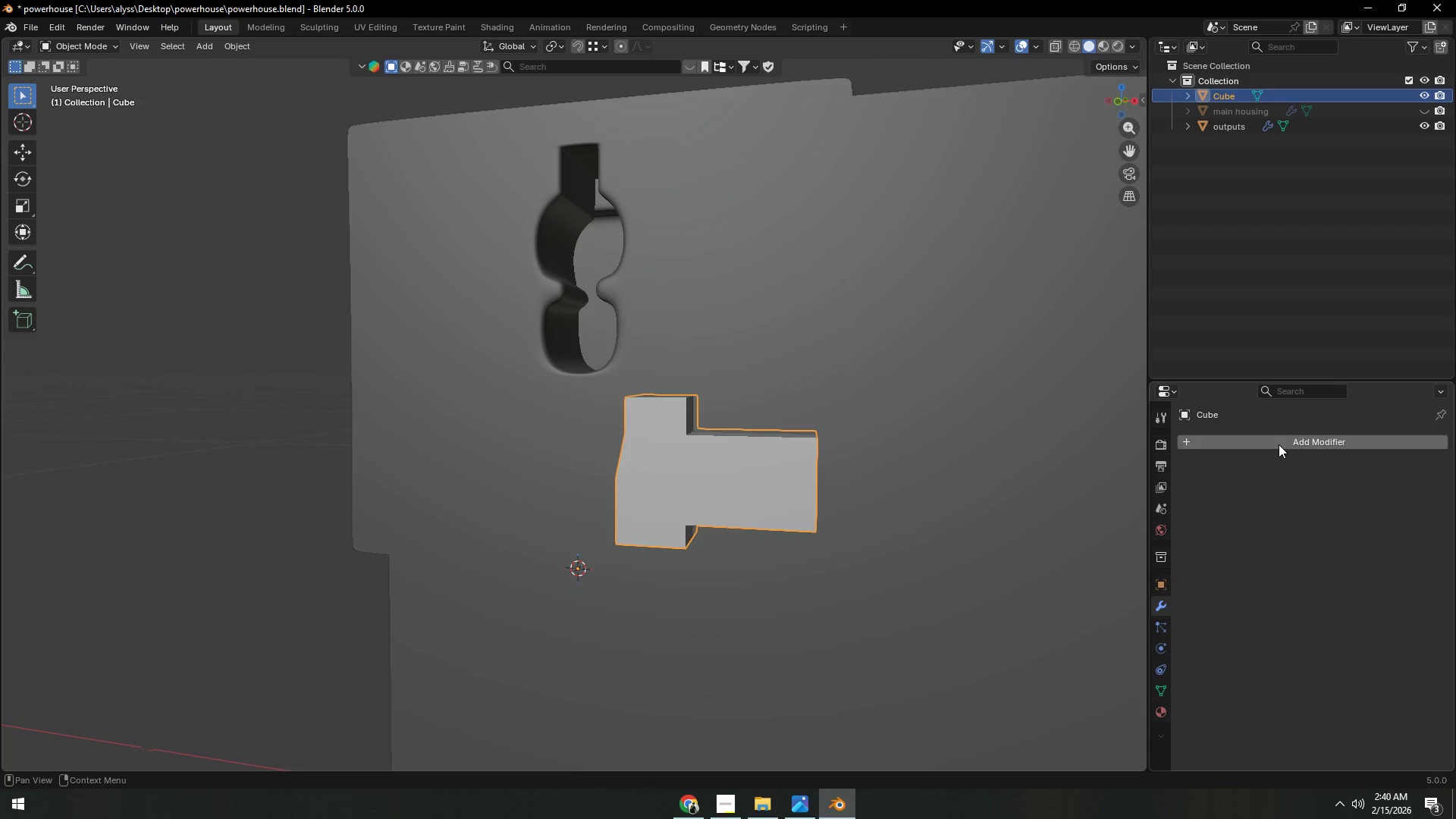 
left_click([1279, 444])
 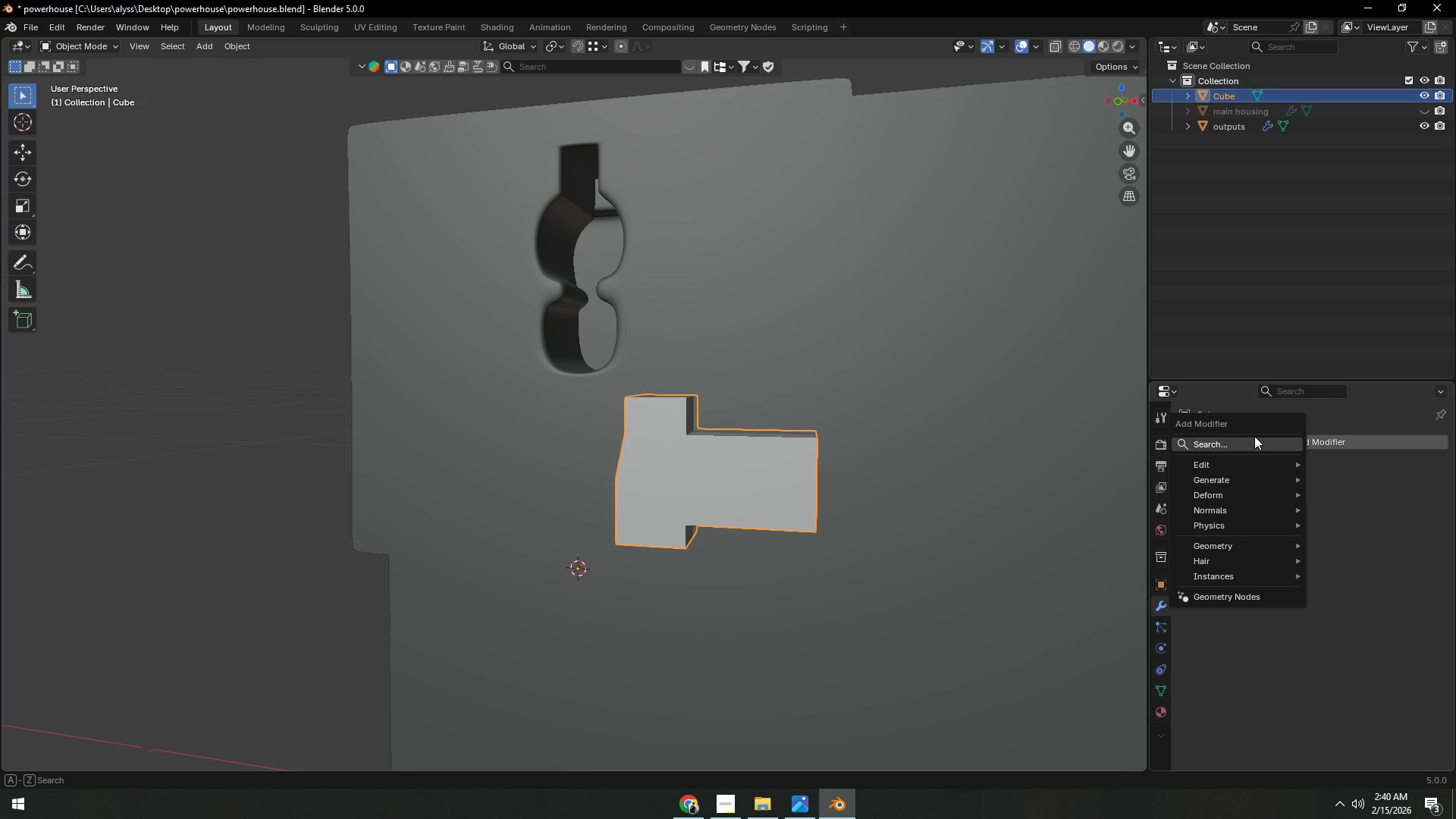 
left_click([1250, 441])
 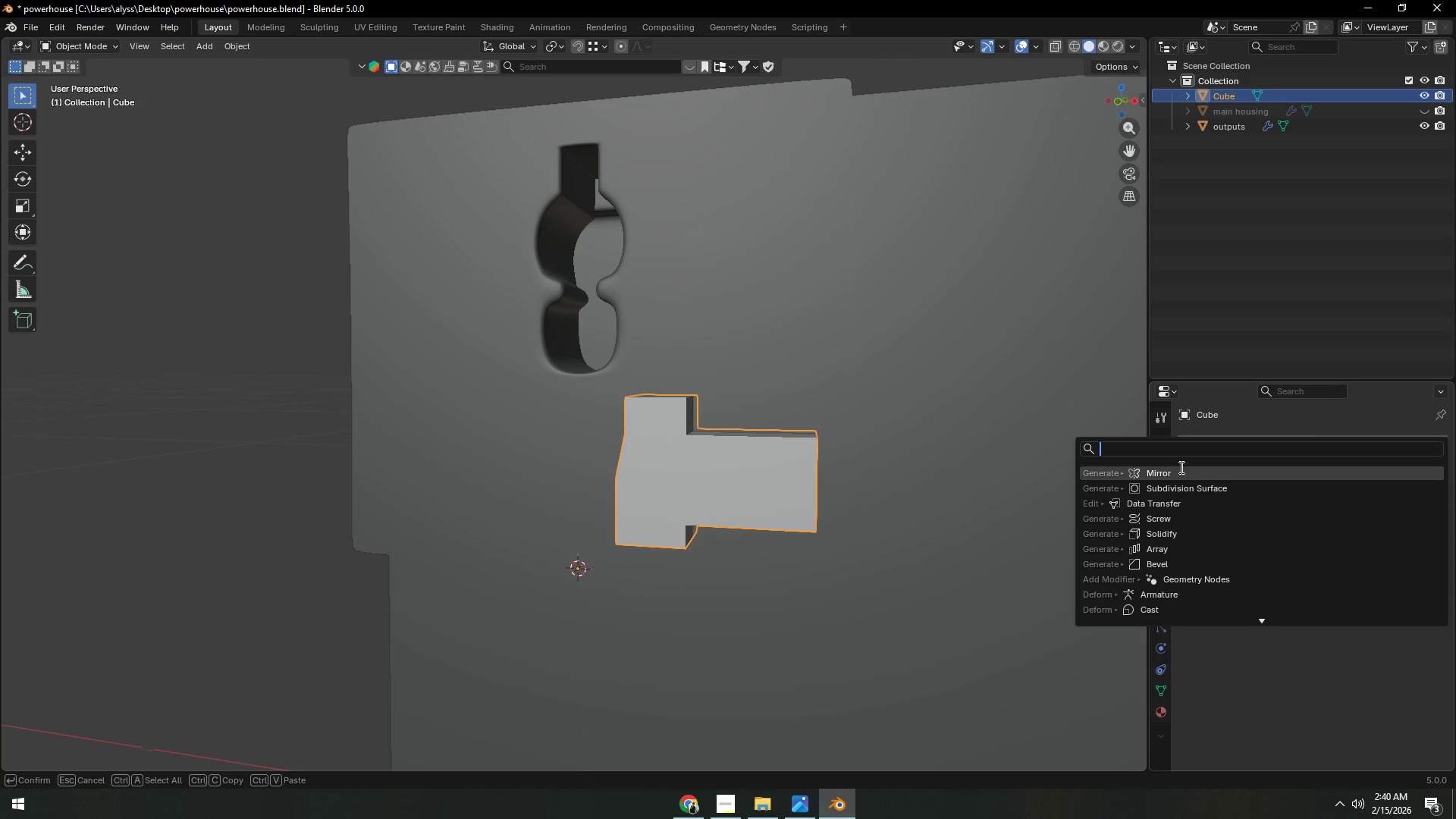 
left_click([1177, 471])
 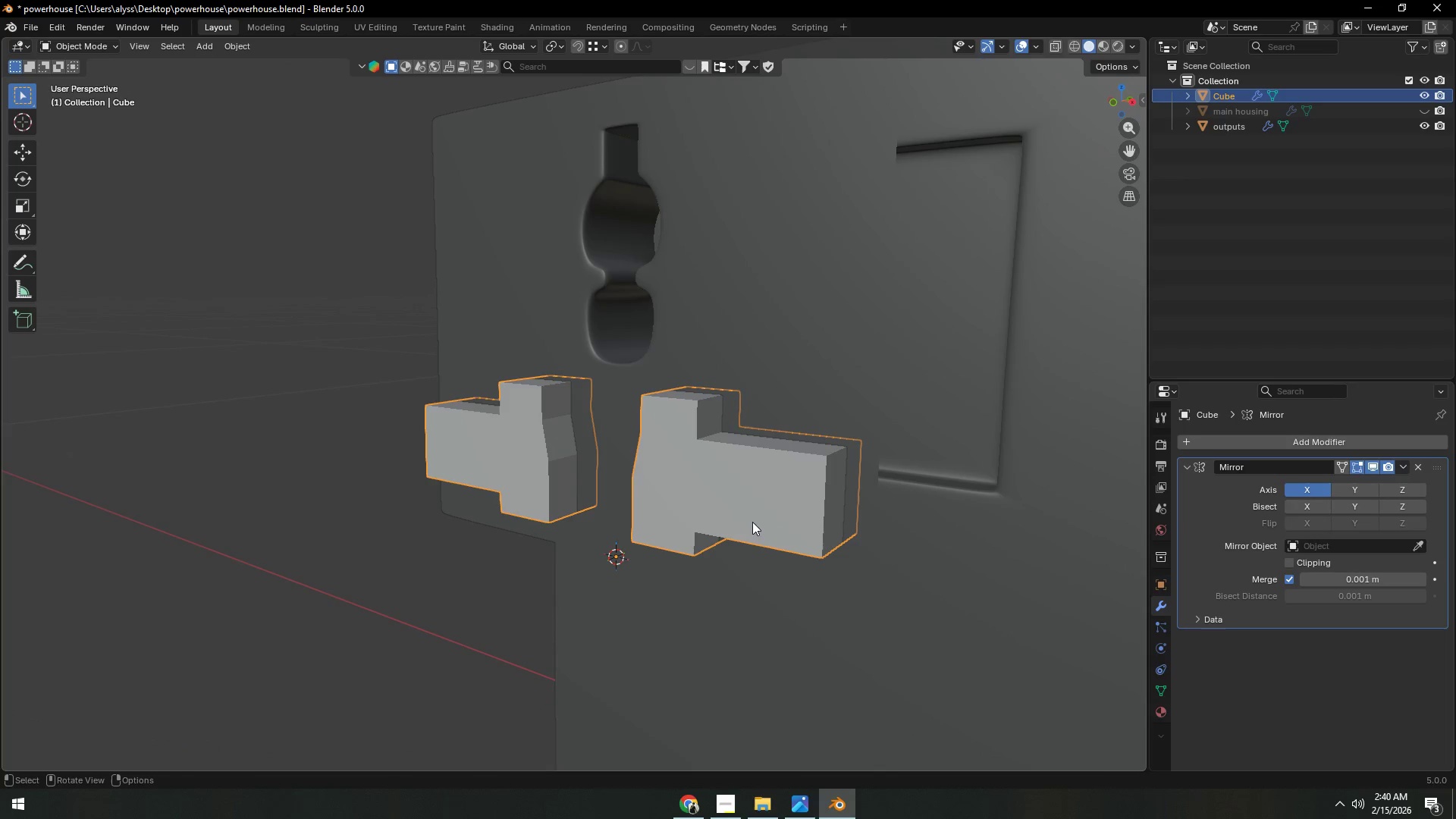 
left_click([748, 517])
 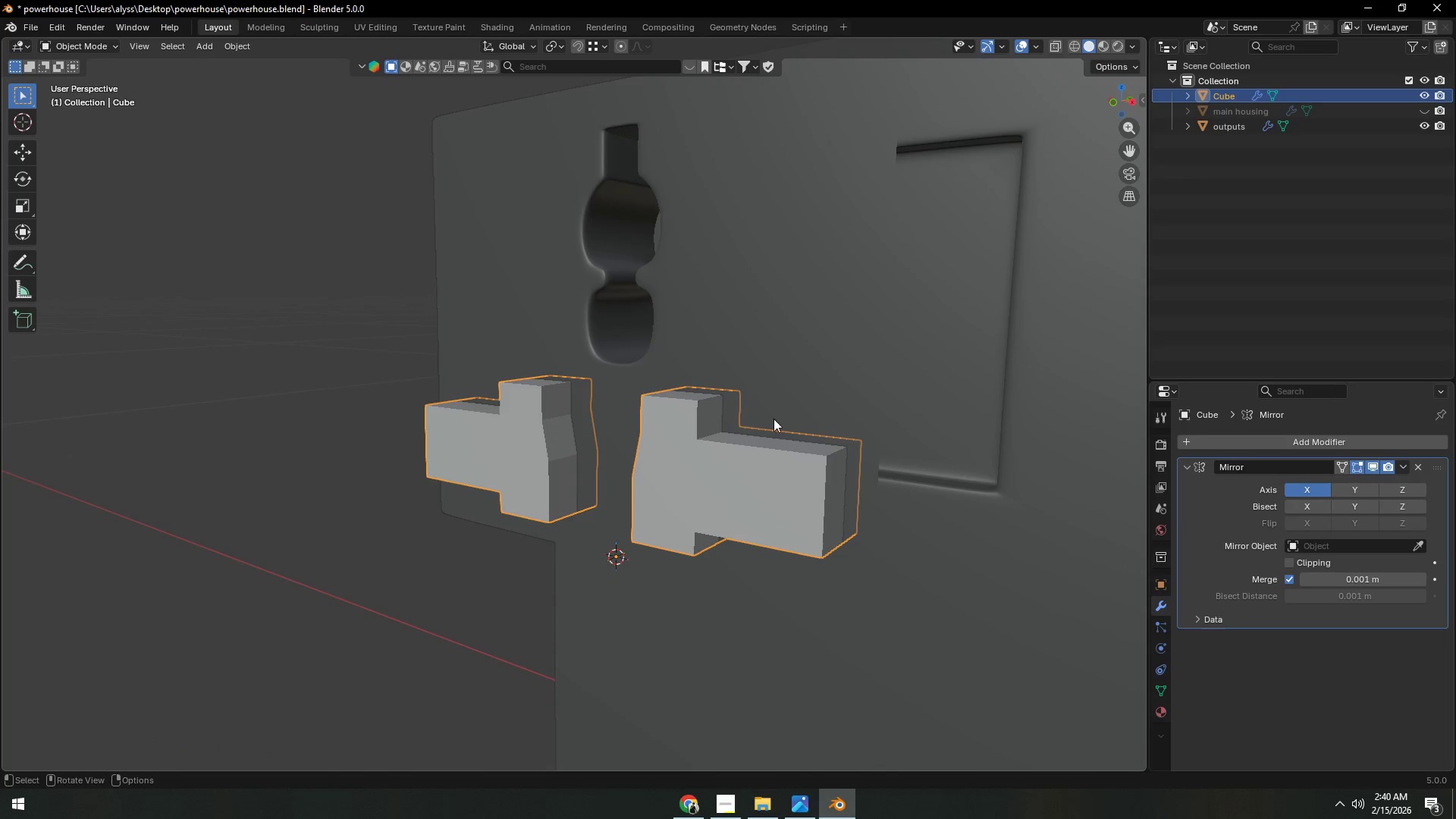 
left_click([780, 391])
 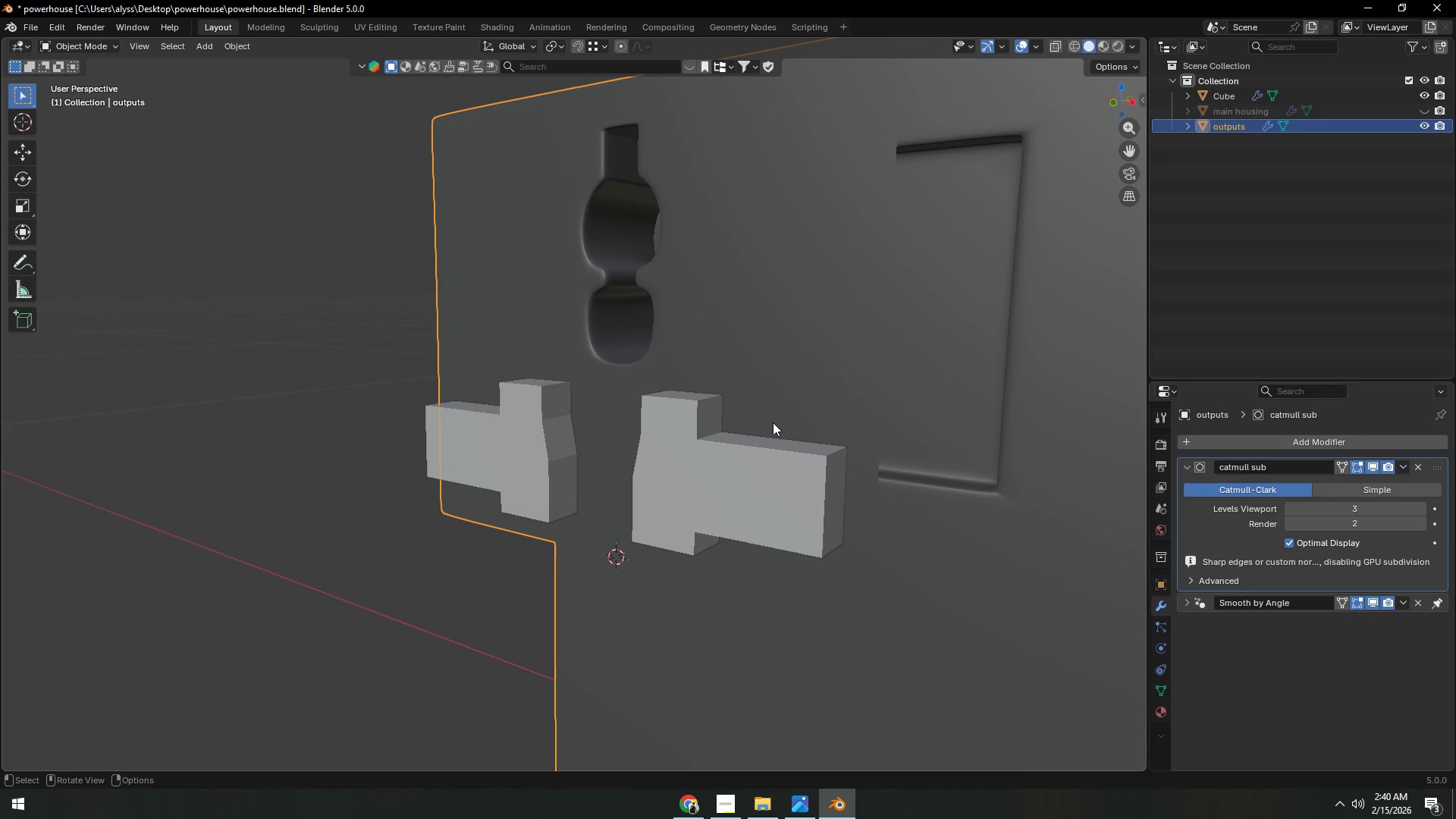 
key(Tab)
 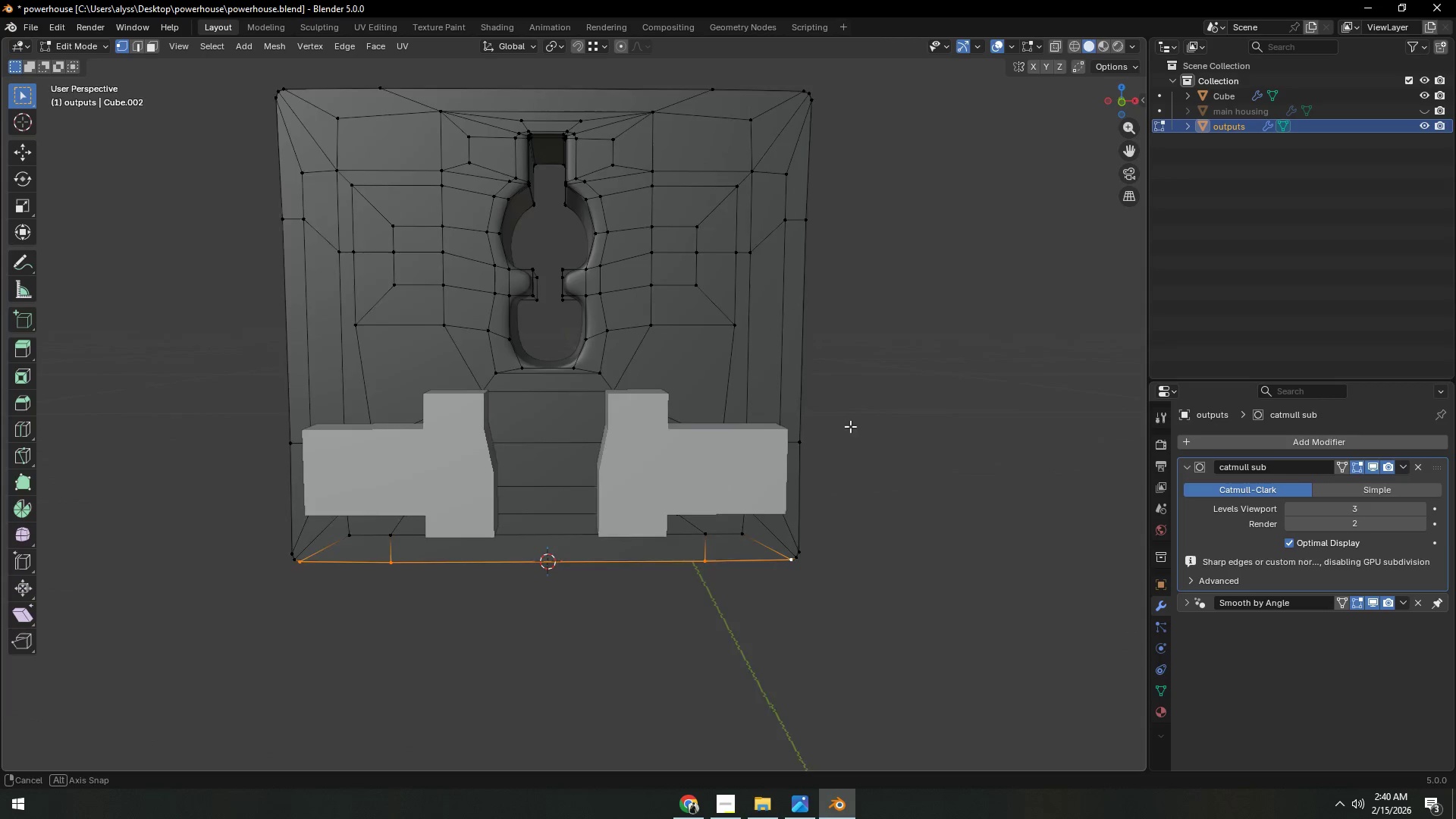 
scroll: coordinate [801, 460], scroll_direction: up, amount: 1.0
 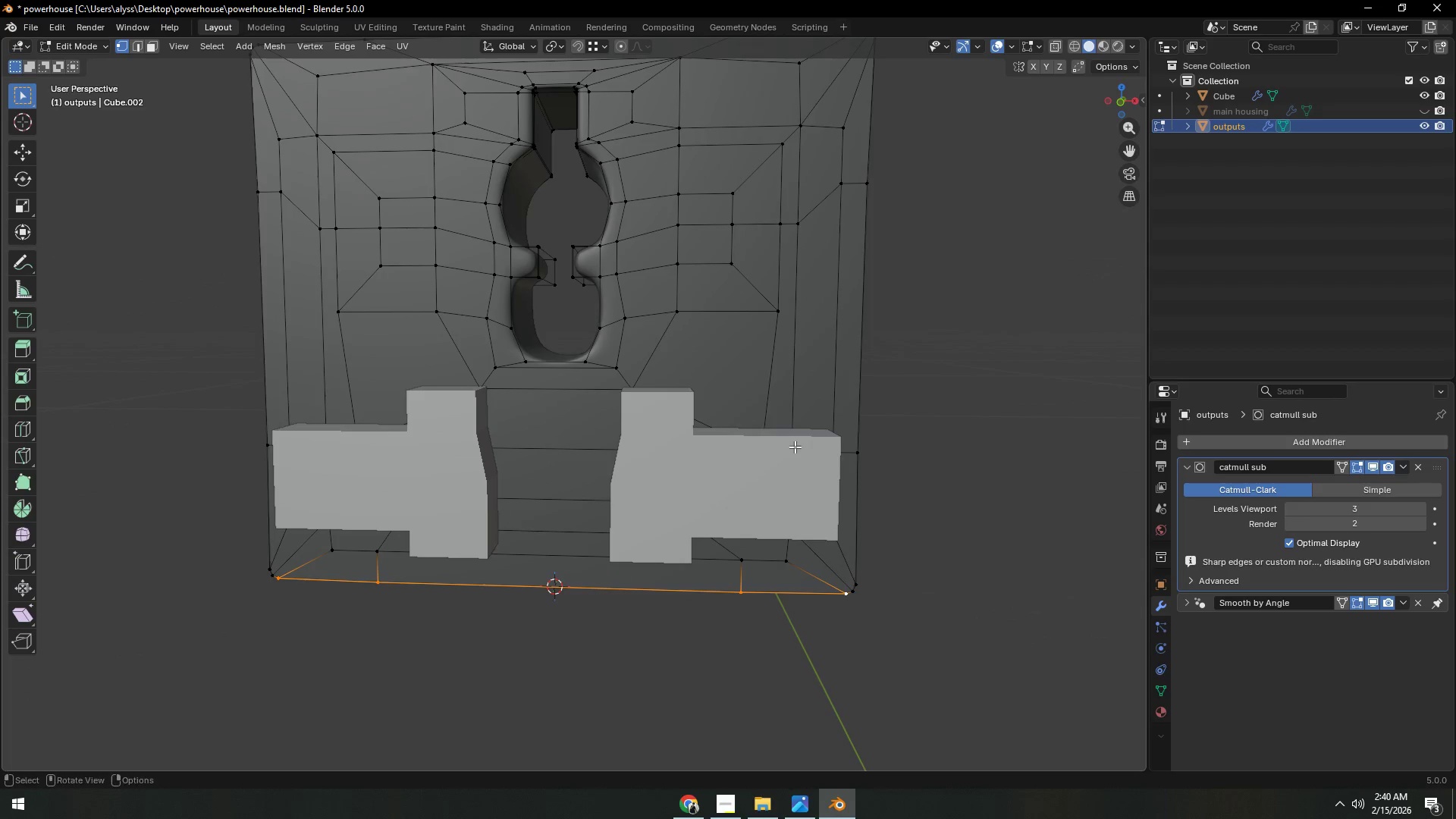 
key(Tab)
 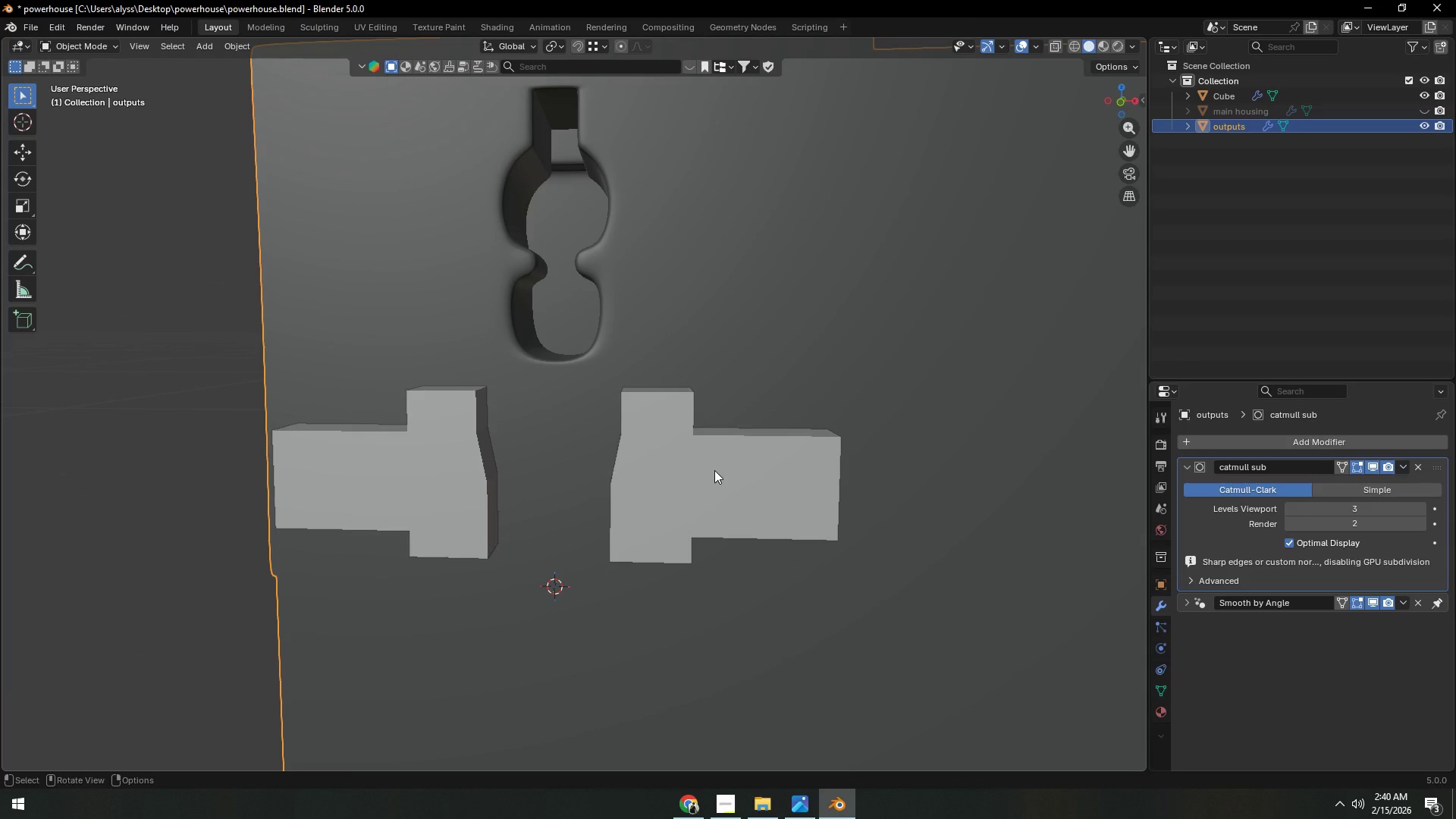 
left_click([714, 470])
 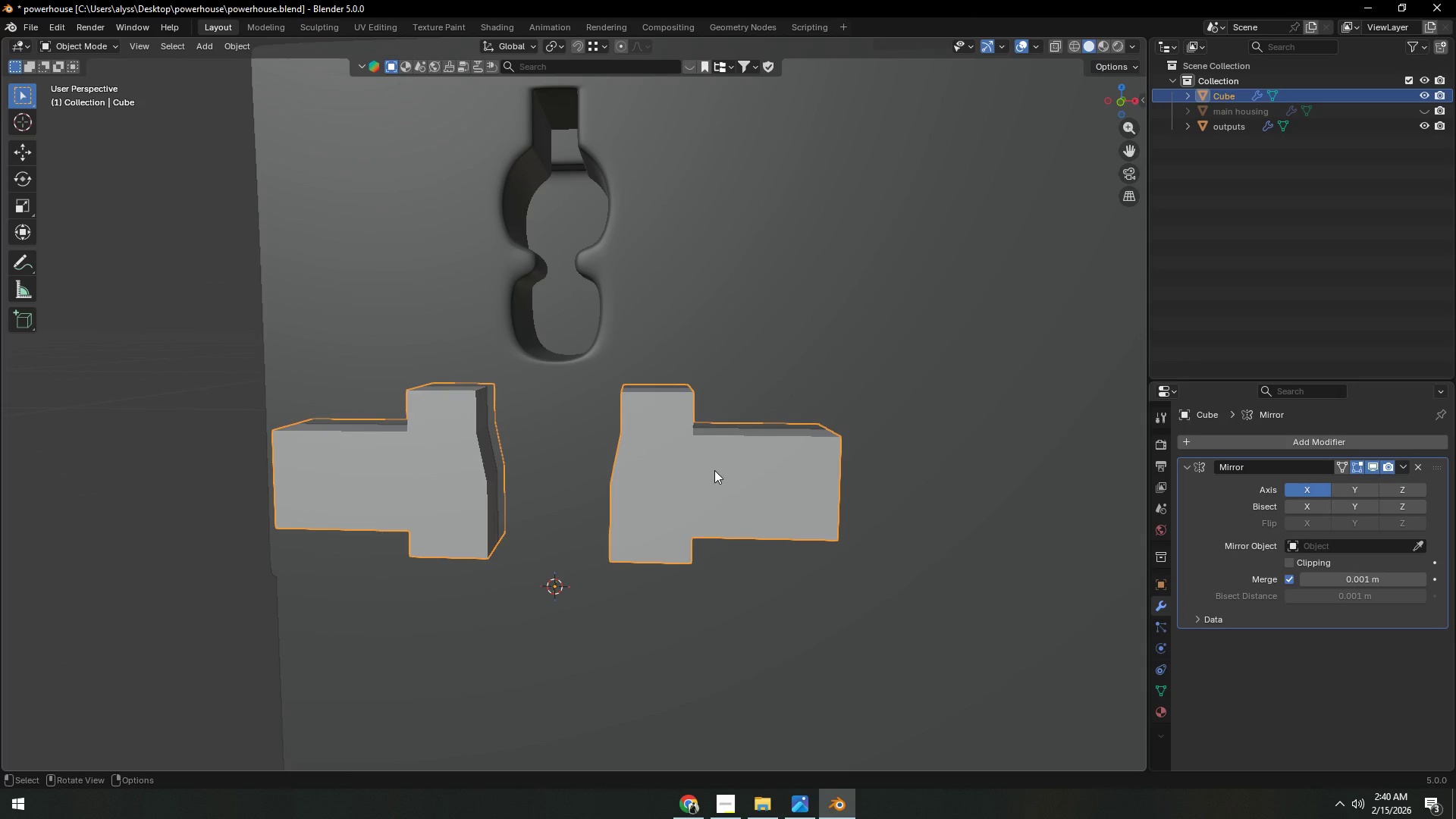 
key(Backquote)
 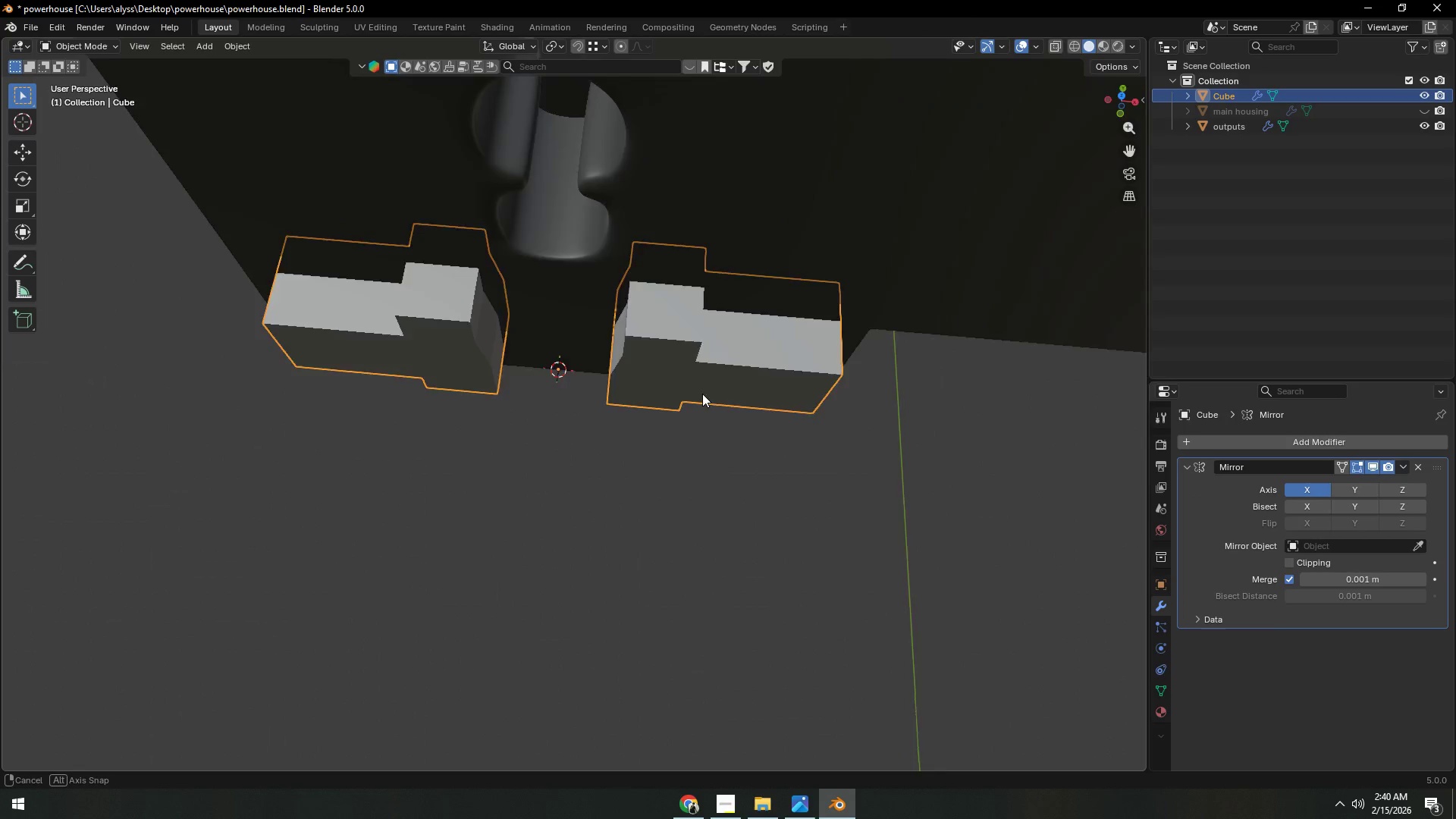 
key(Shift+ShiftLeft)
 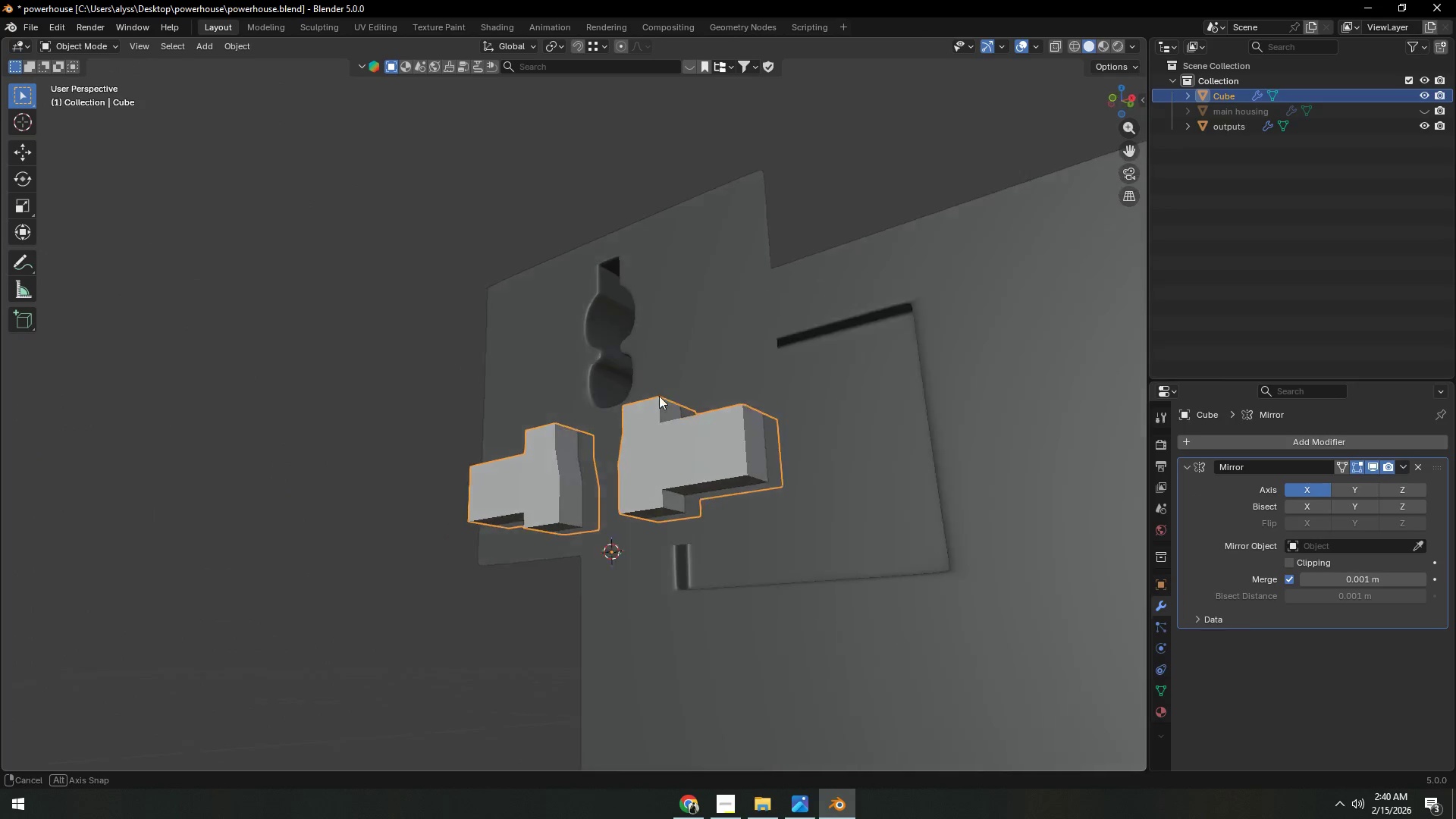 
scroll: coordinate [698, 347], scroll_direction: down, amount: 3.0
 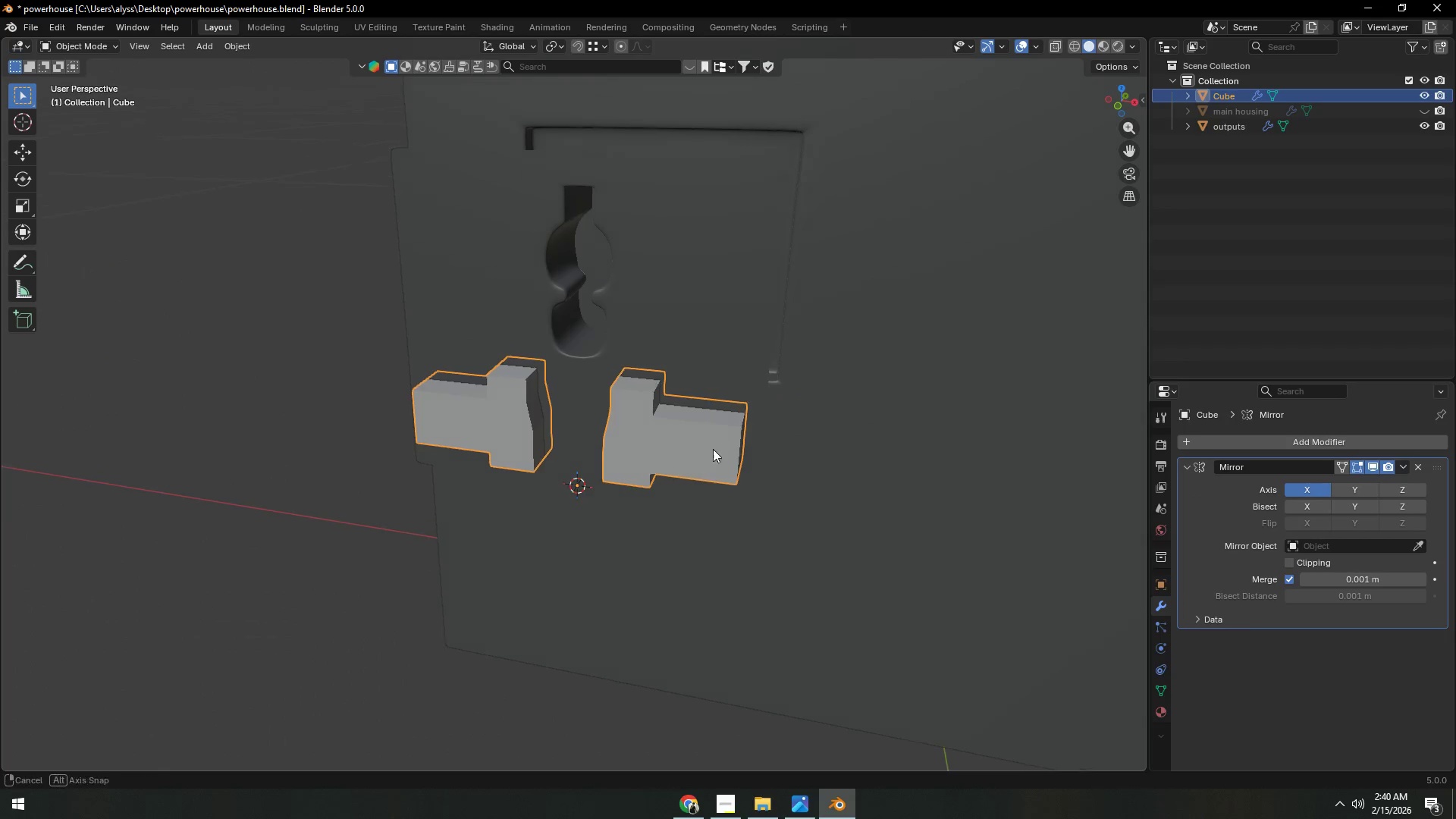 
scroll: coordinate [667, 426], scroll_direction: up, amount: 1.0
 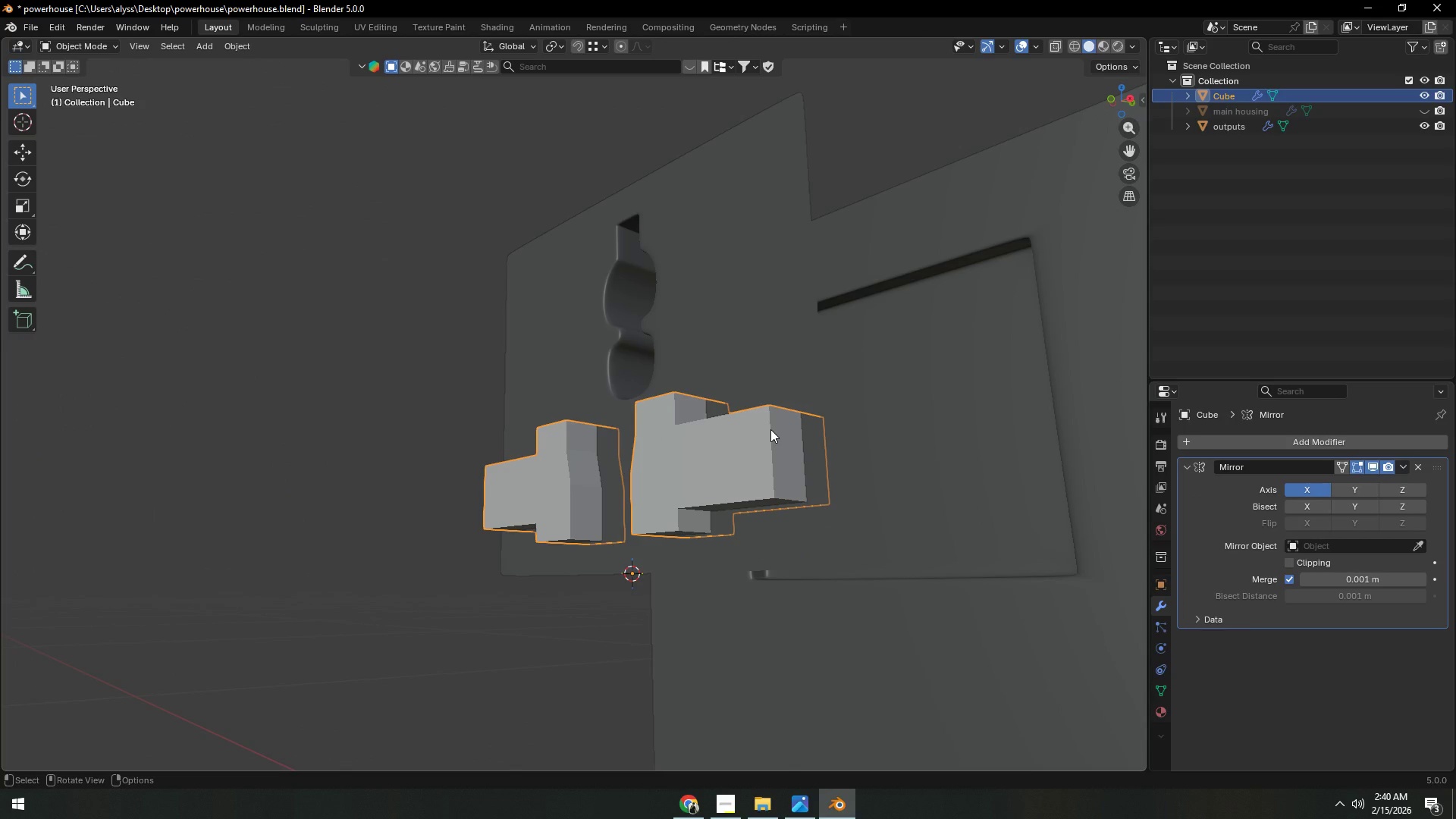 
type(gz)
 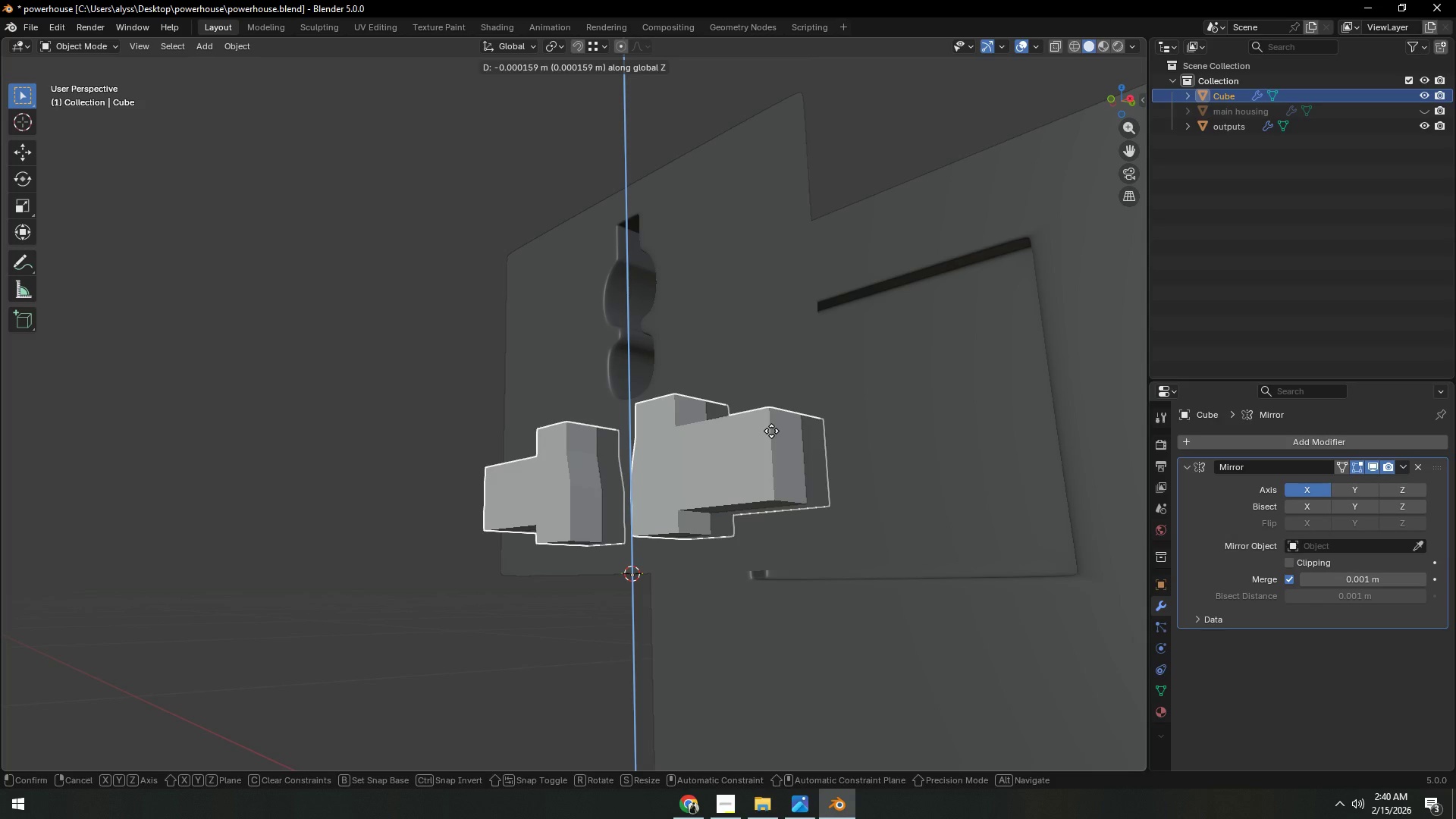 
left_click([771, 431])
 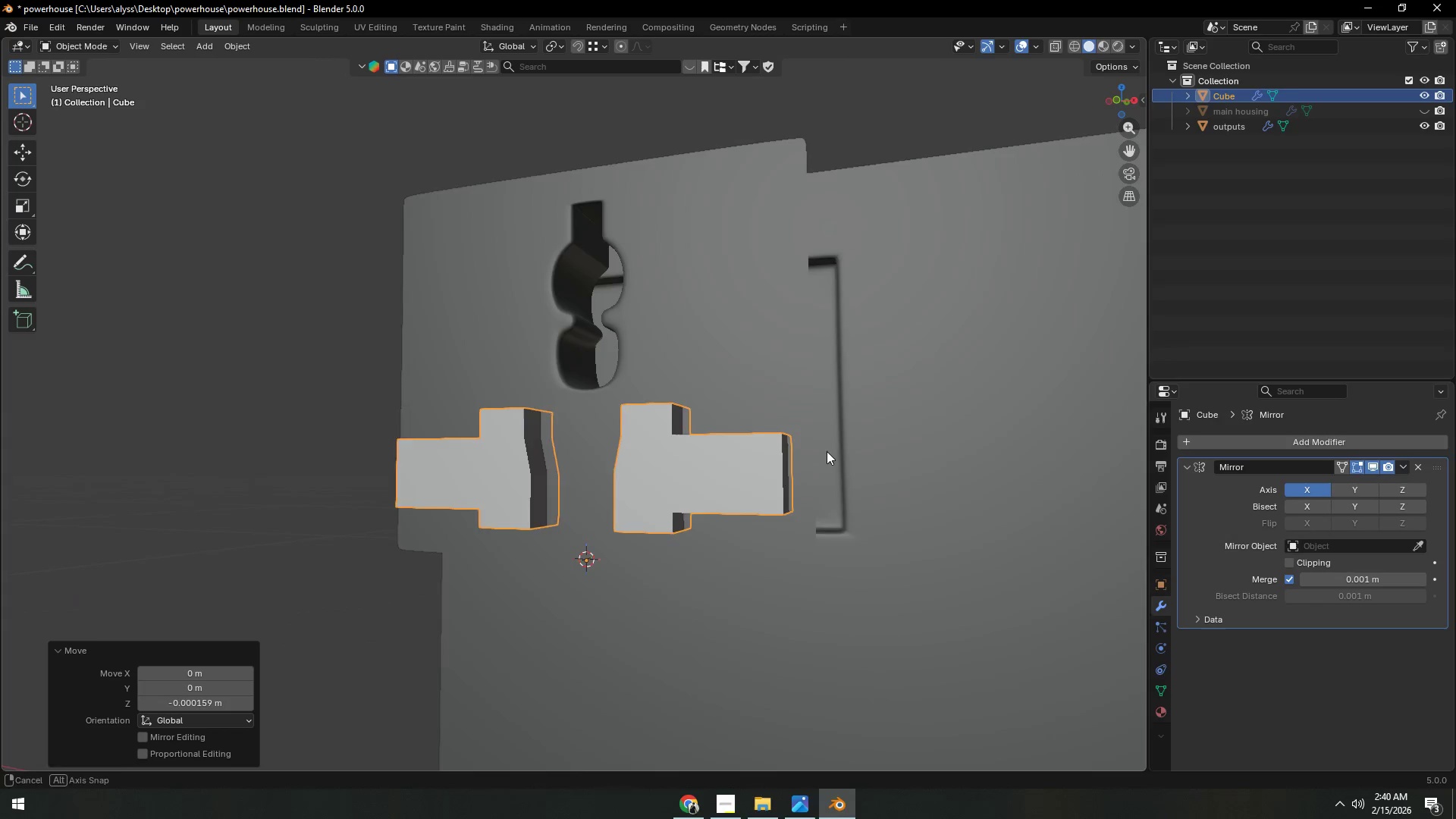 
type(gx)
 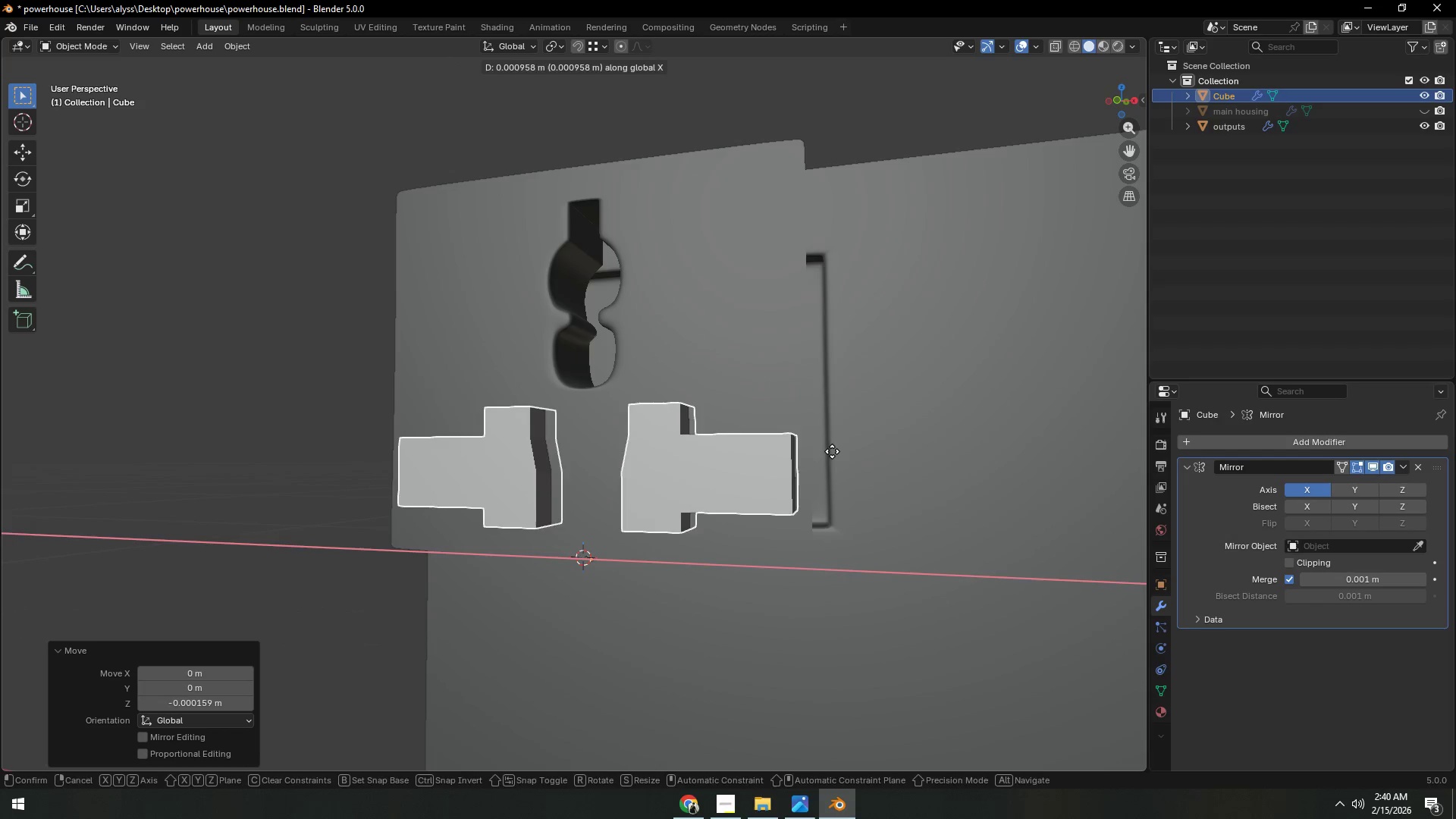 
left_click([832, 451])
 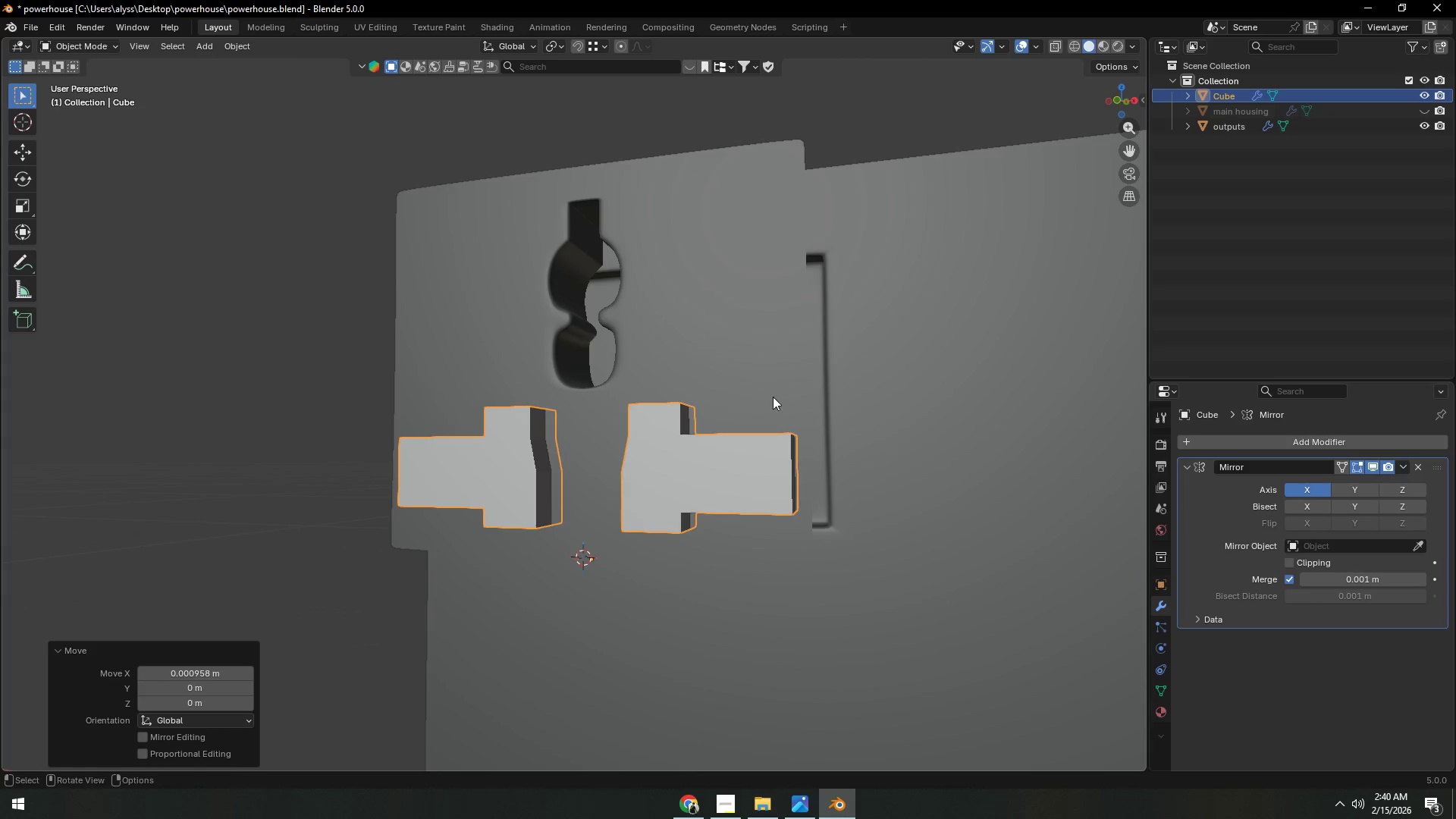 
double_click([771, 394])
 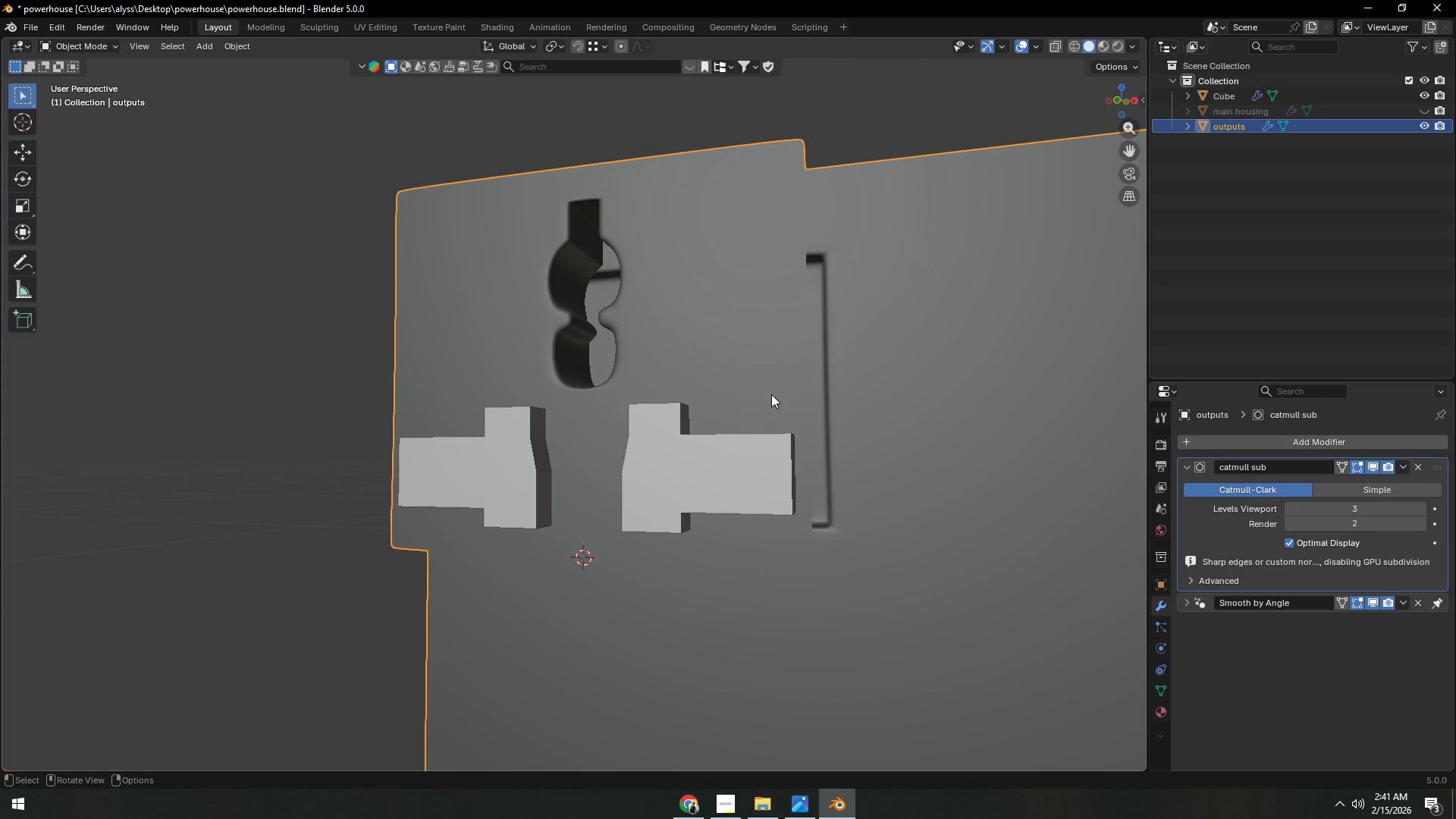 
key(Backquote)
 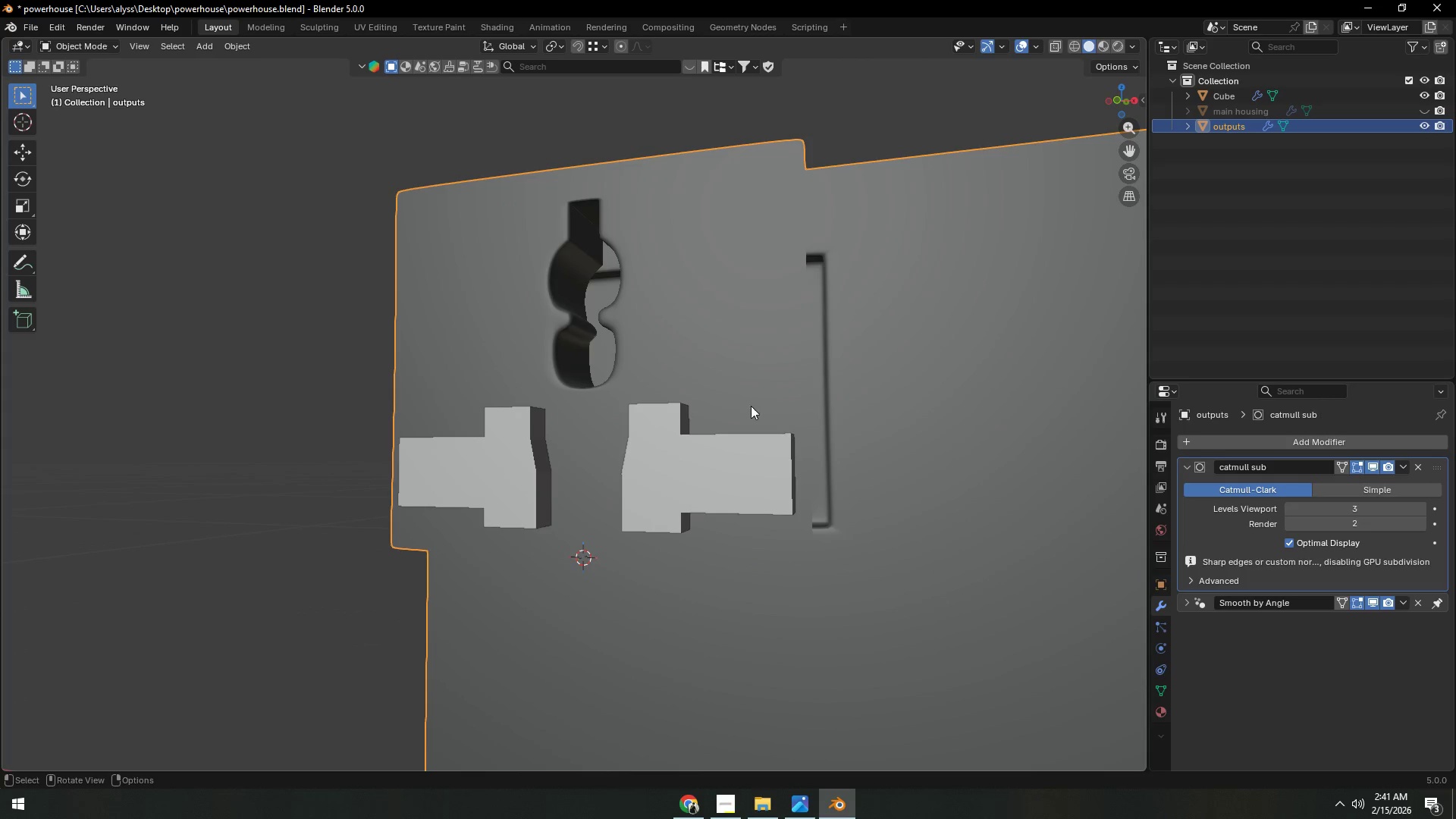 
left_click([738, 391])
 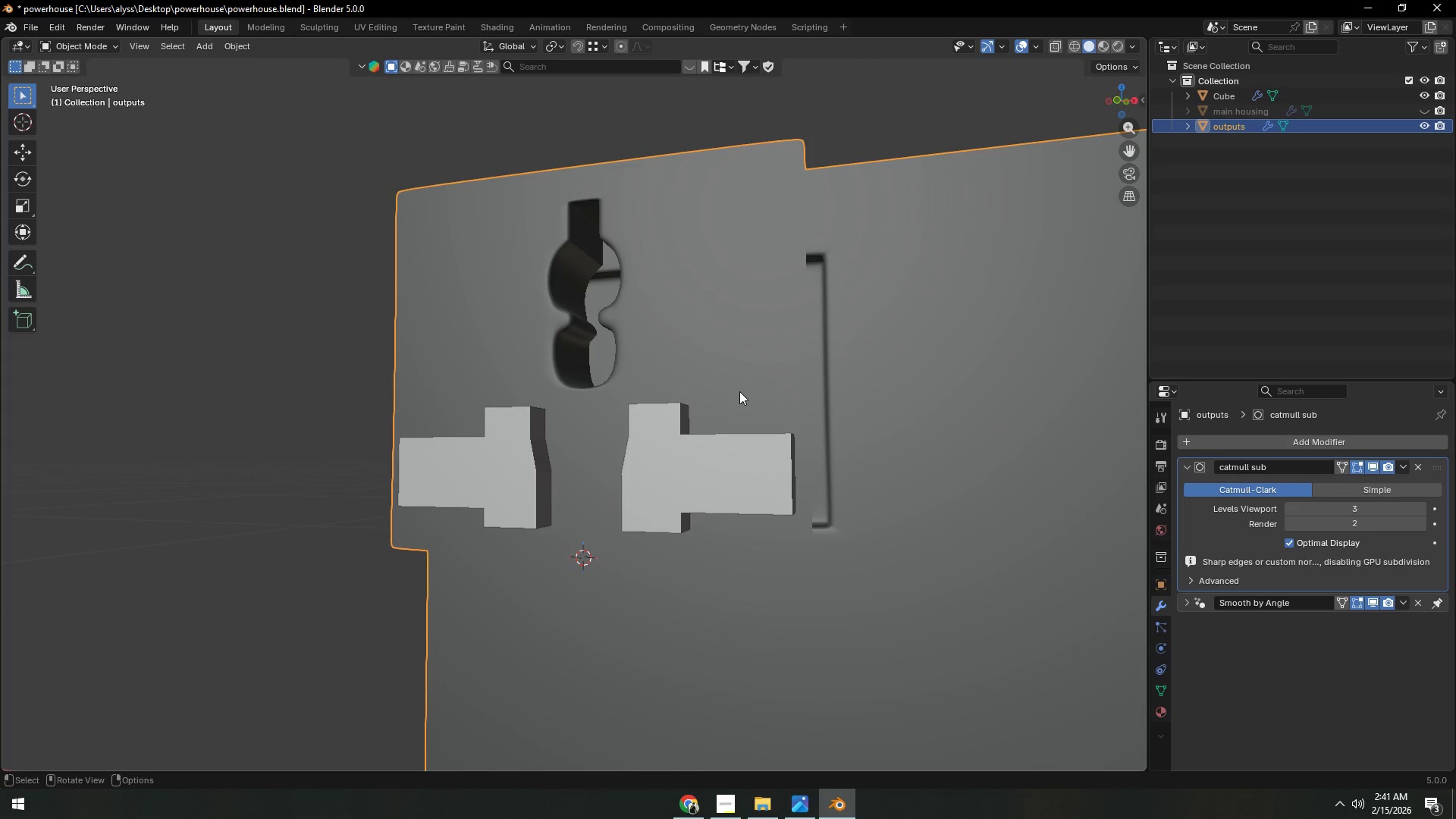 
key(Tab)
 